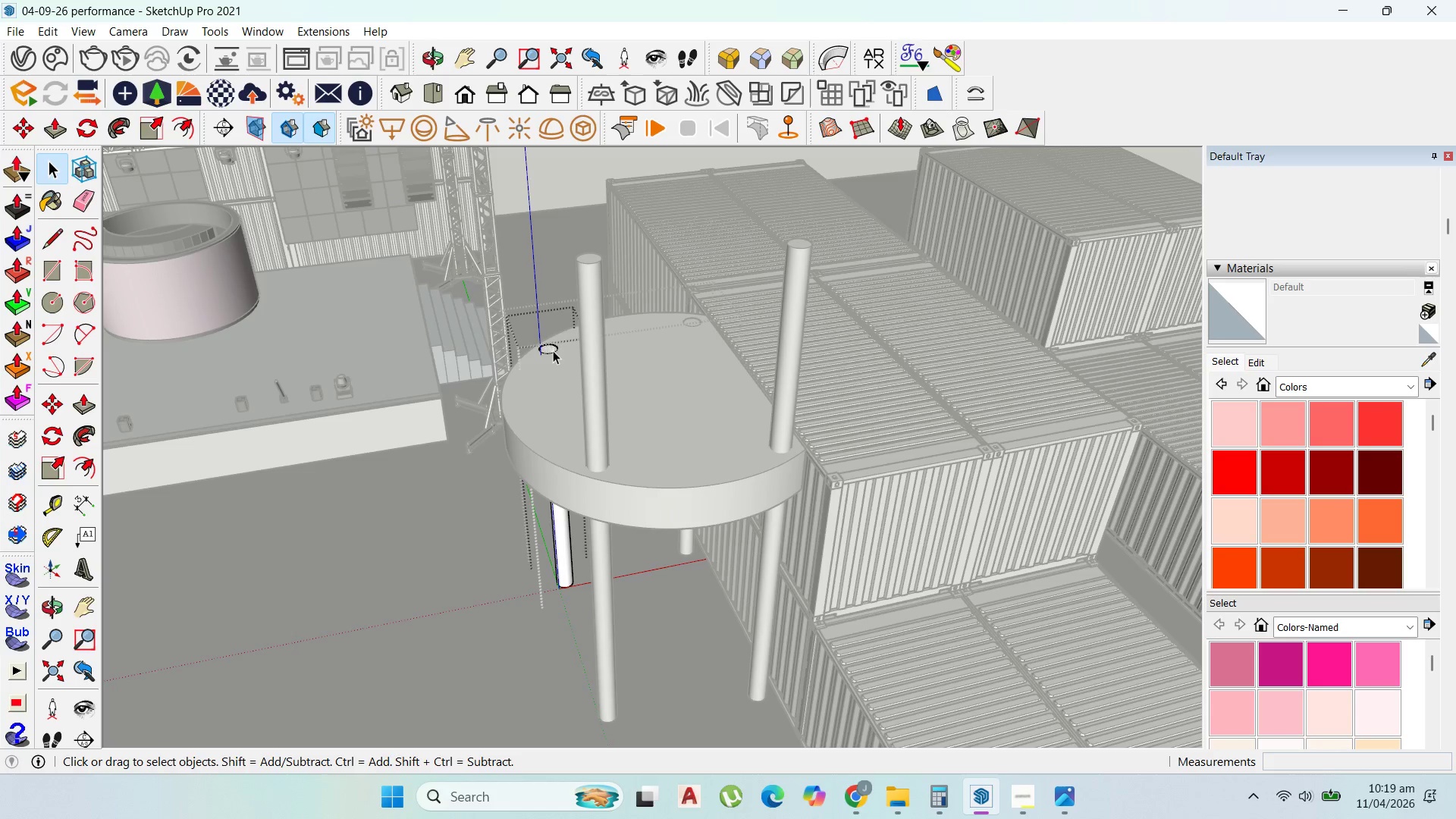 
triple_click([553, 350])
 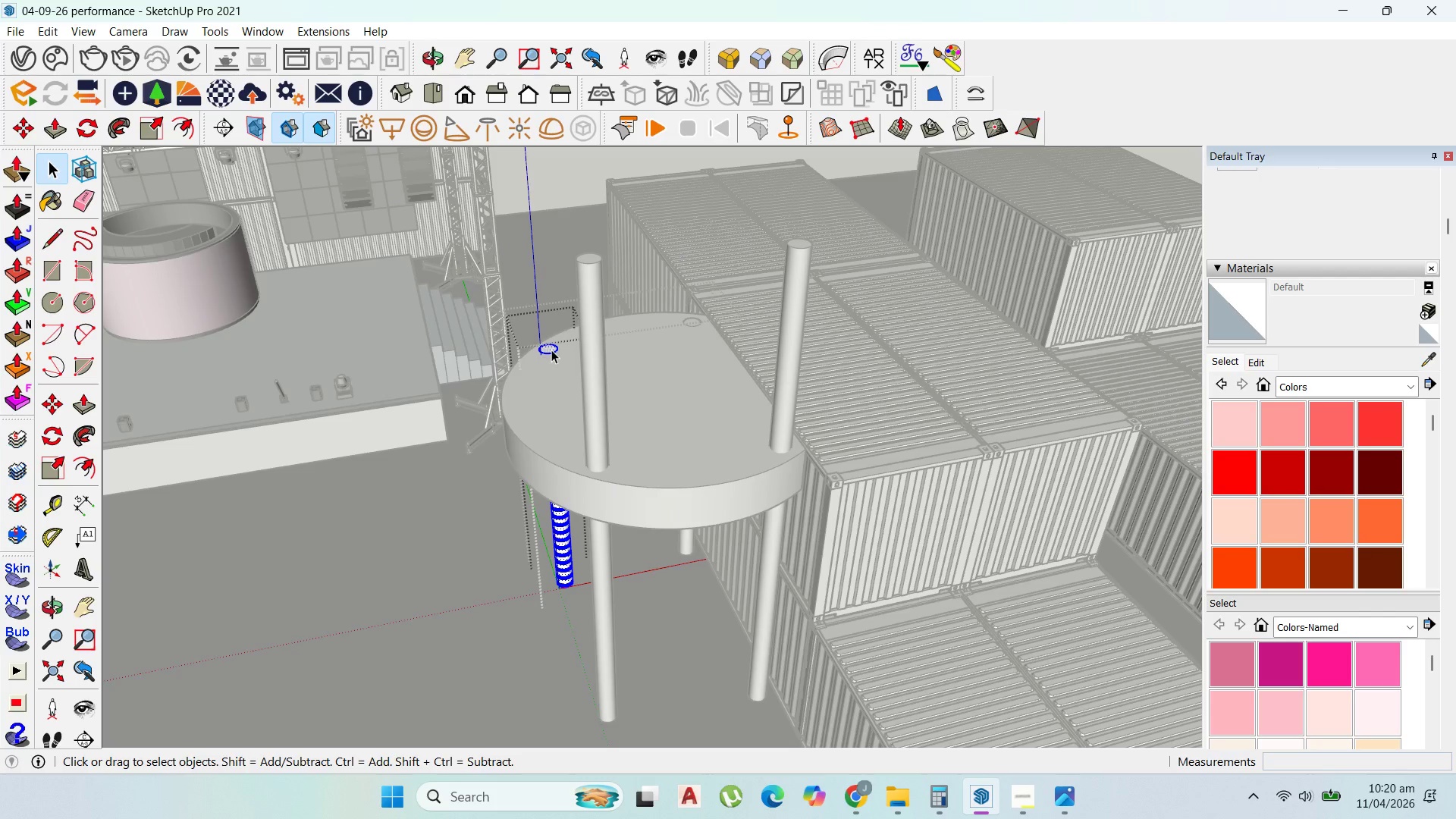 
key(P)
 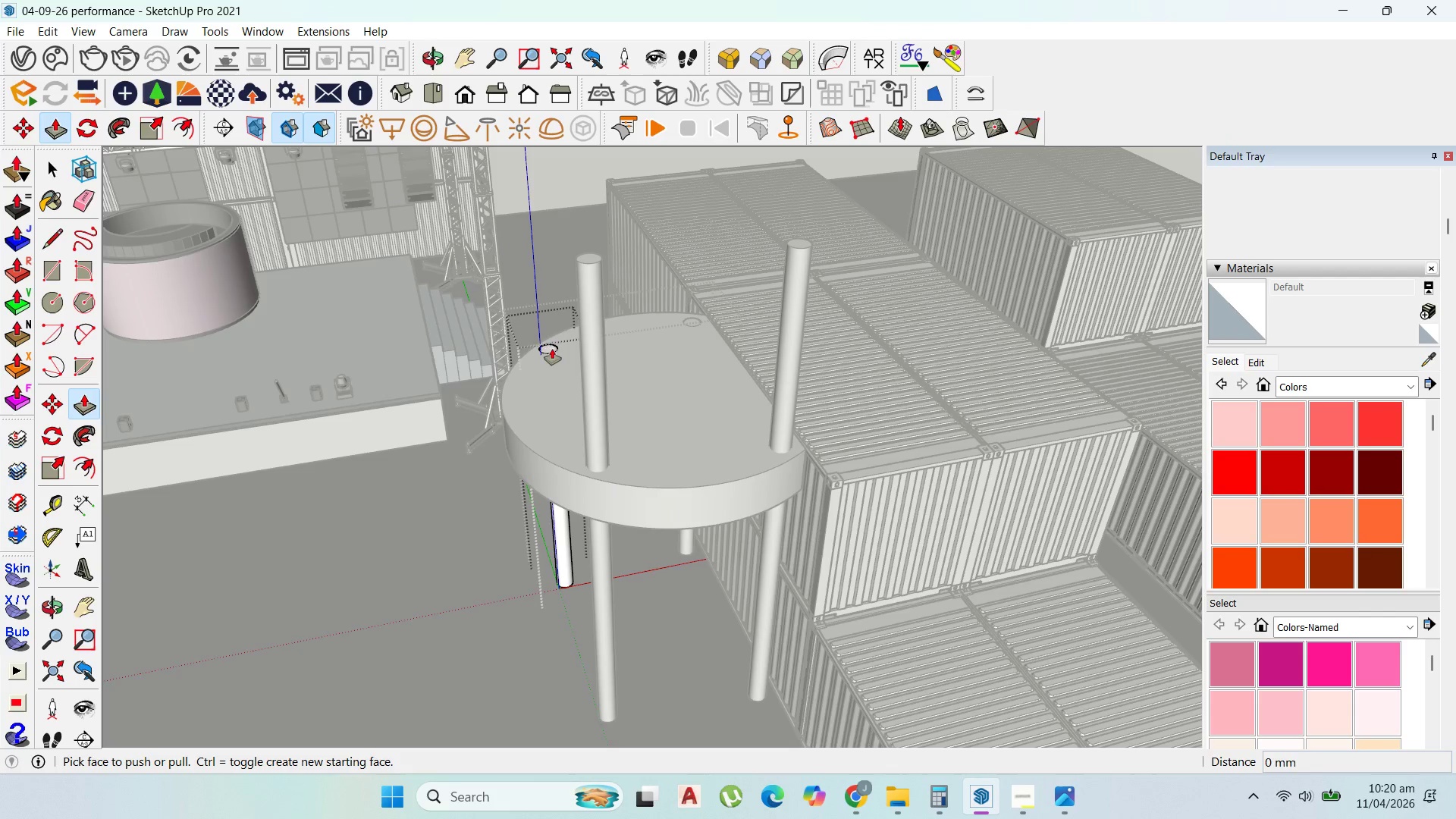 
left_click([552, 347])
 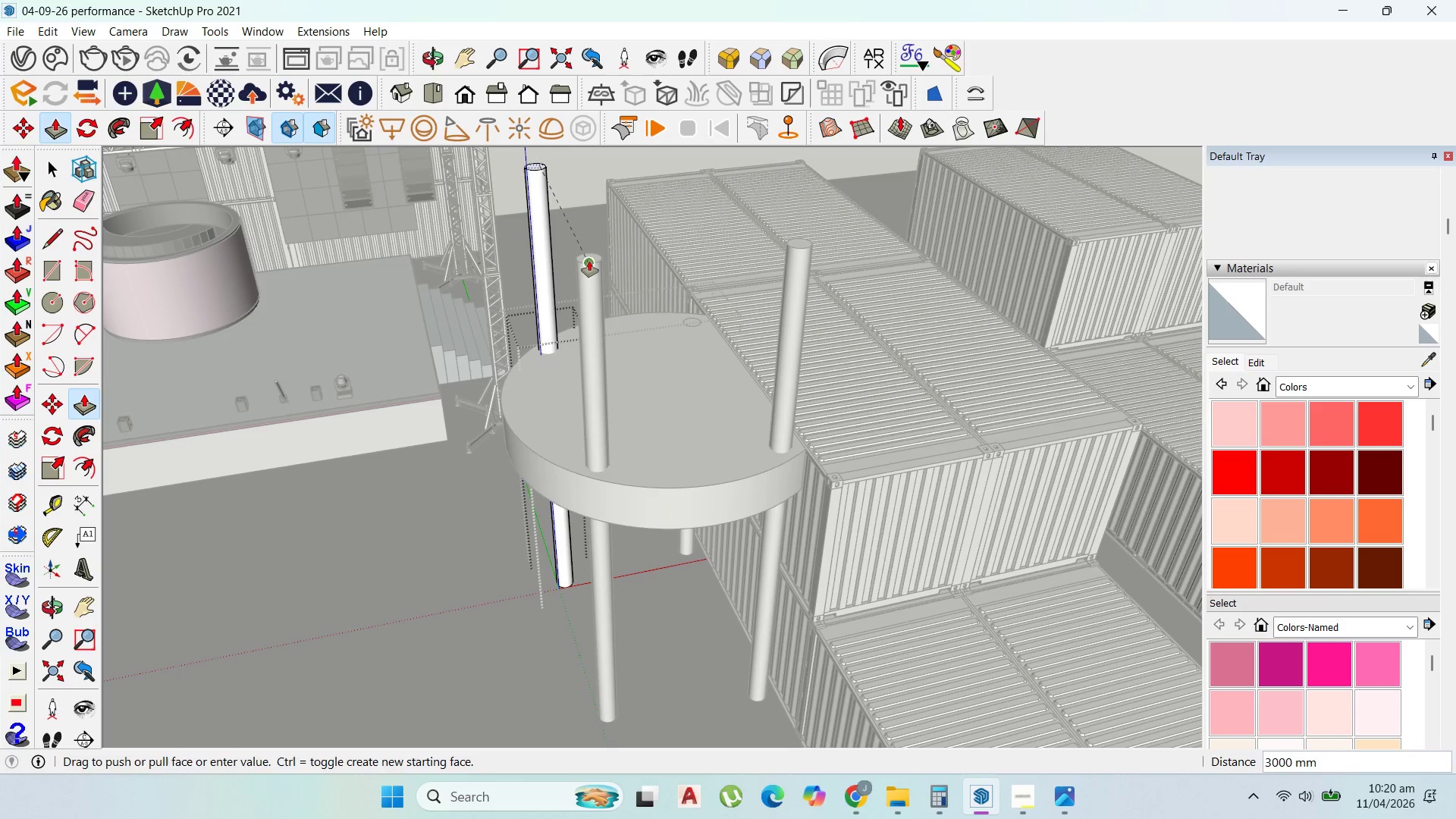 
left_click([589, 261])
 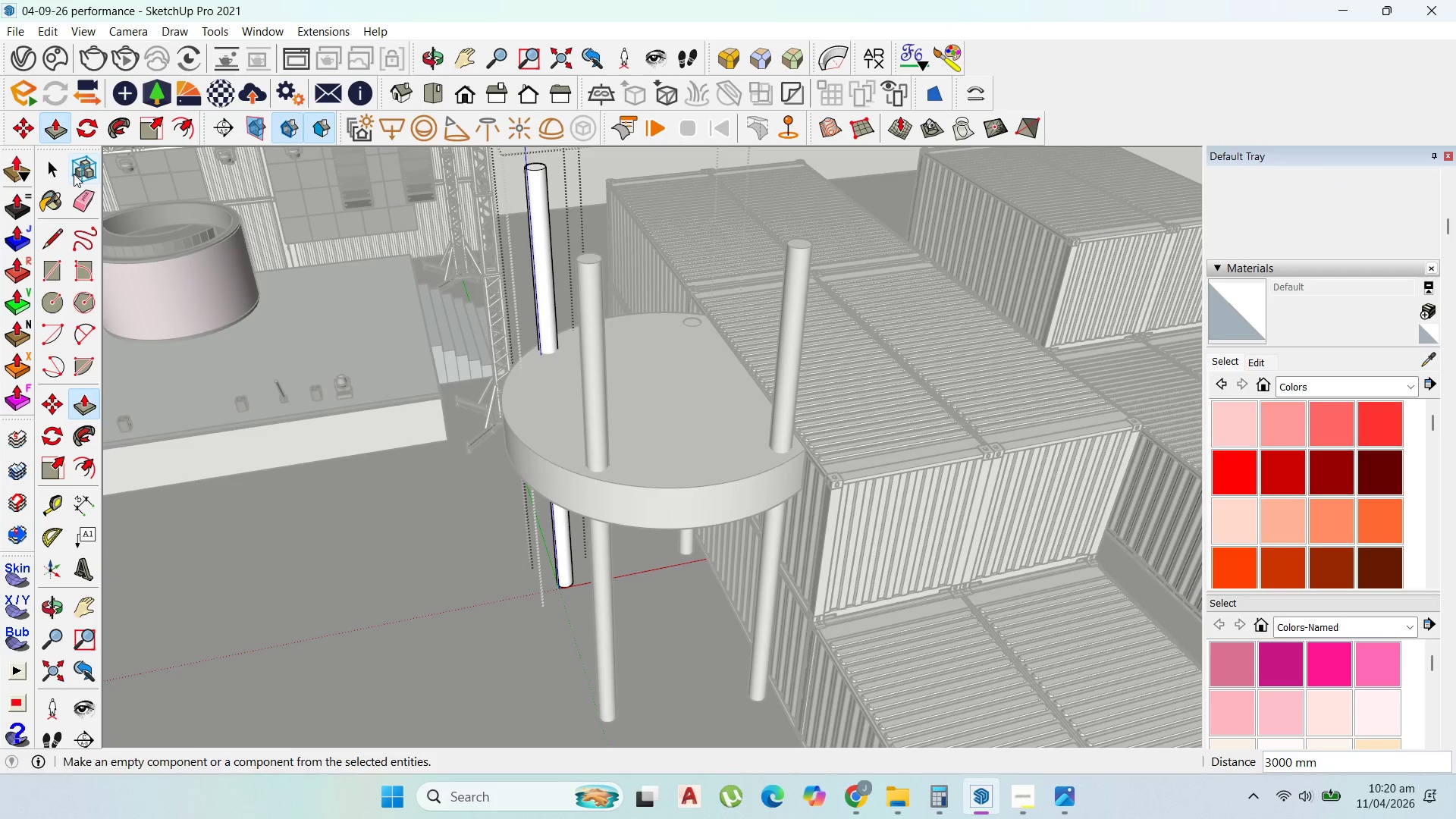 
left_click([55, 167])
 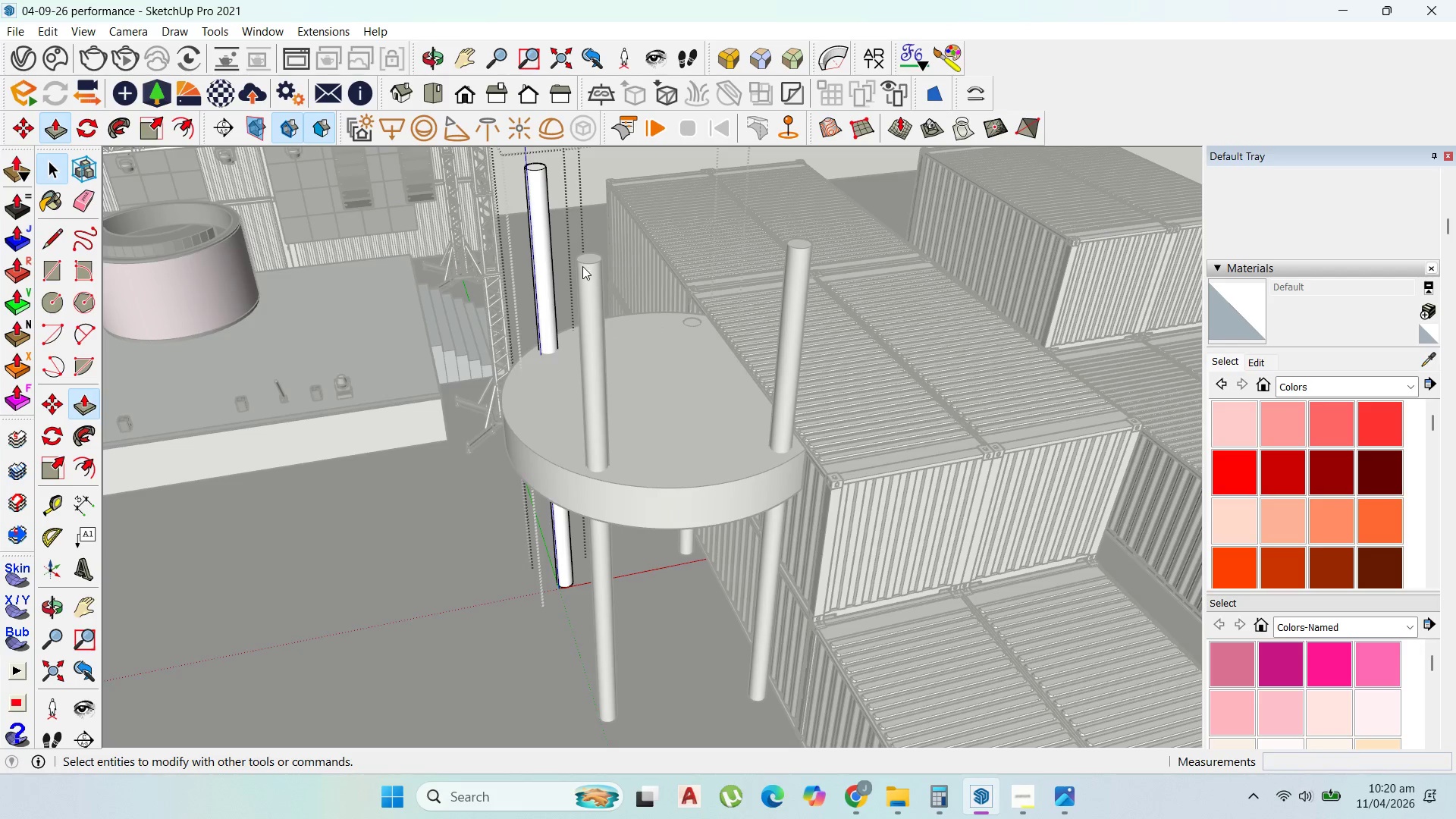 
key(Escape)
 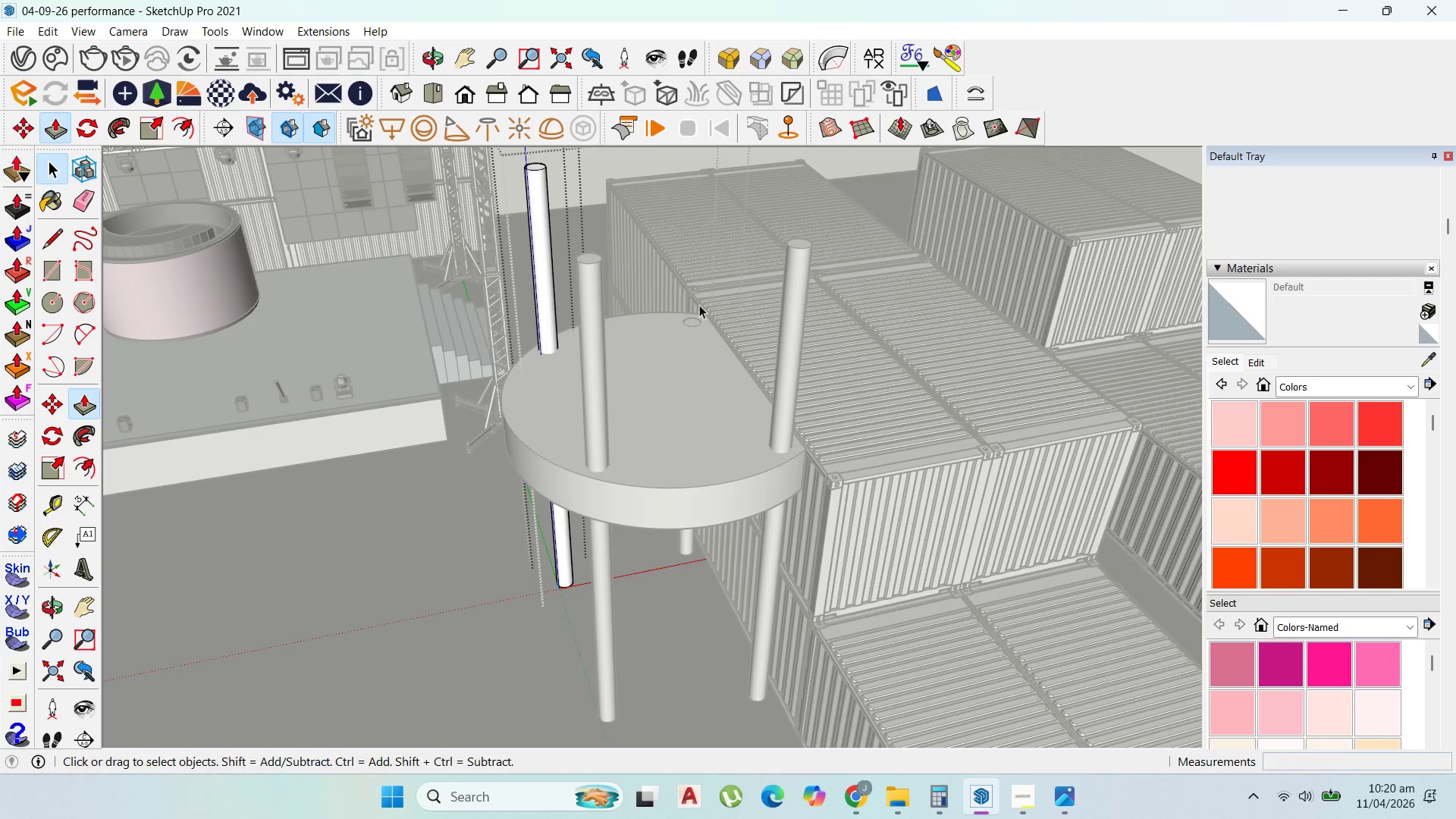 
key(Escape)
 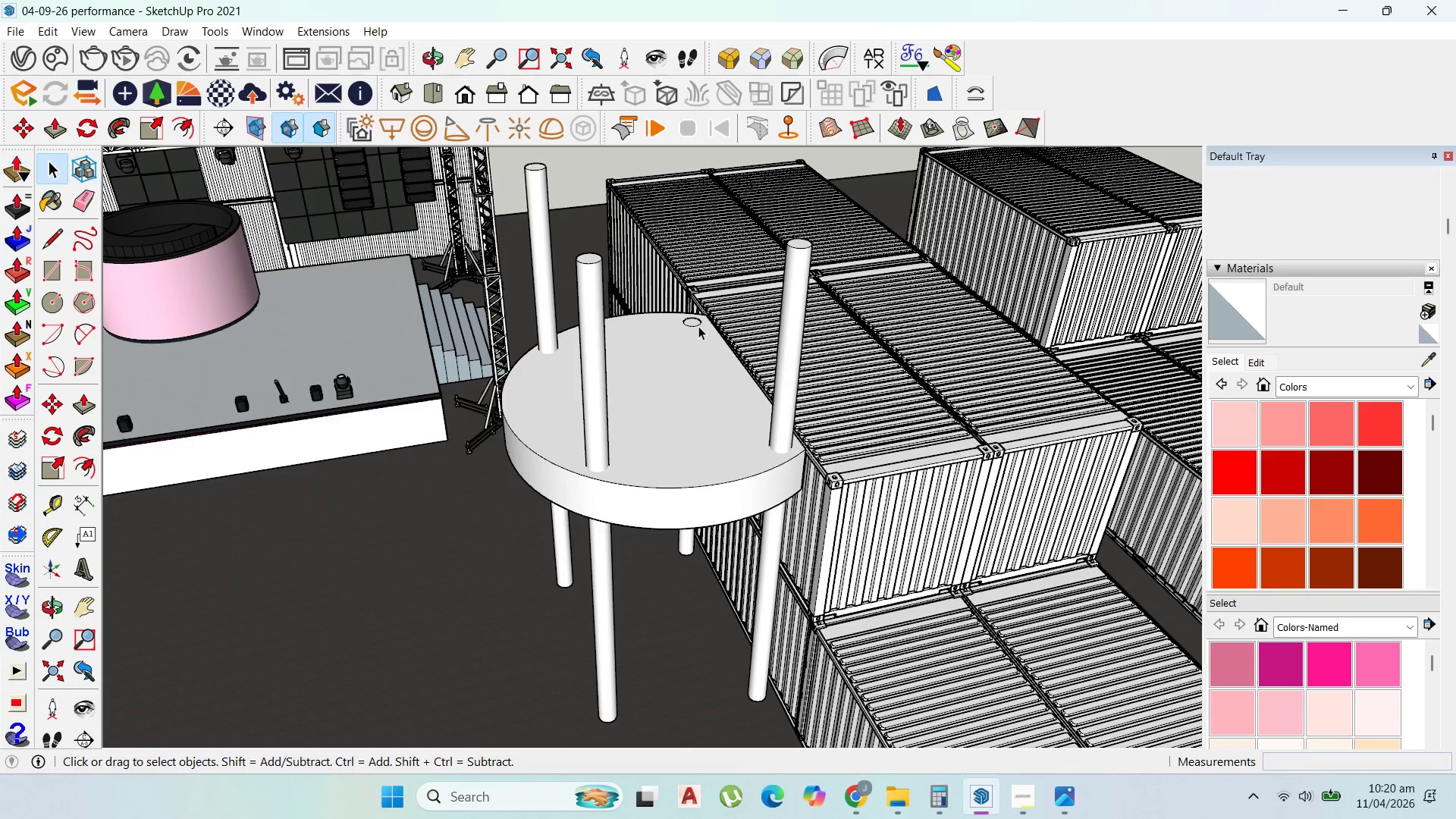 
double_click([698, 326])
 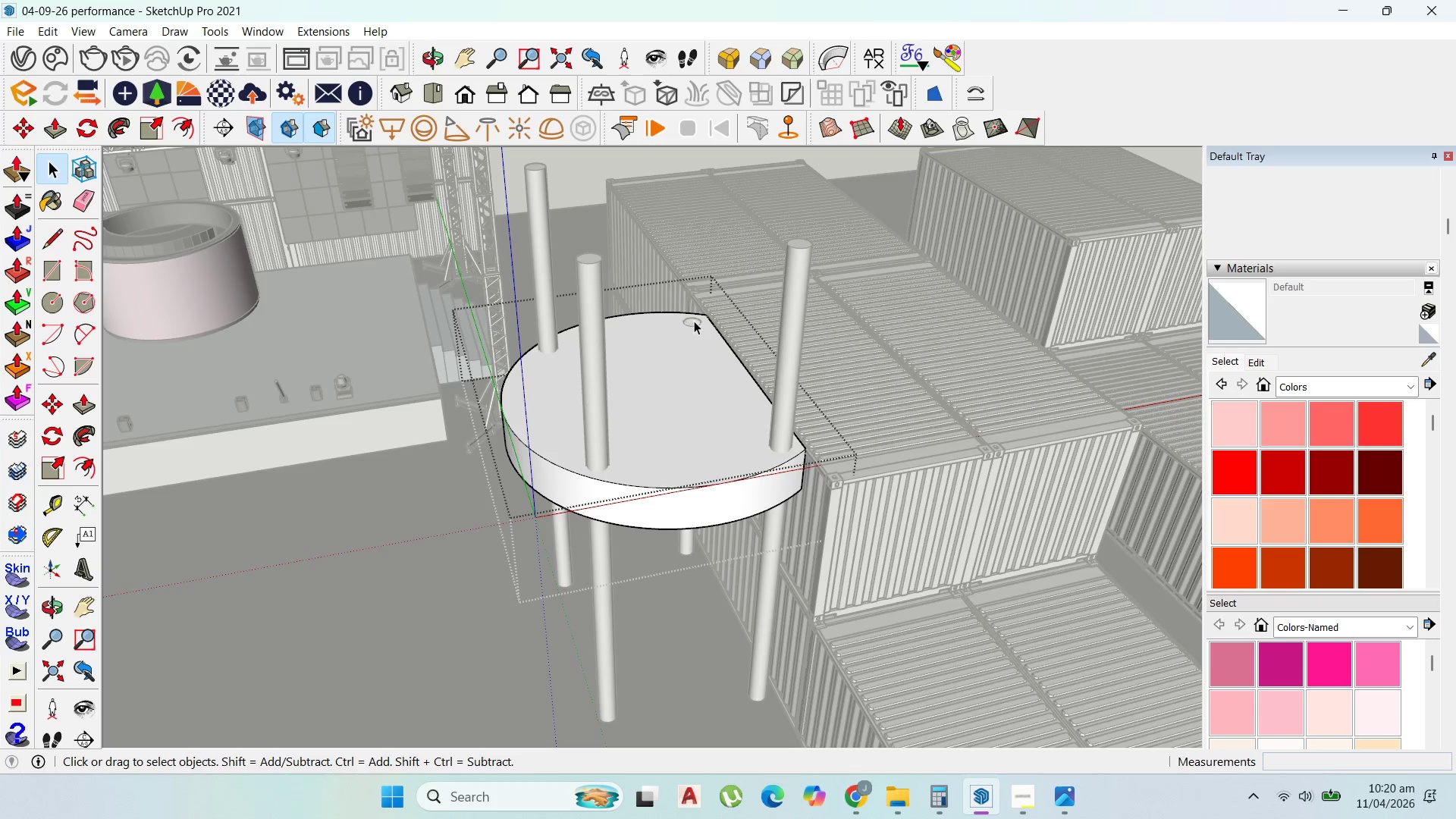 
triple_click([694, 321])
 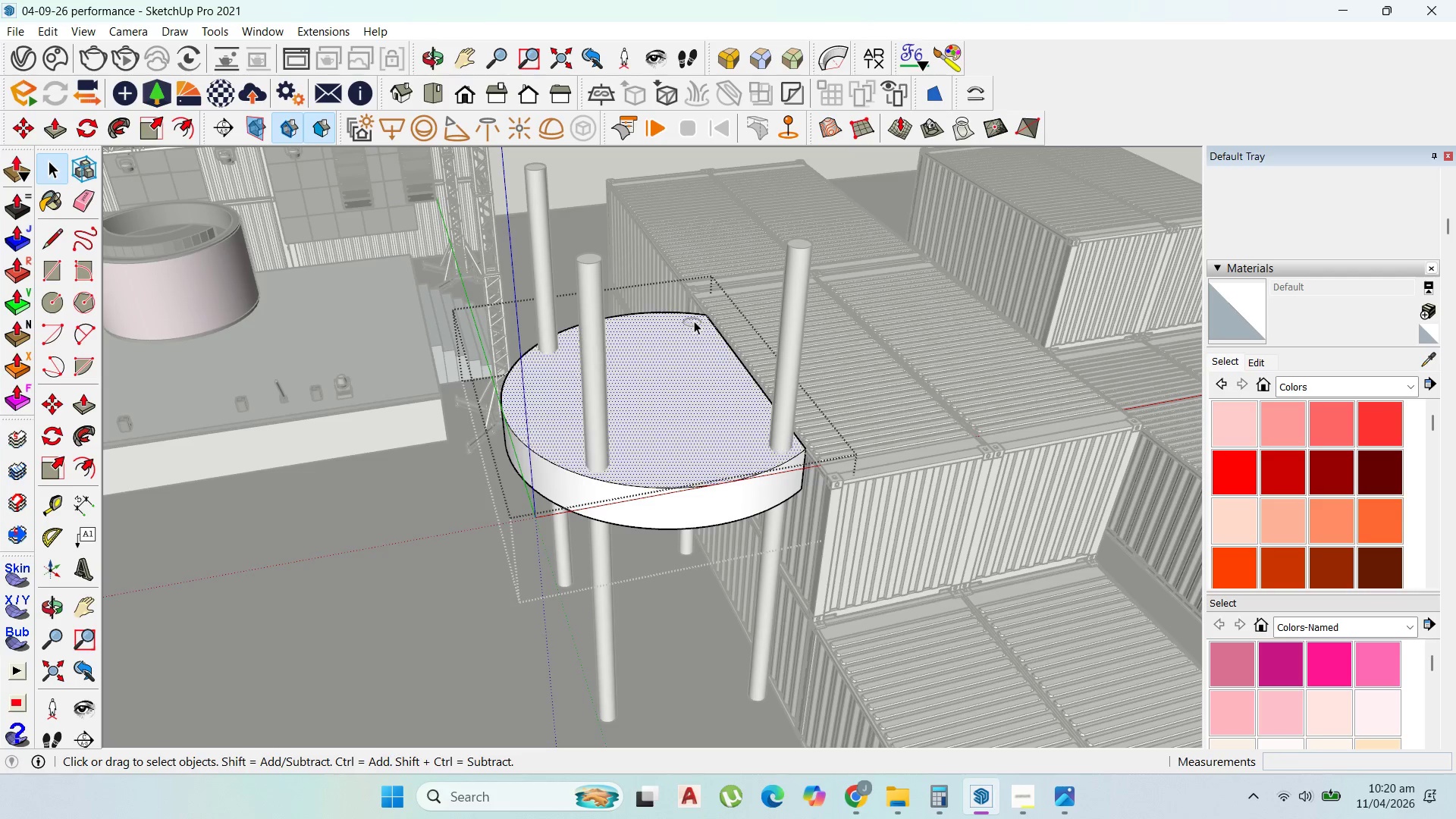 
triple_click([694, 321])
 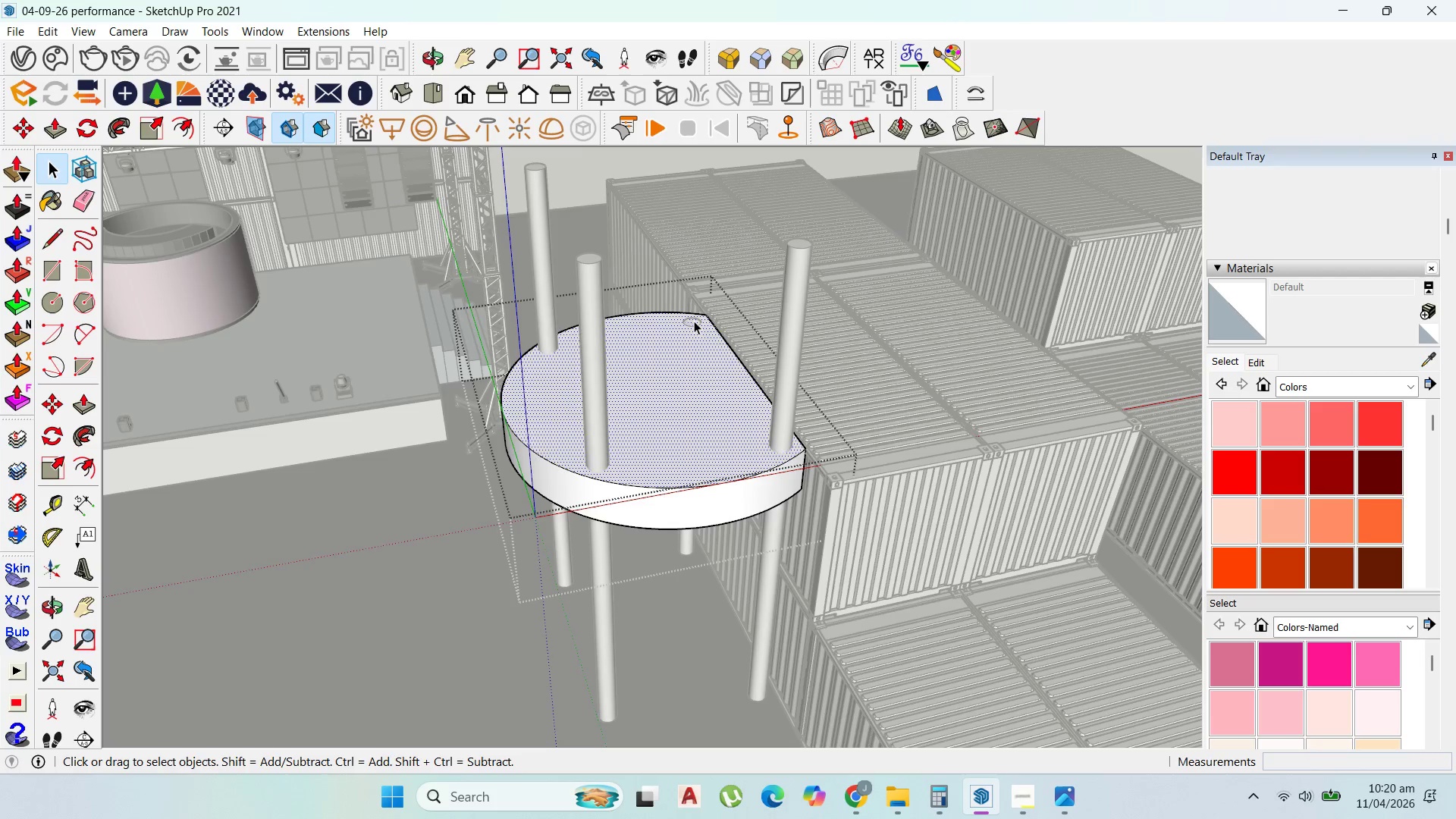 
triple_click([694, 321])
 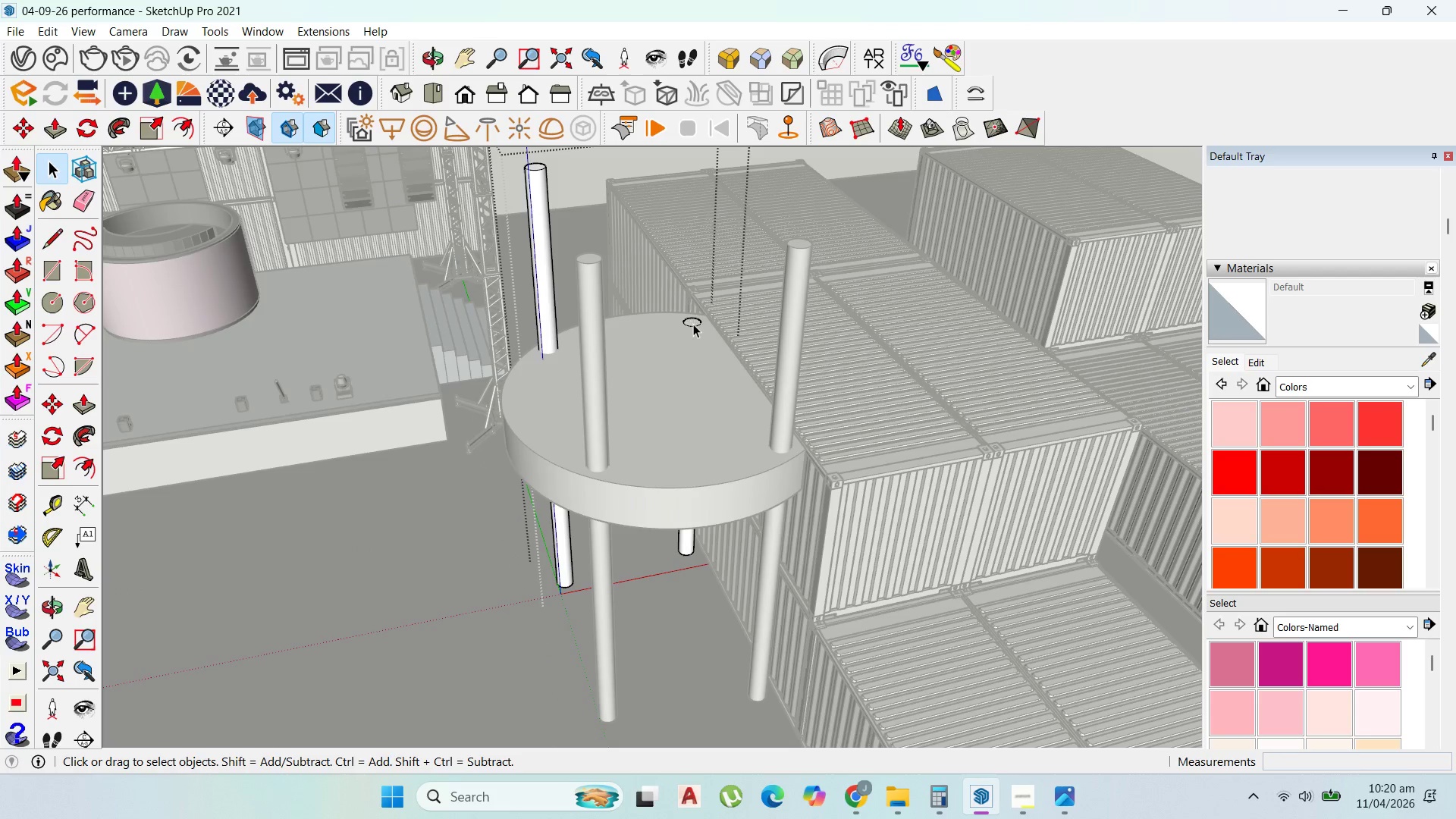 
key(Escape)
 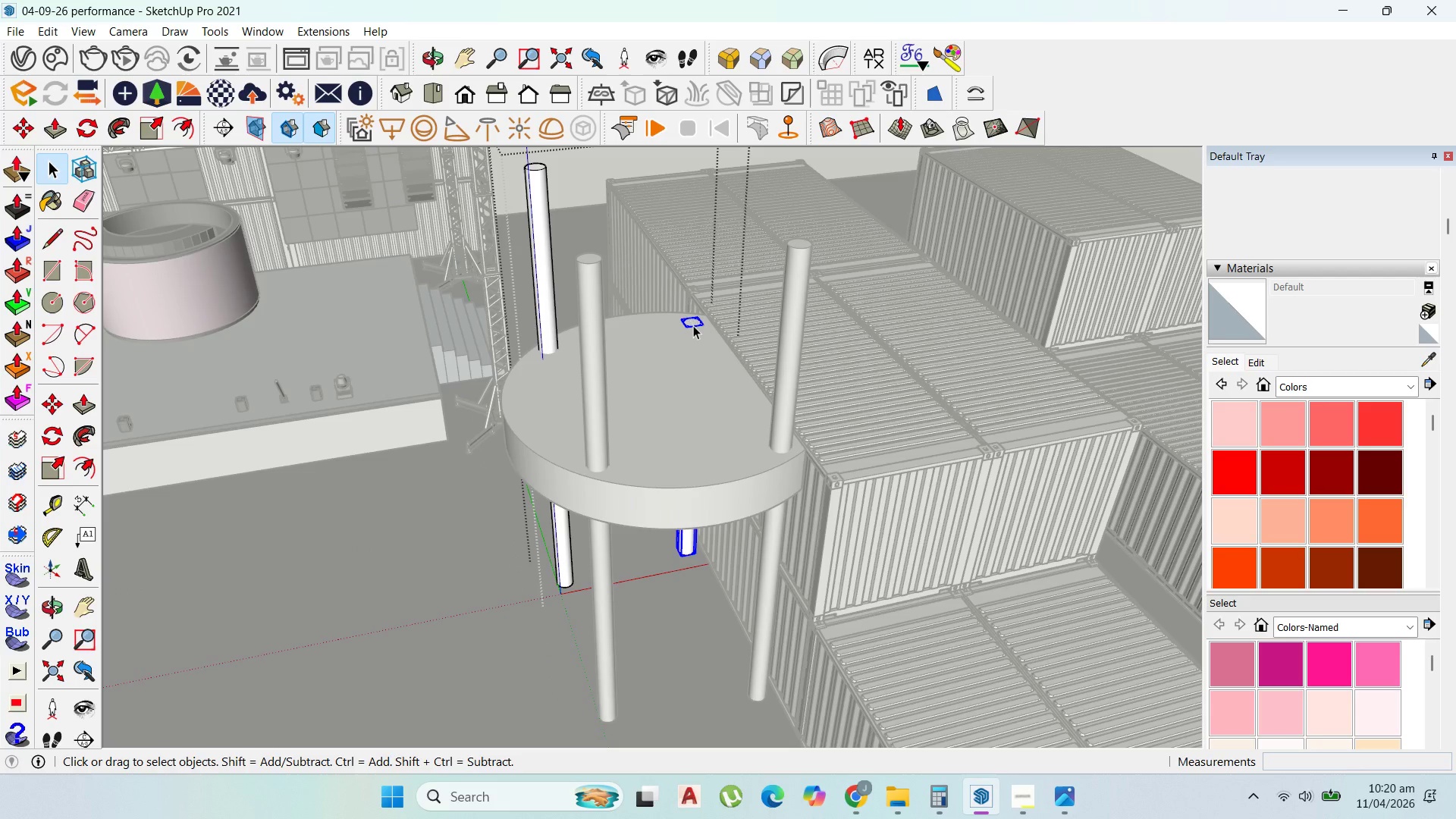 
left_click([693, 325])
 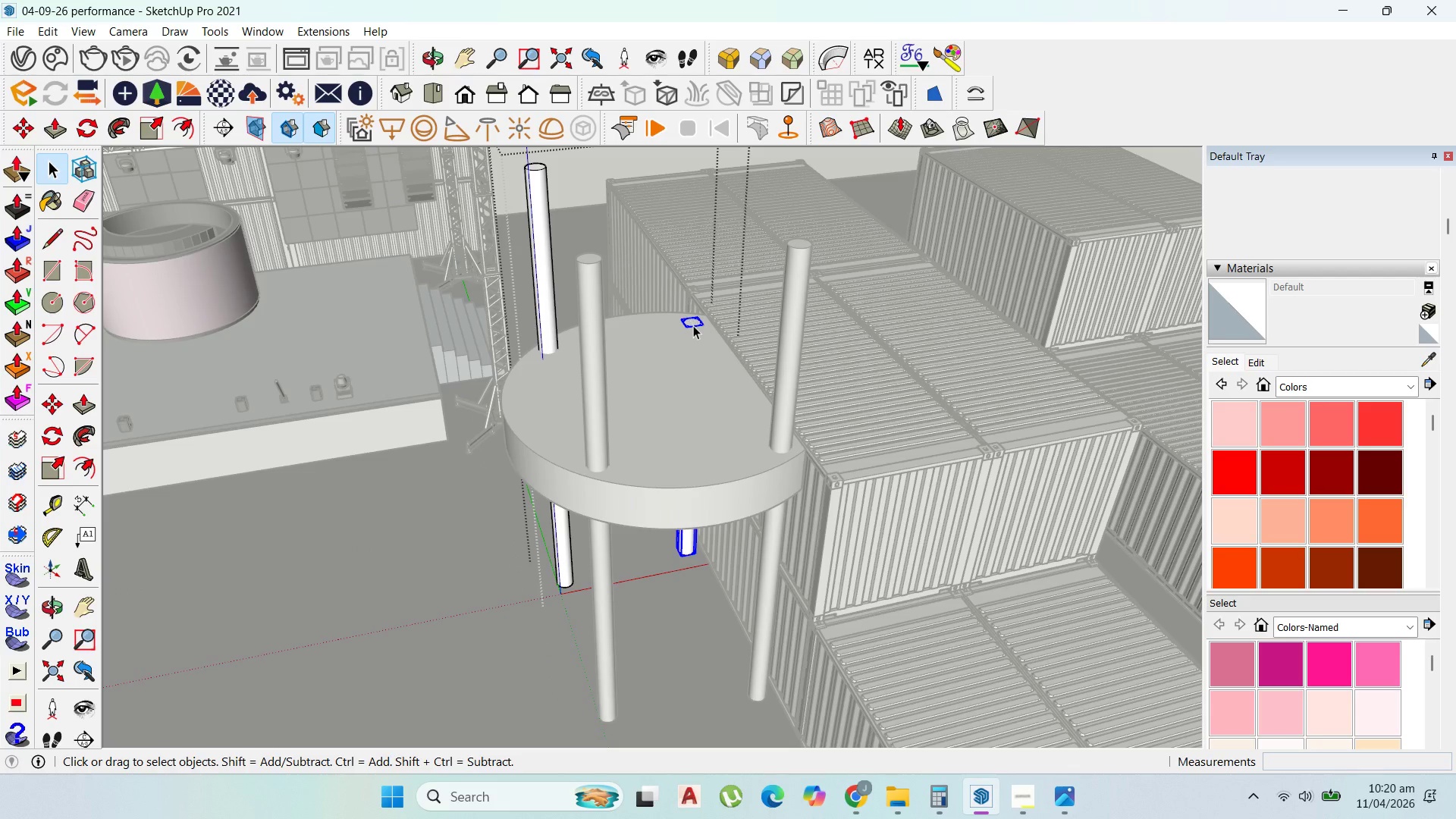 
left_click([694, 319])
 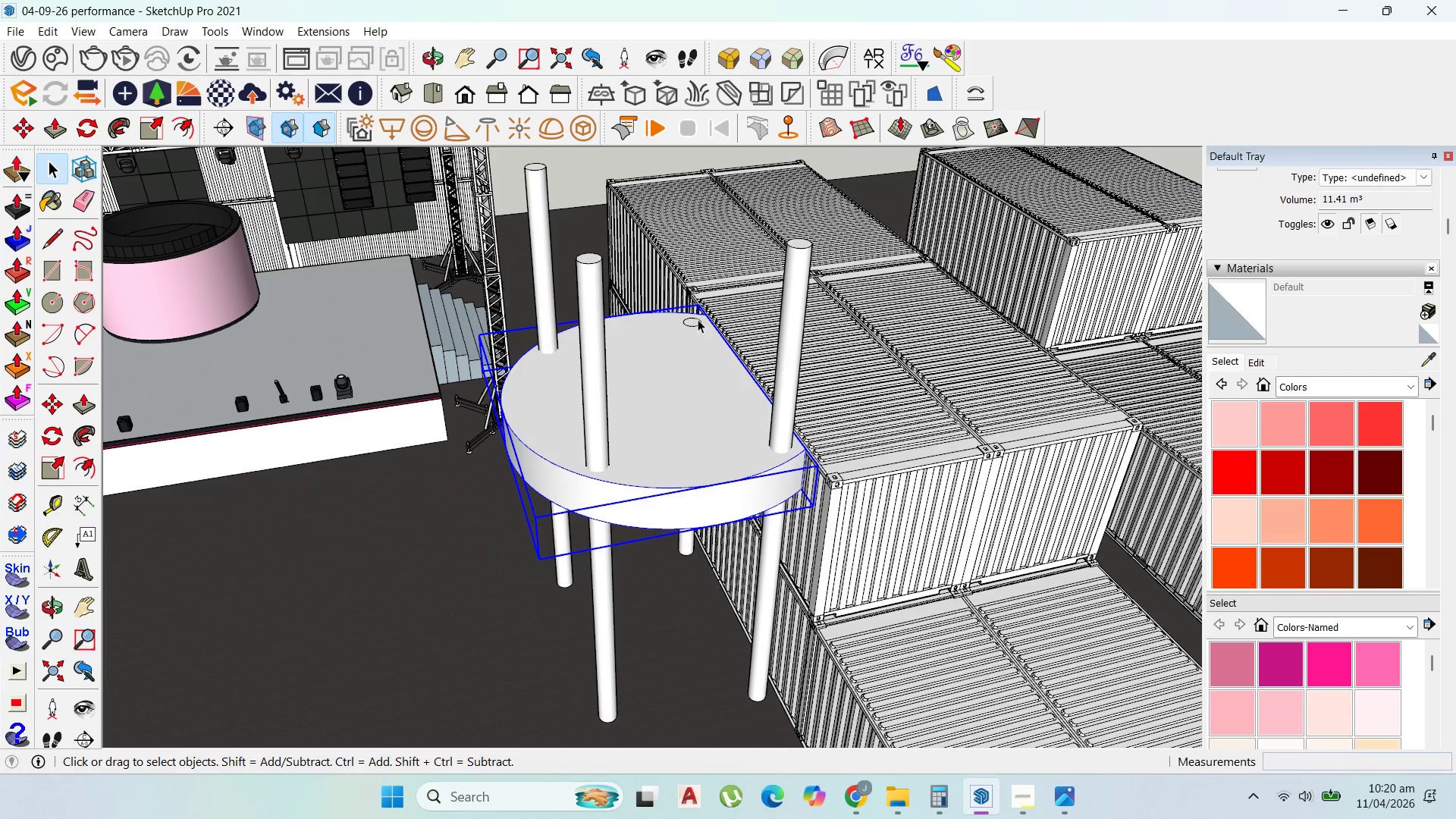 
left_click([699, 324])
 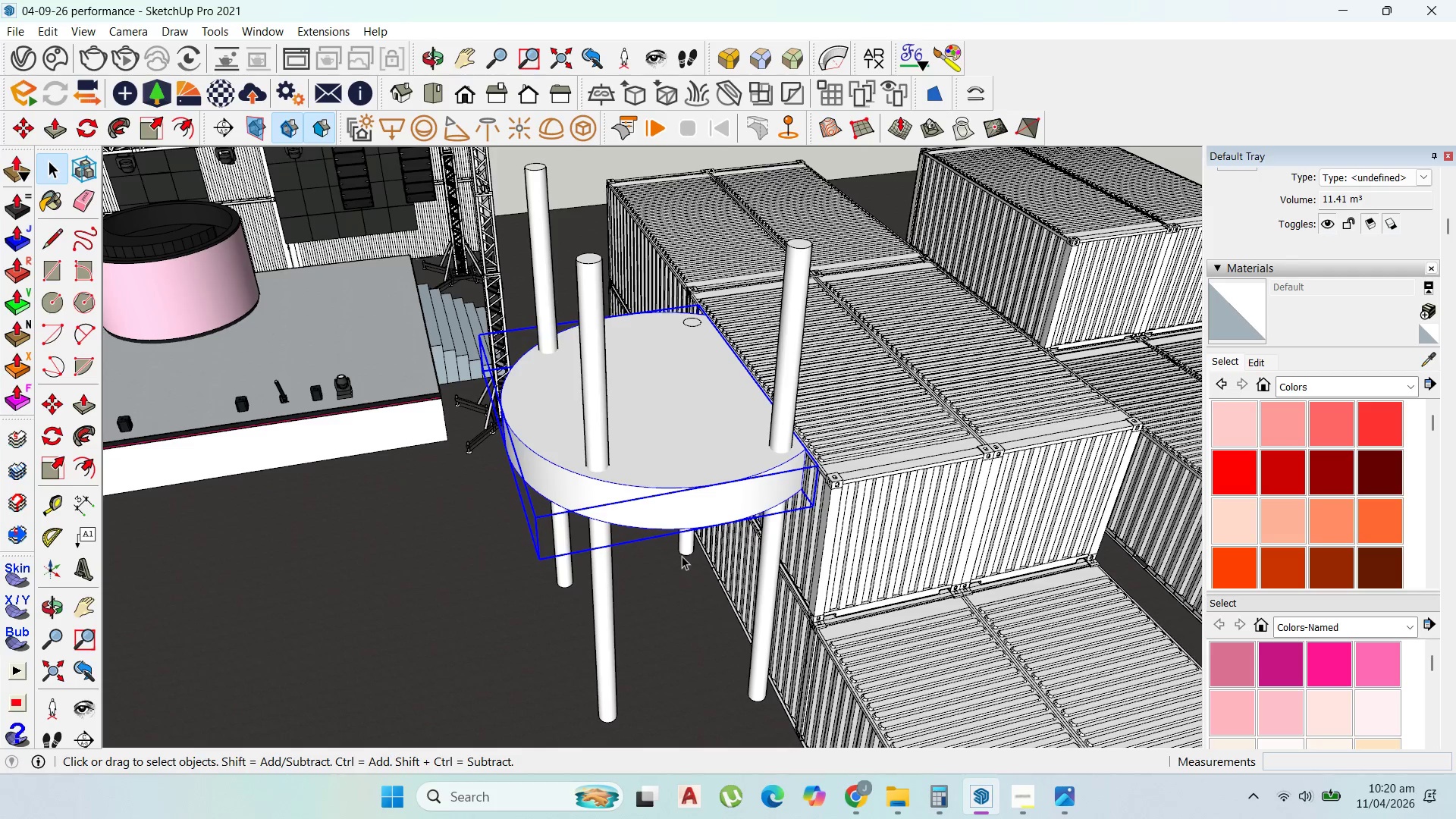 
double_click([682, 553])
 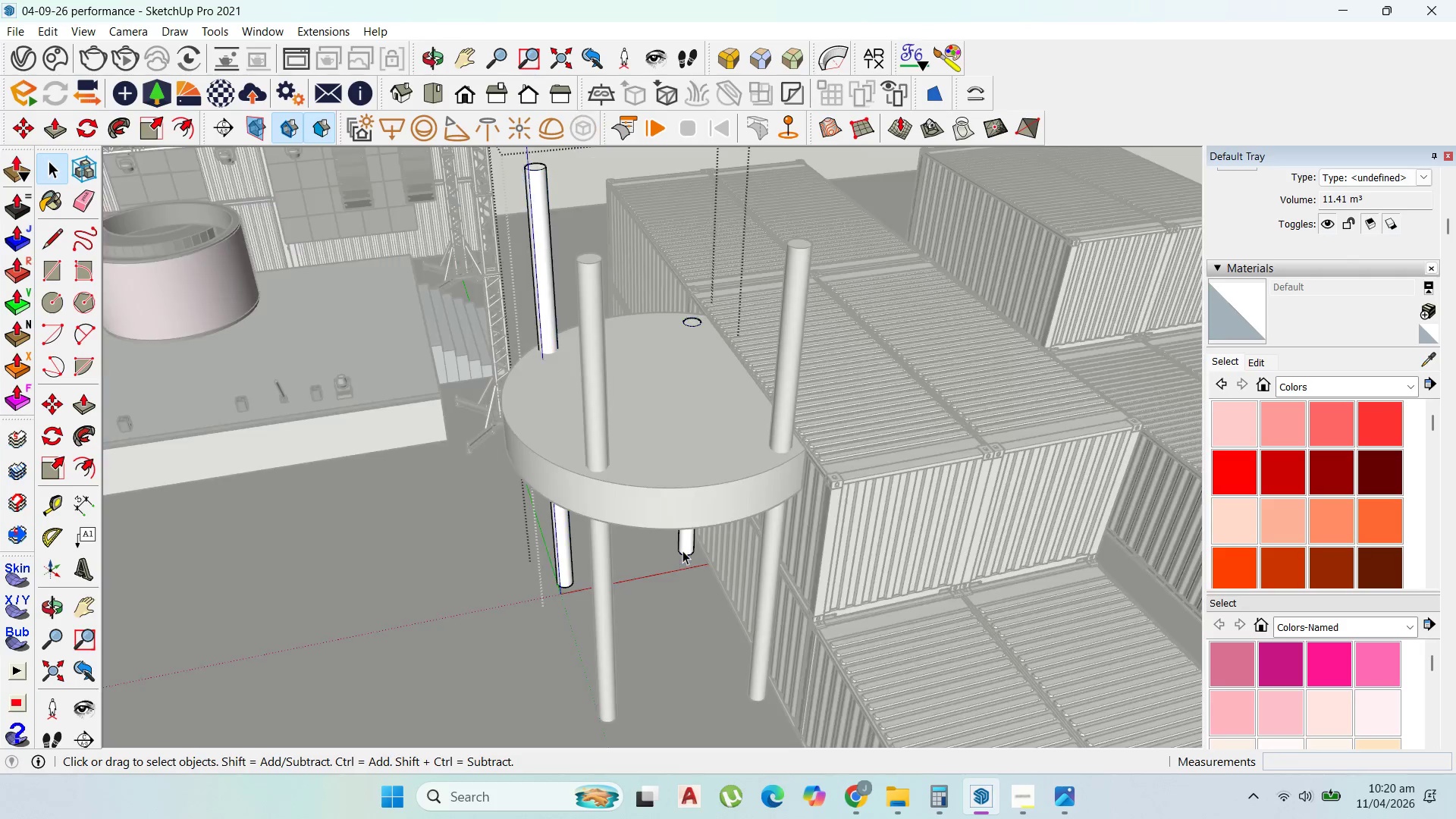 
triple_click([682, 551])
 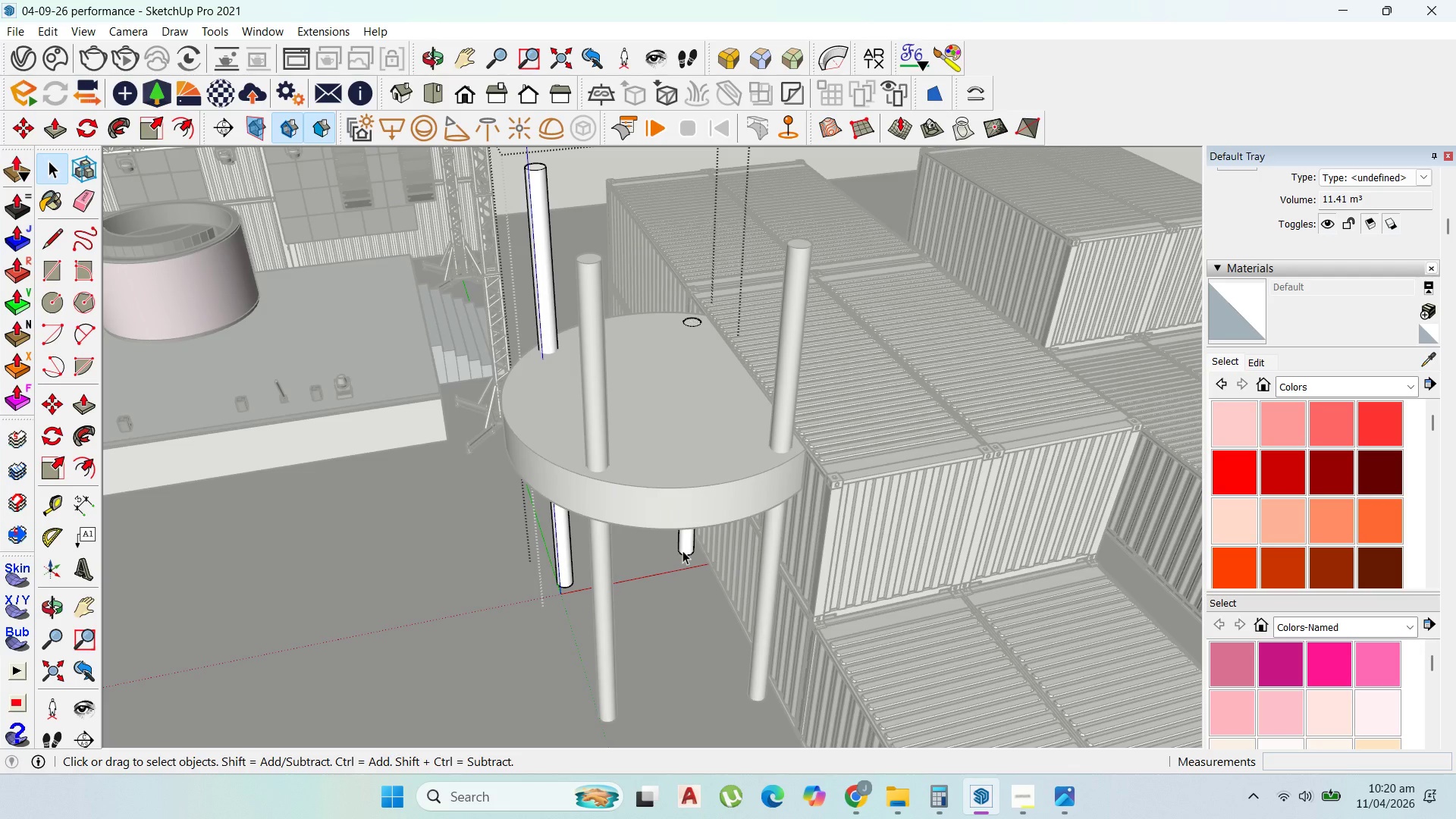 
triple_click([682, 551])
 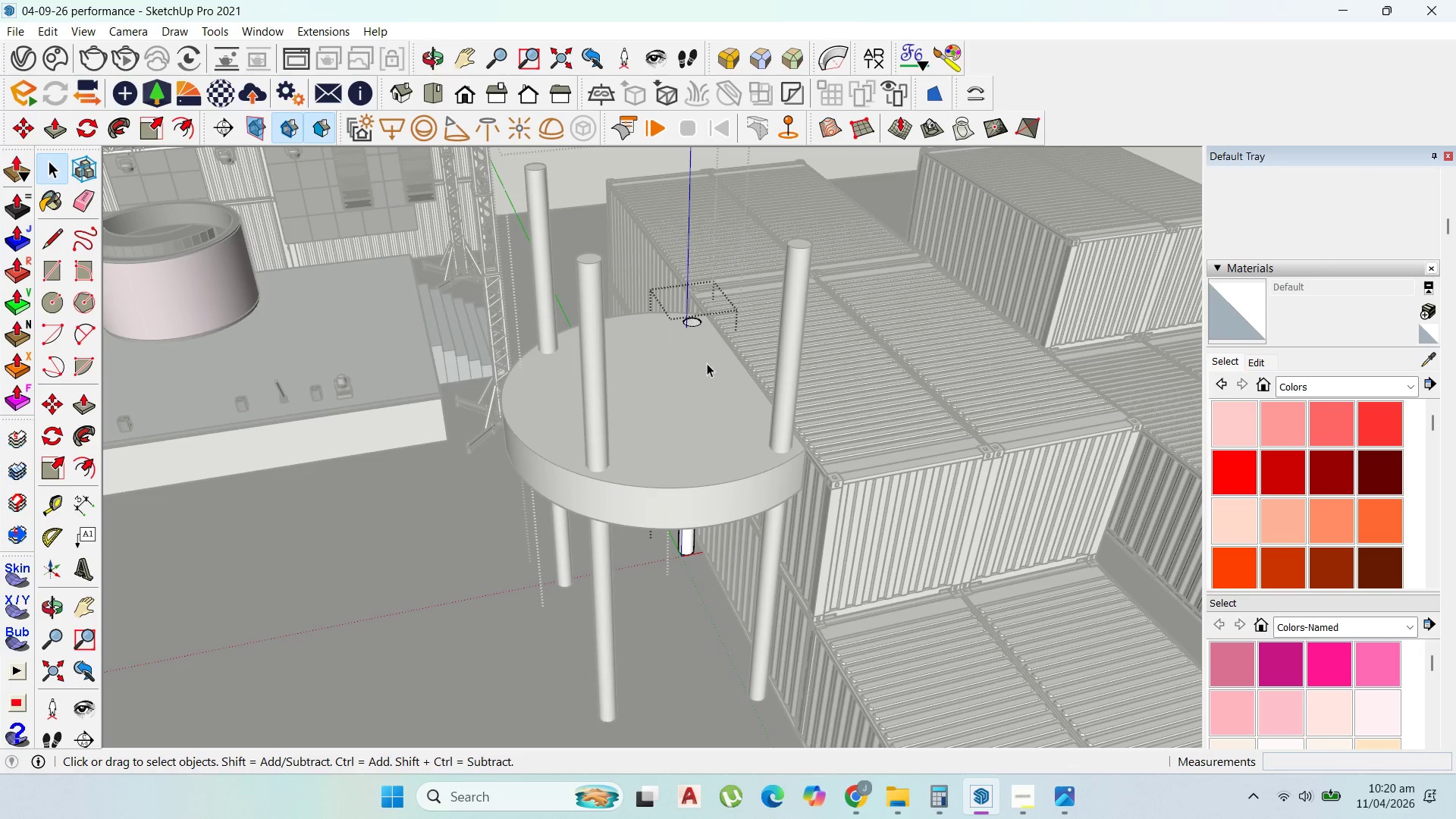 
key(P)
 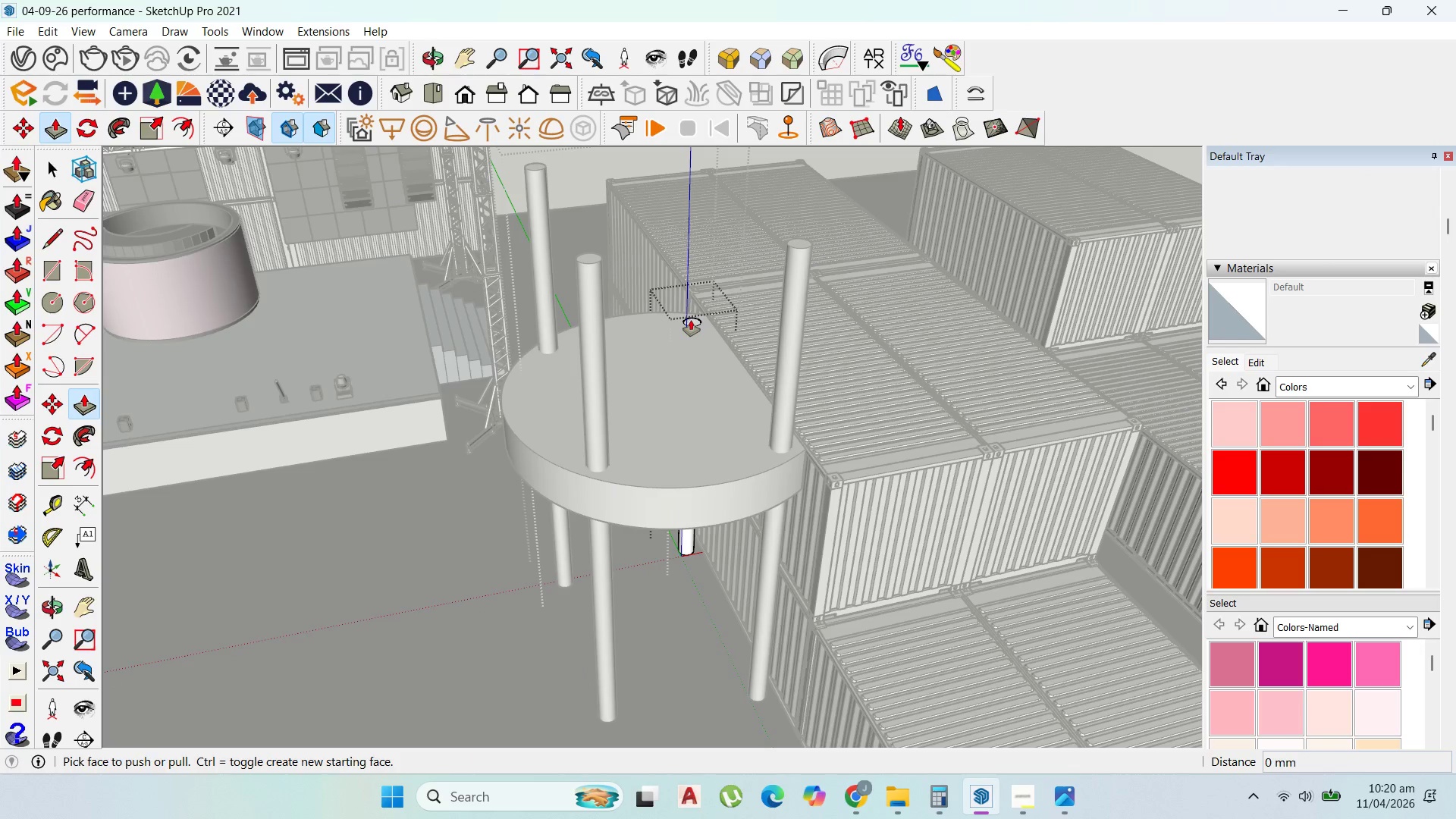 
left_click_drag(start_coordinate=[691, 320], to_coordinate=[789, 245])
 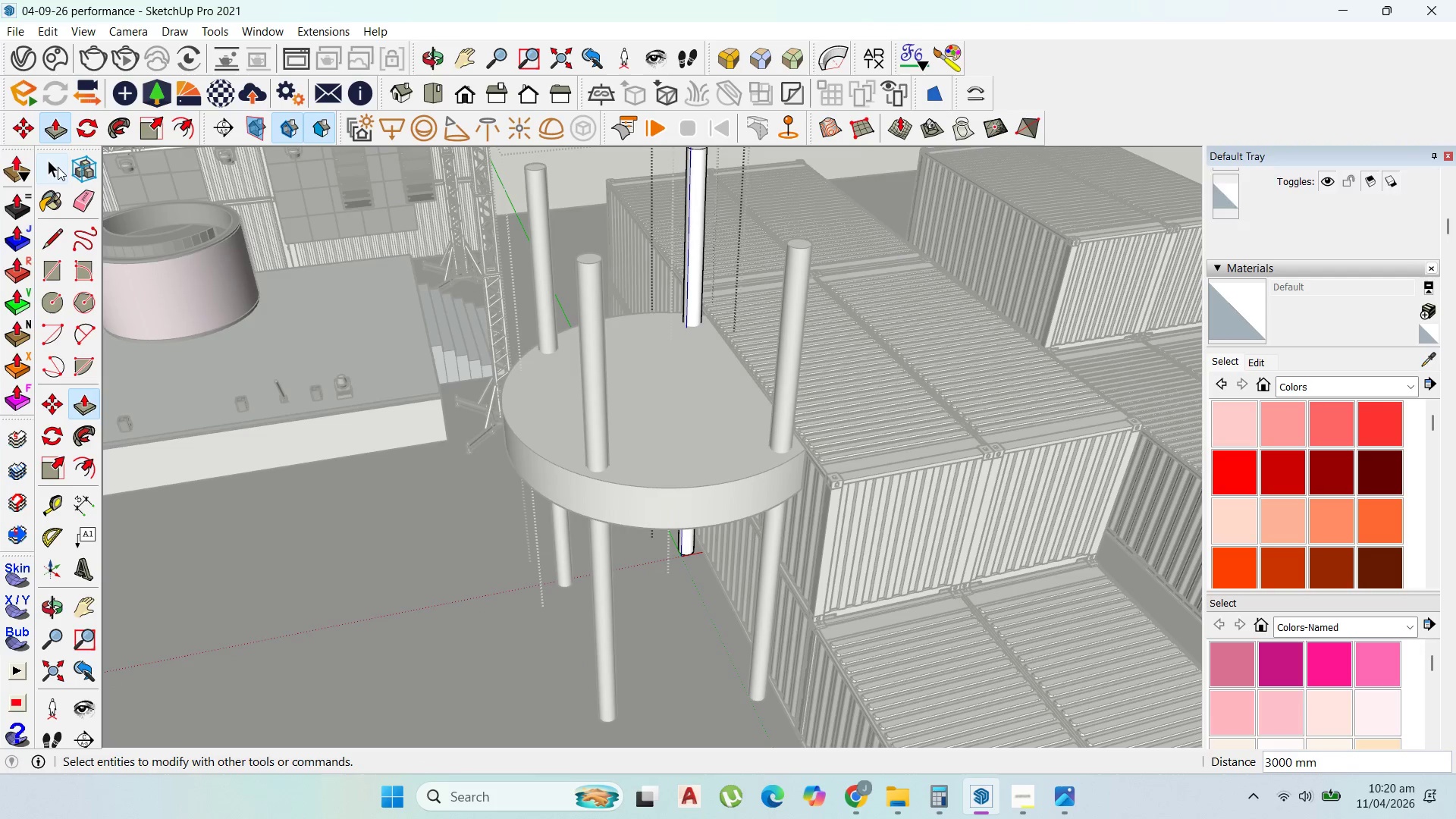 
left_click([58, 167])
 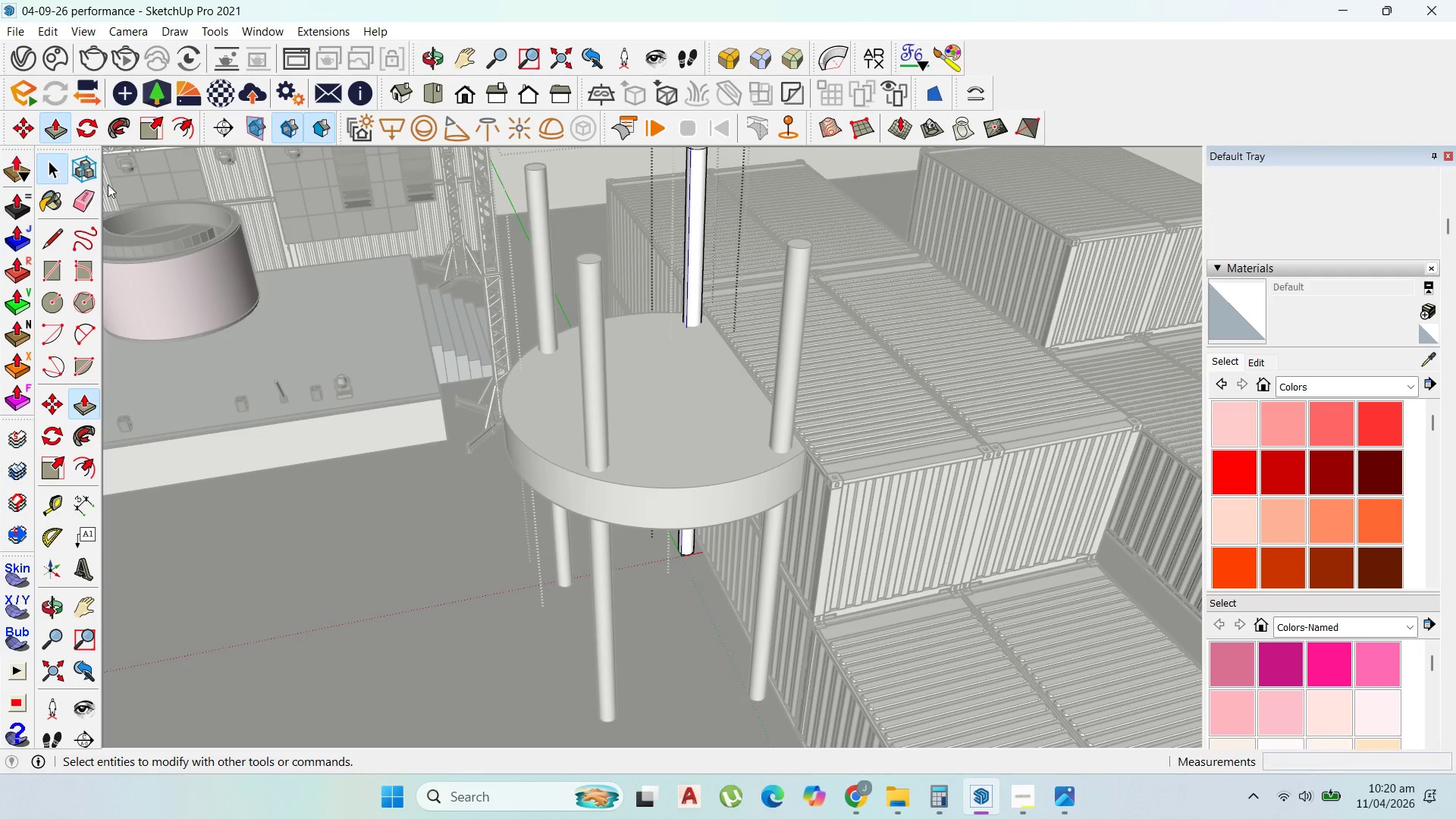 
key(Escape)
 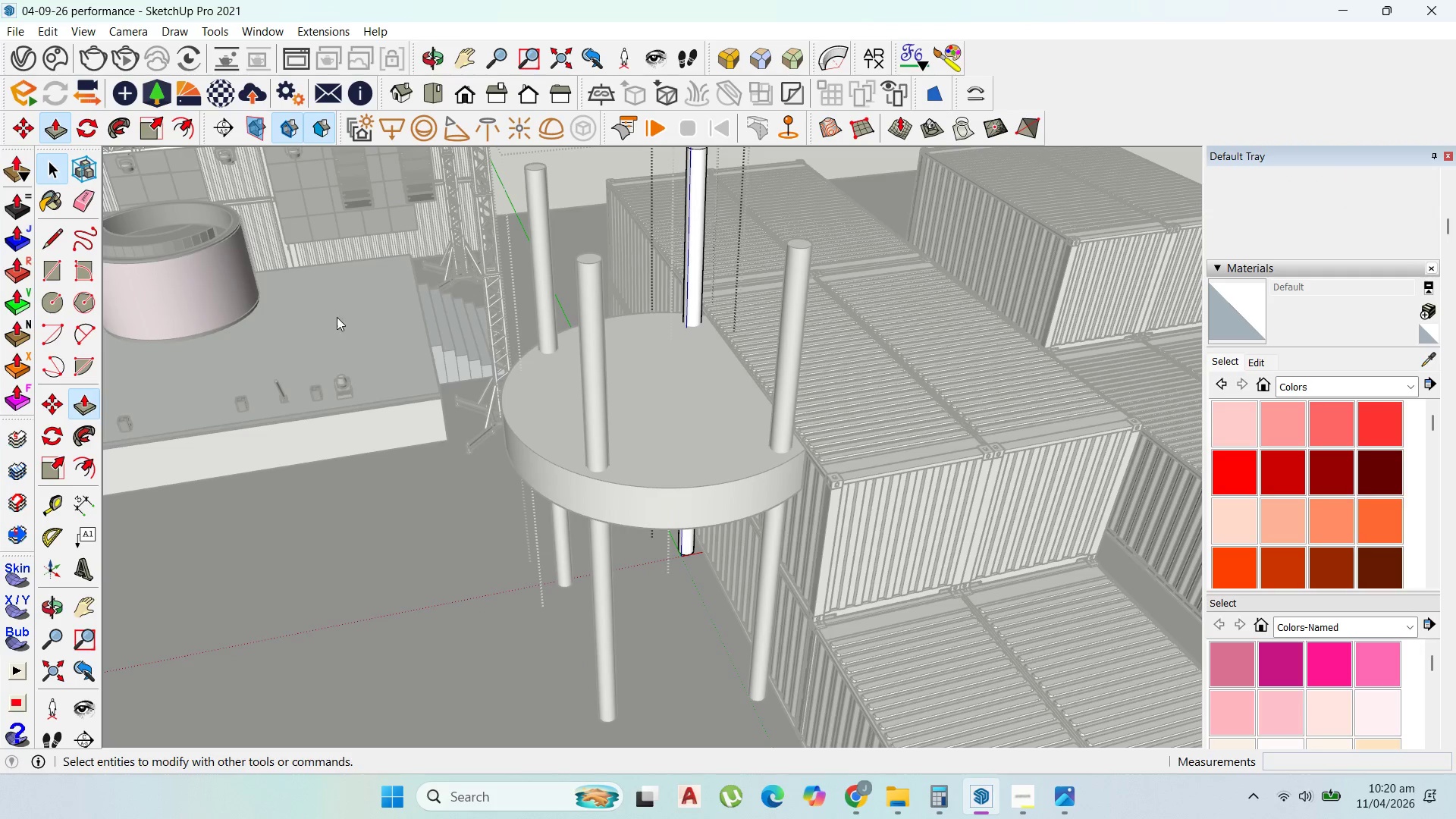 
key(Escape)
 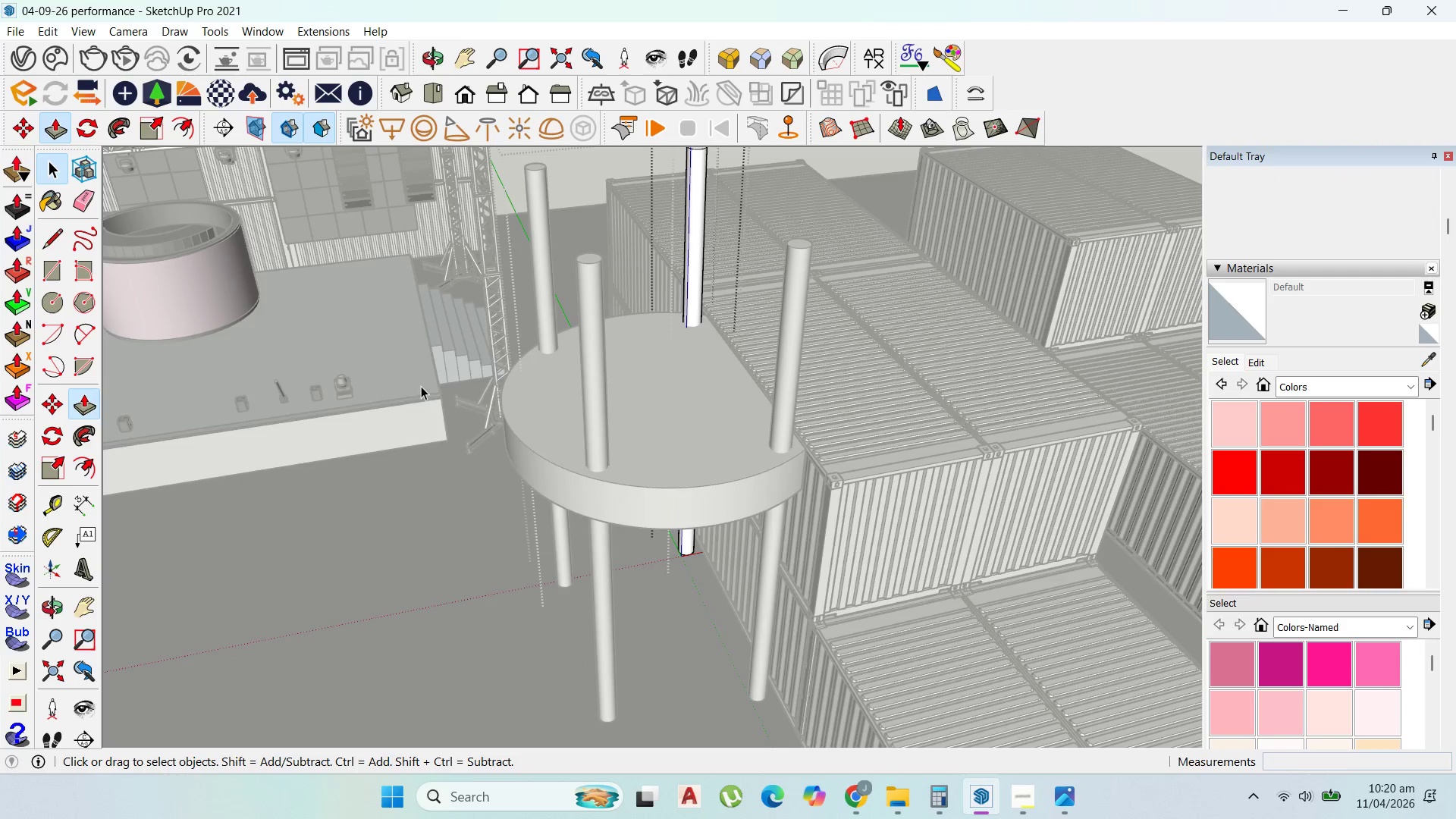 
key(Escape)
 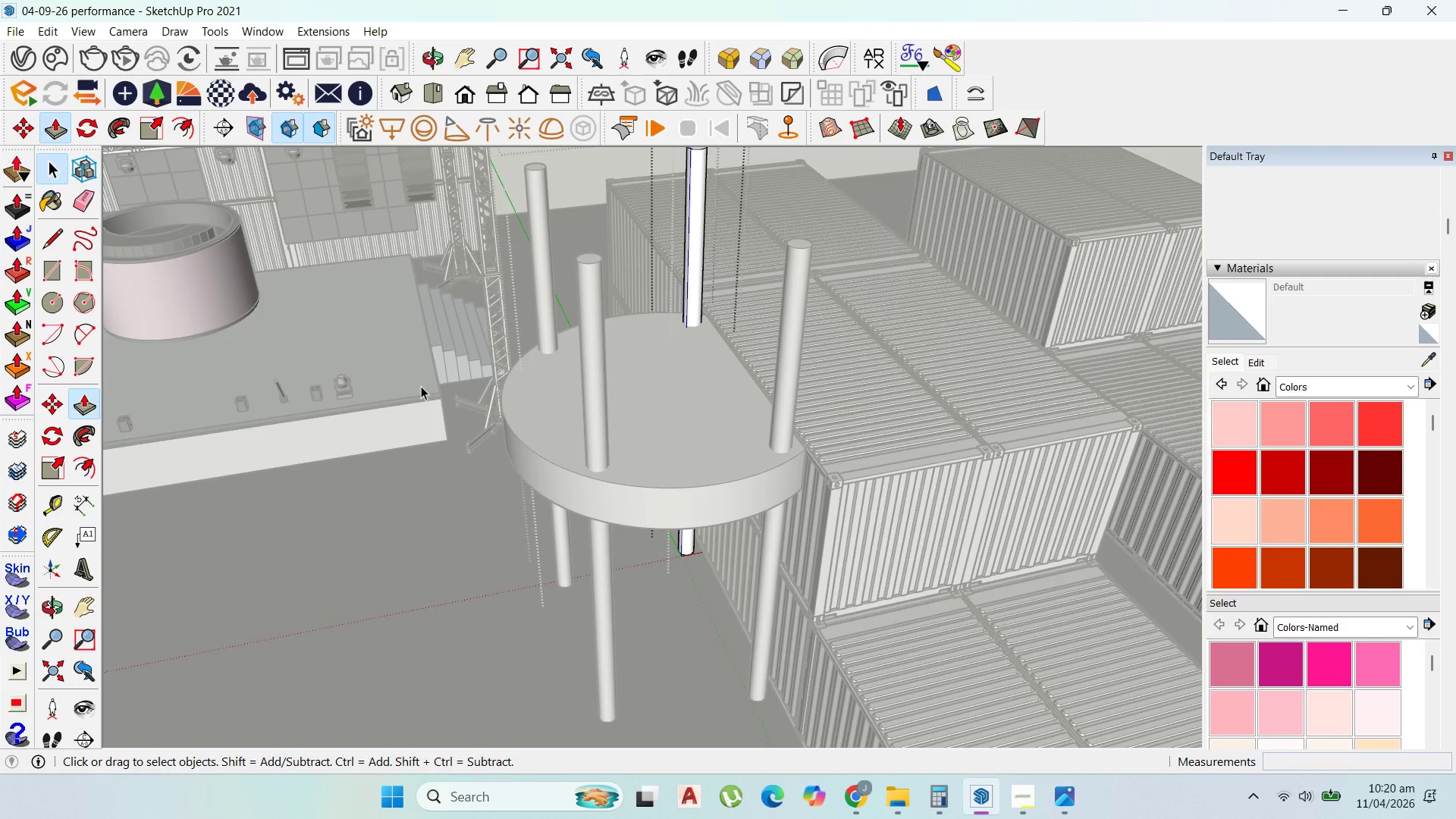 
key(Escape)
 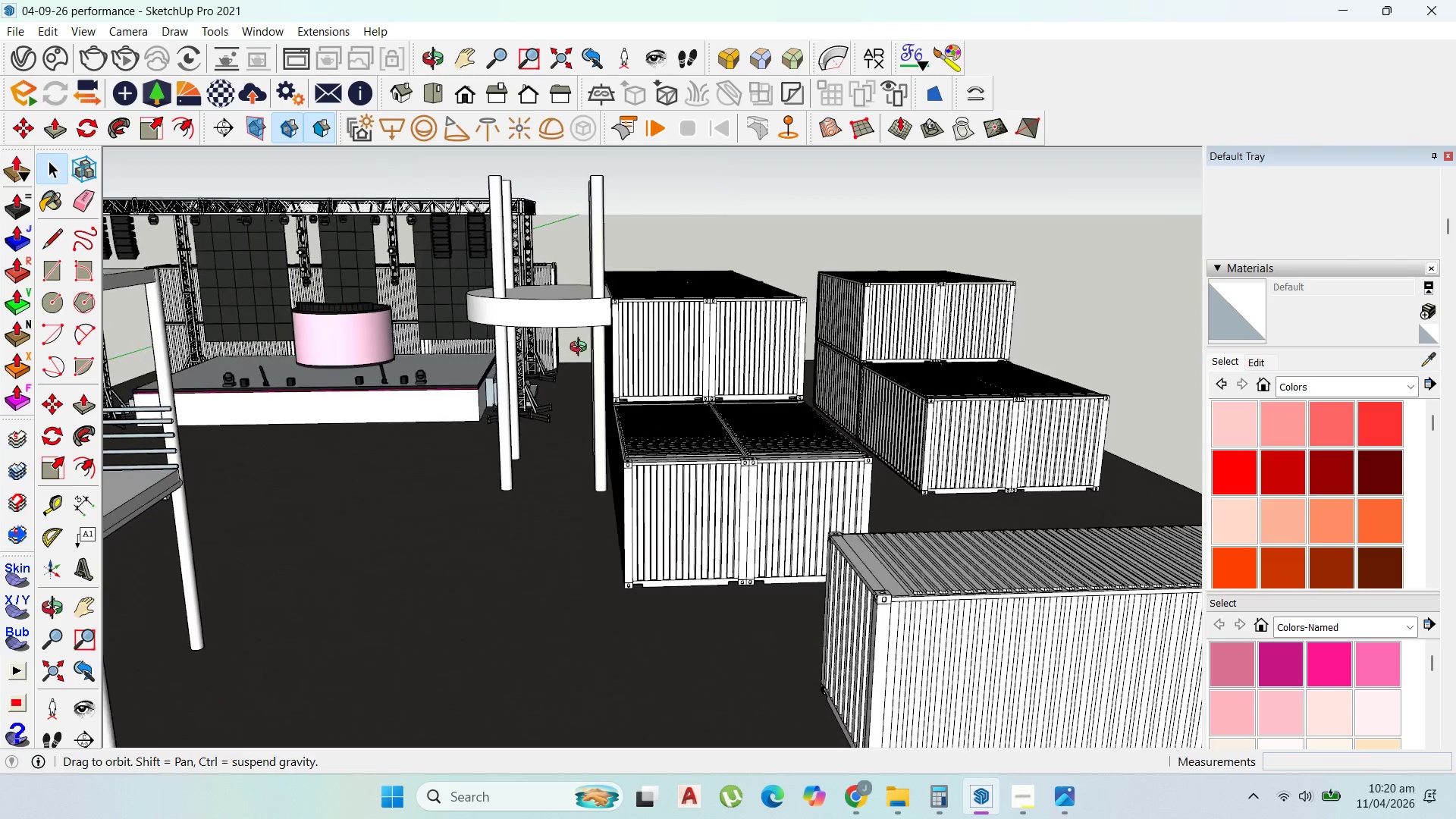 
scroll: coordinate [658, 486], scroll_direction: down, amount: 9.0
 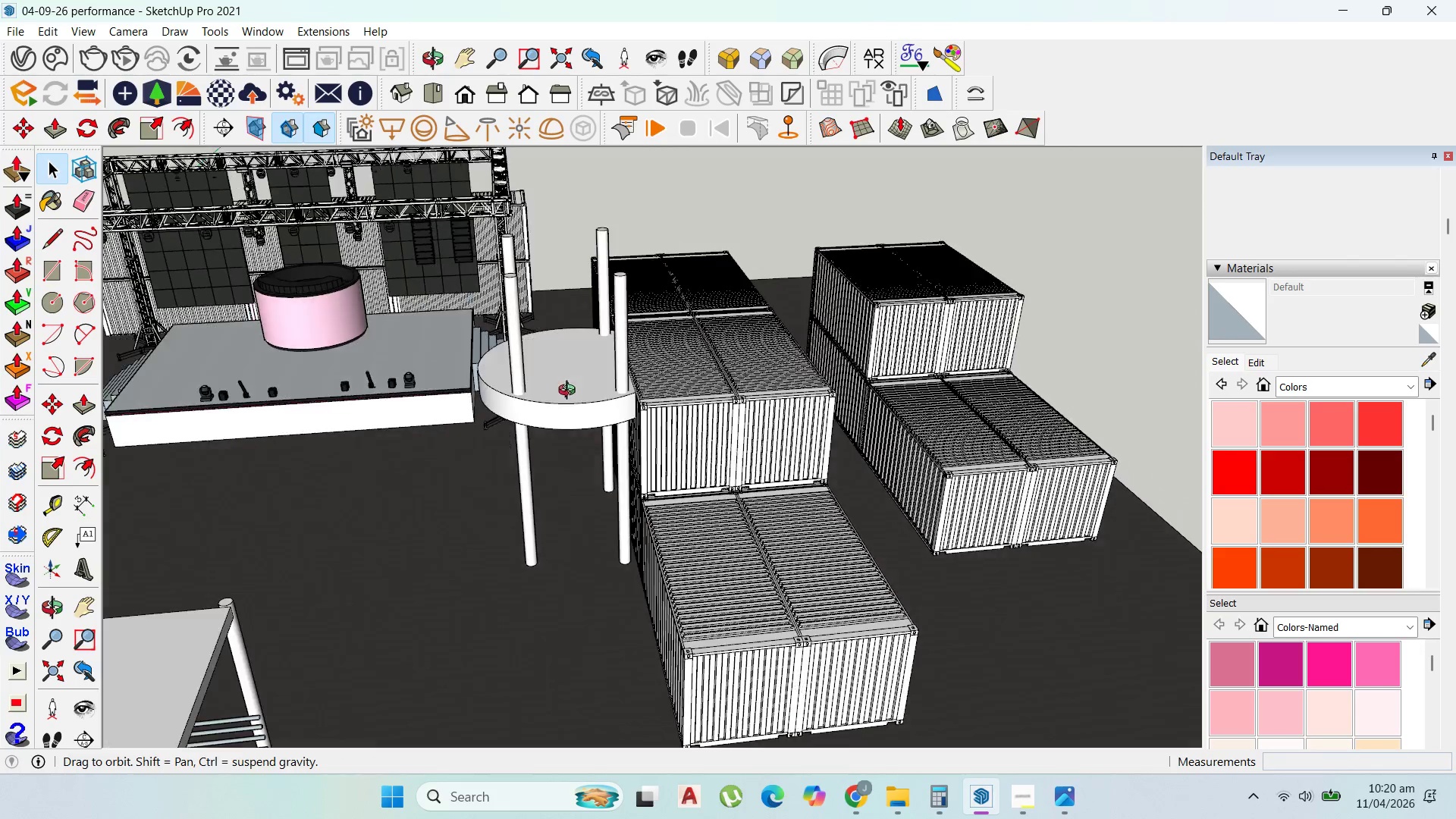 
left_click([575, 322])
 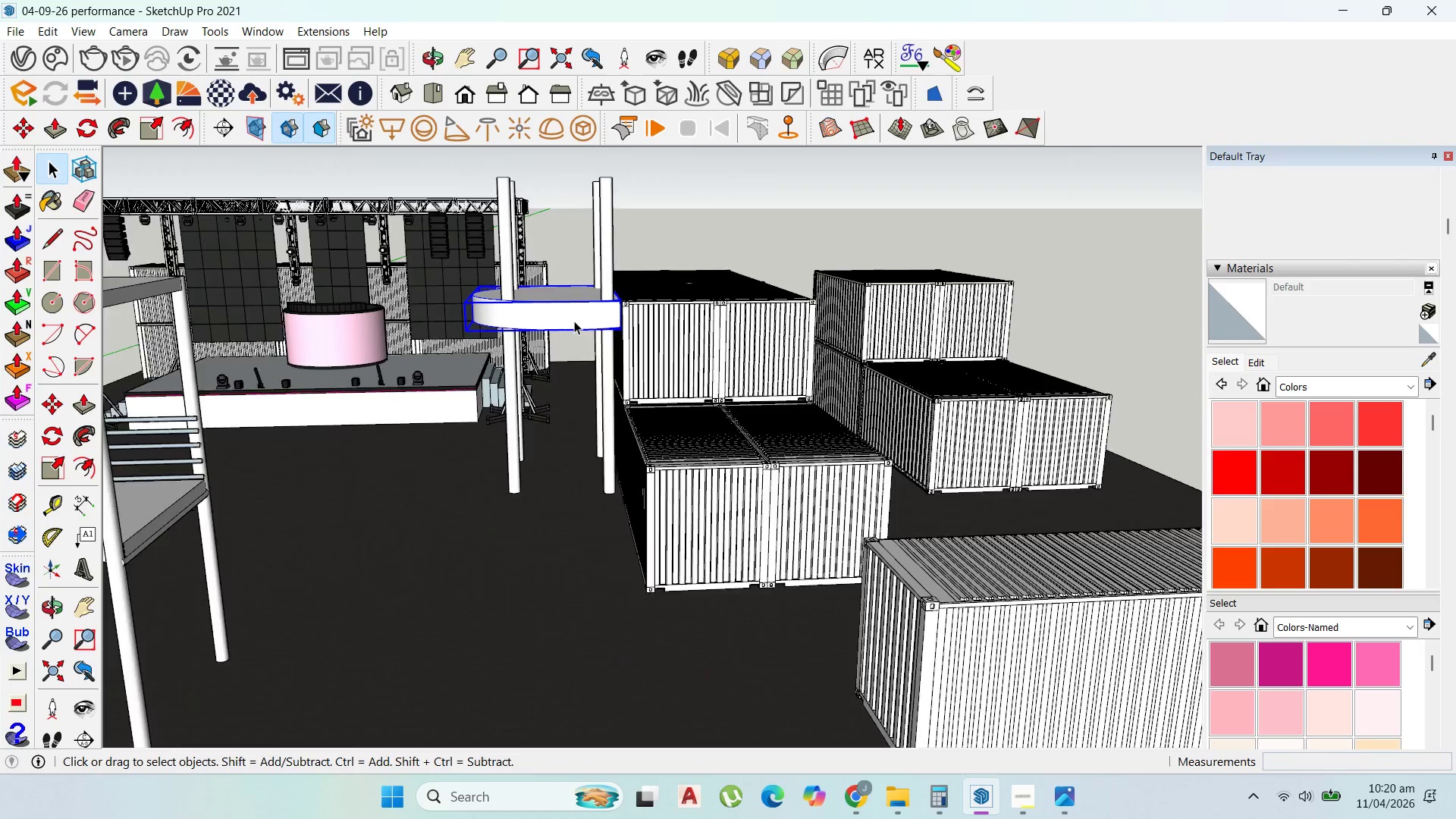 
scroll: coordinate [576, 318], scroll_direction: up, amount: 7.0
 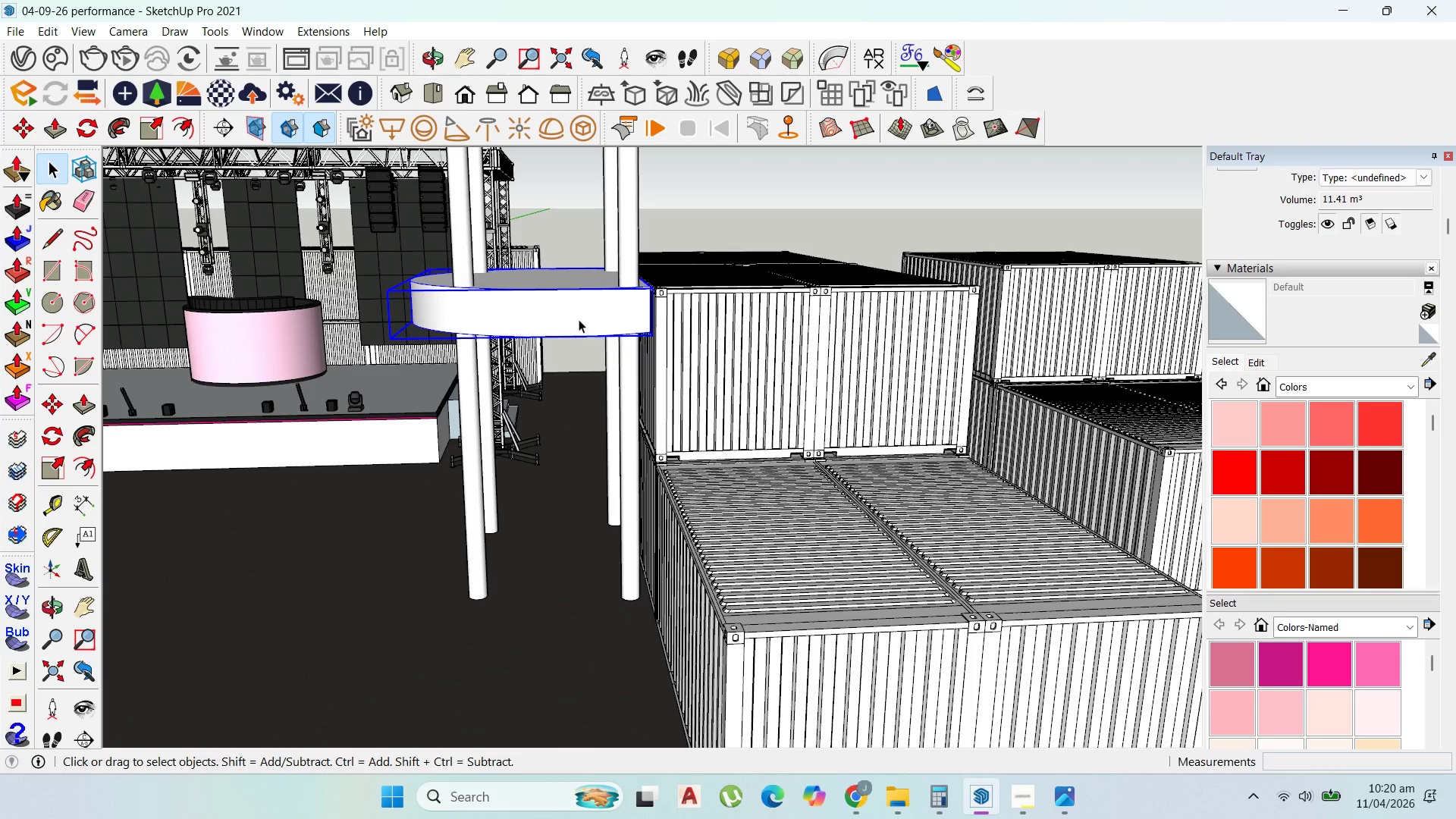 
type(mm)
 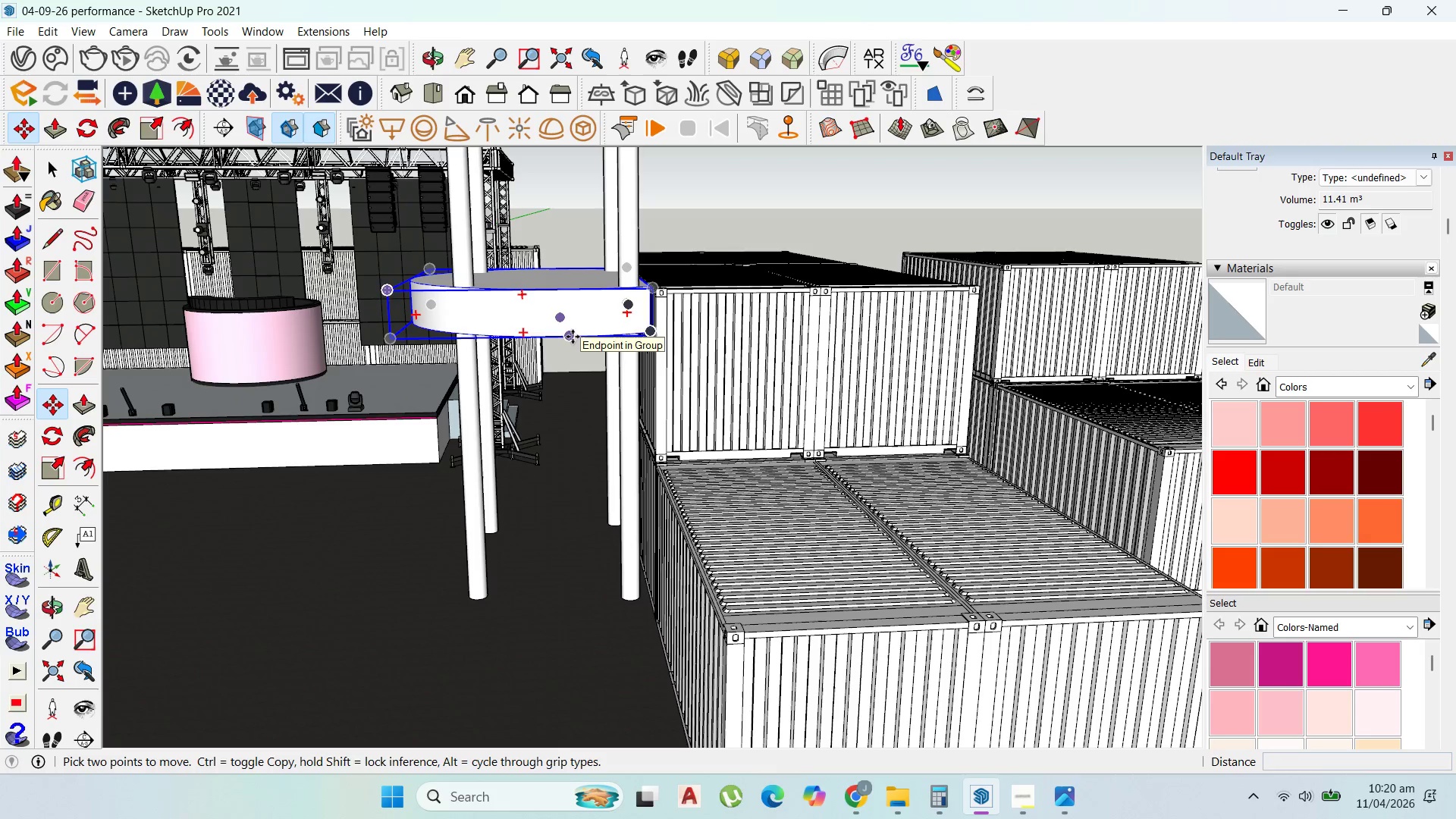 
left_click([573, 337])
 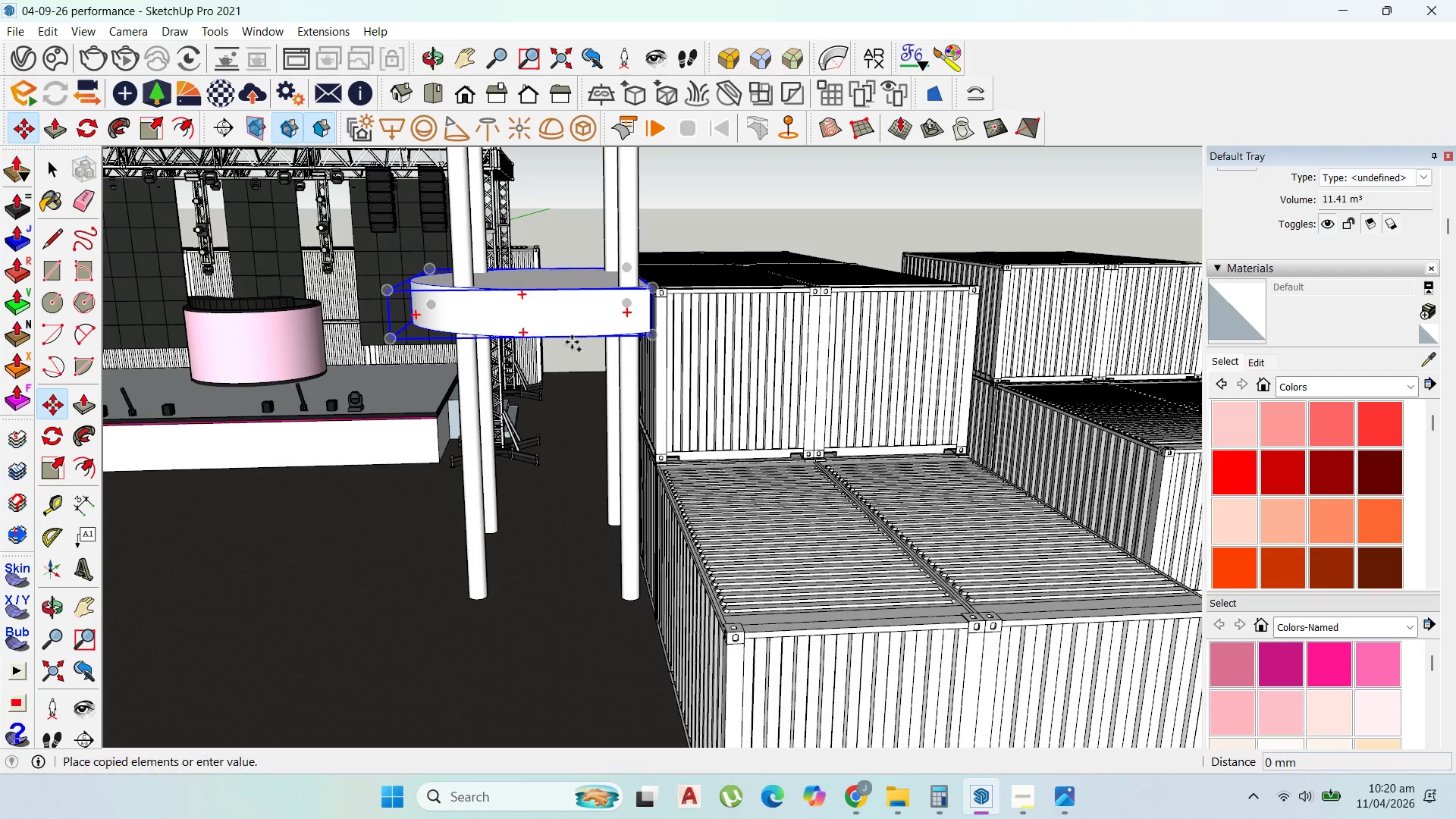 
key(Control+ControlLeft)
 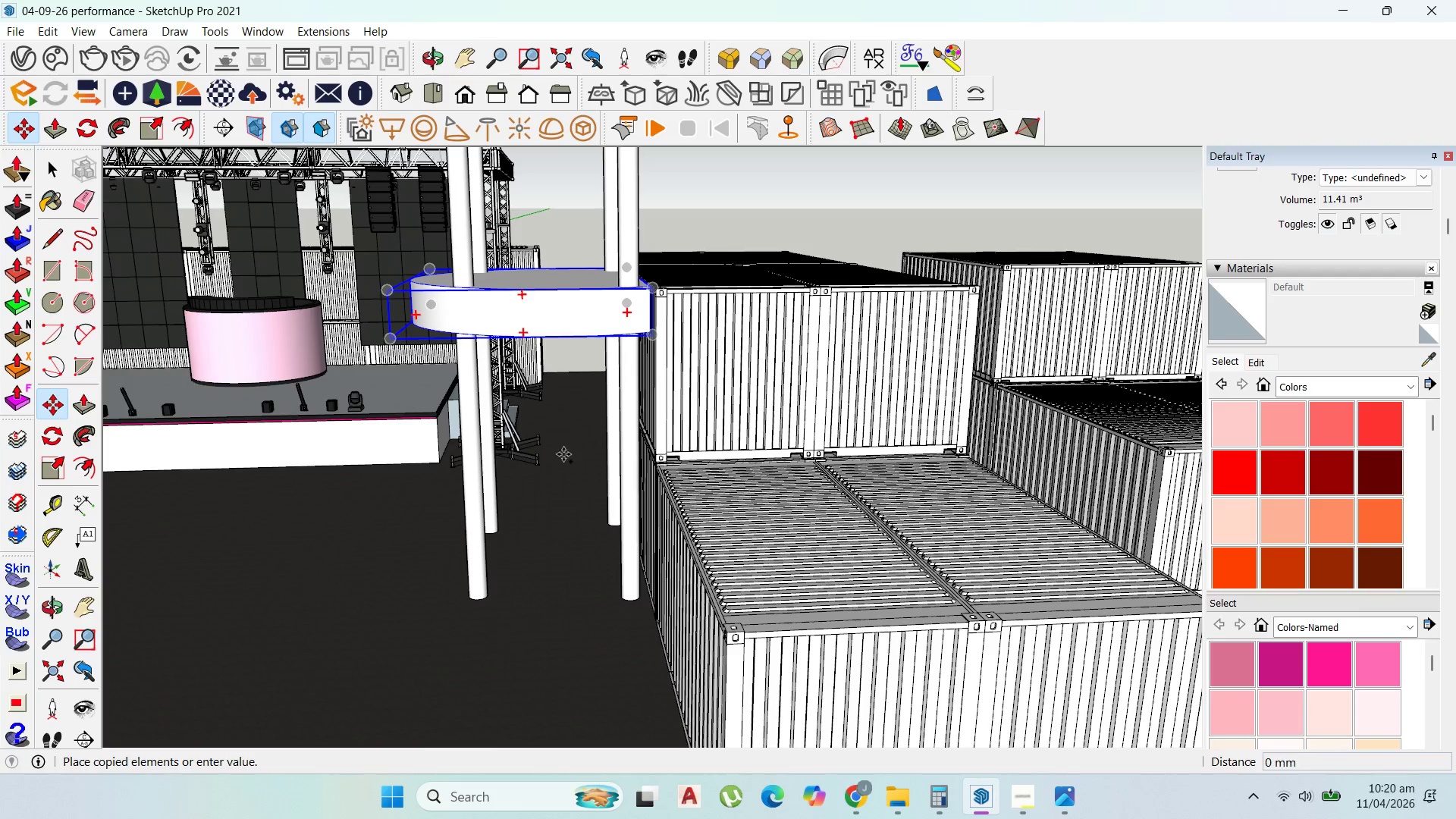 
scroll: coordinate [560, 452], scroll_direction: down, amount: 11.0
 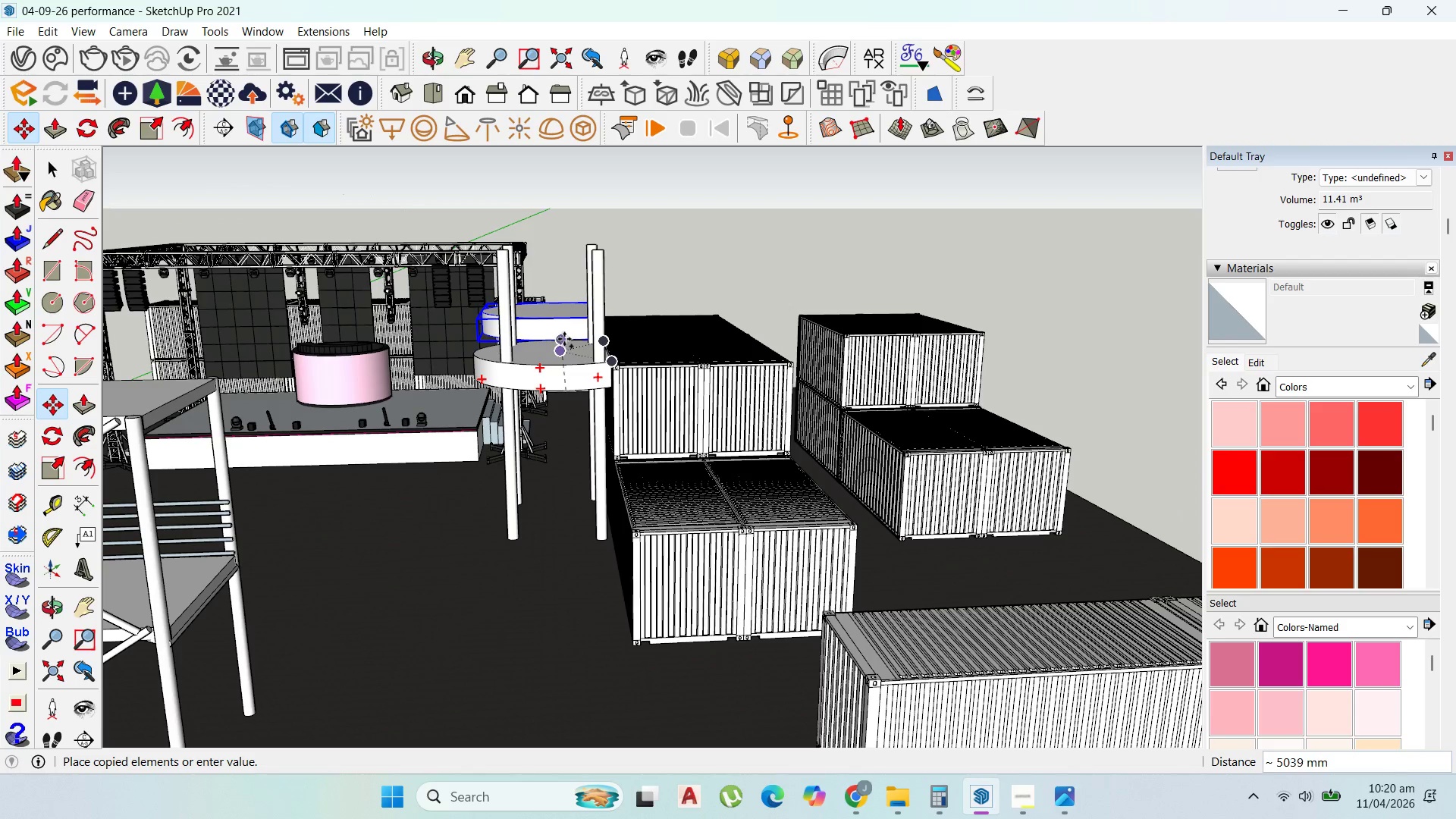 
key(ArrowUp)
 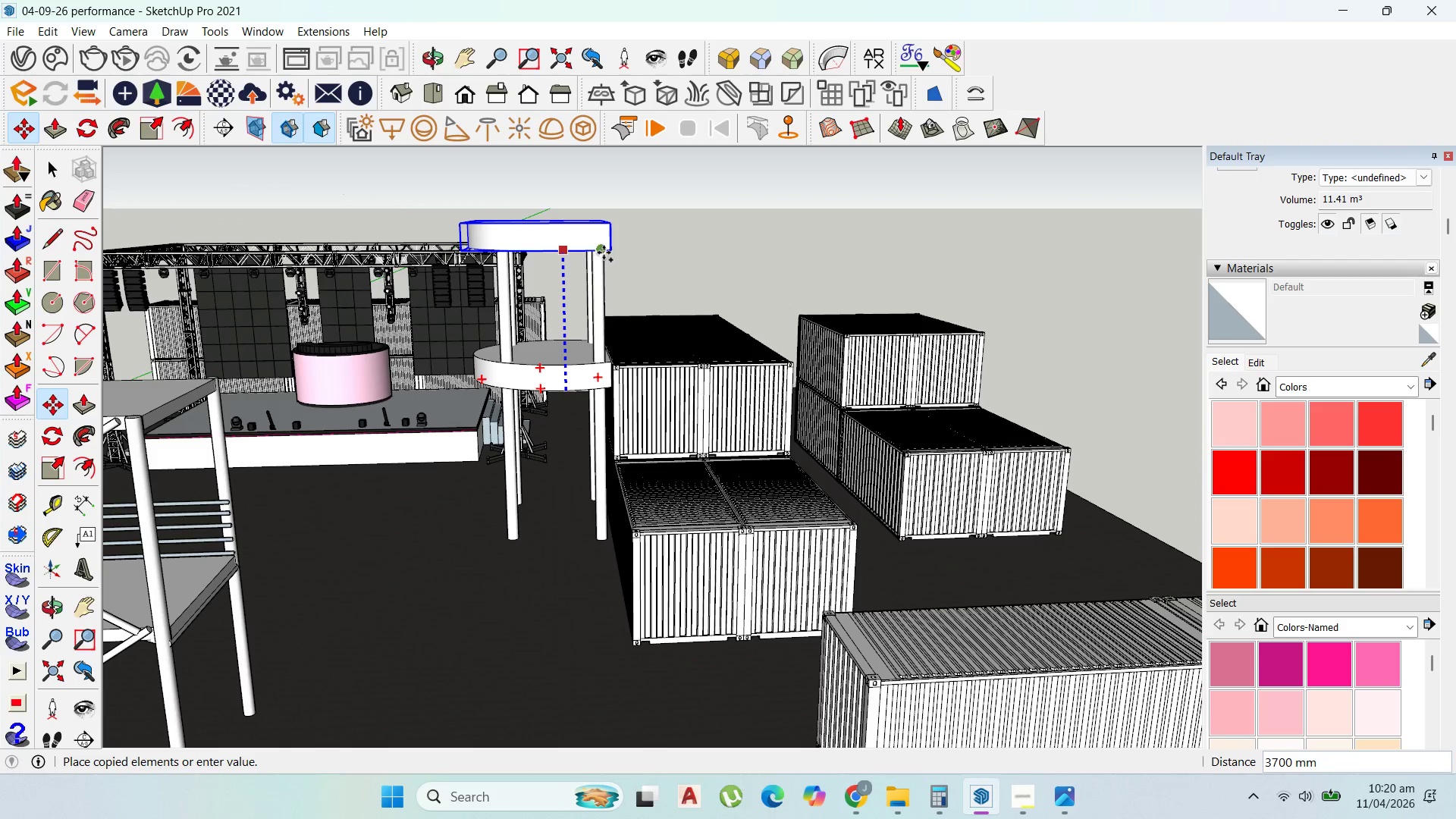 
left_click([604, 253])
 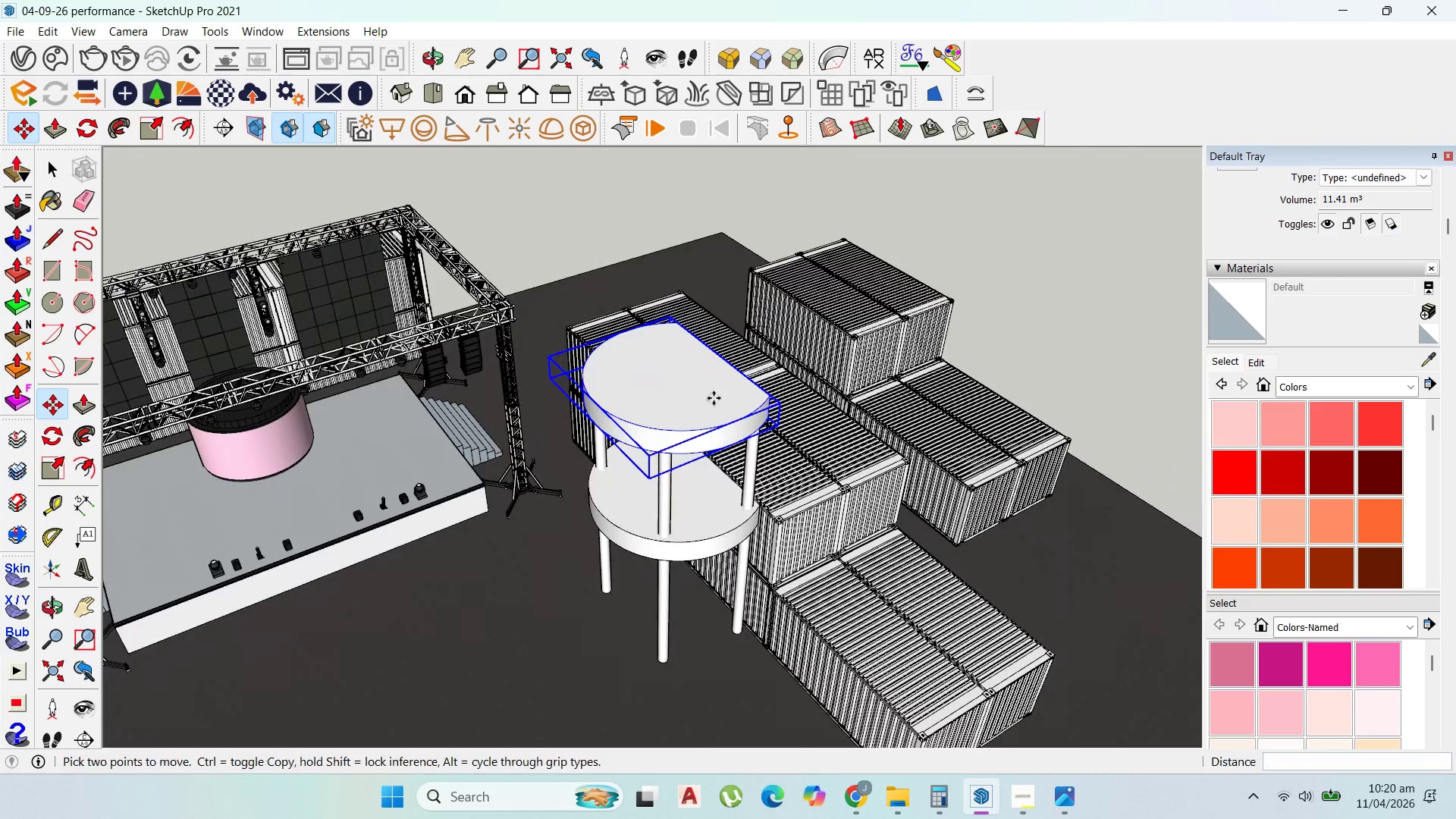 
left_click_drag(start_coordinate=[42, 162], to_coordinate=[51, 162])
 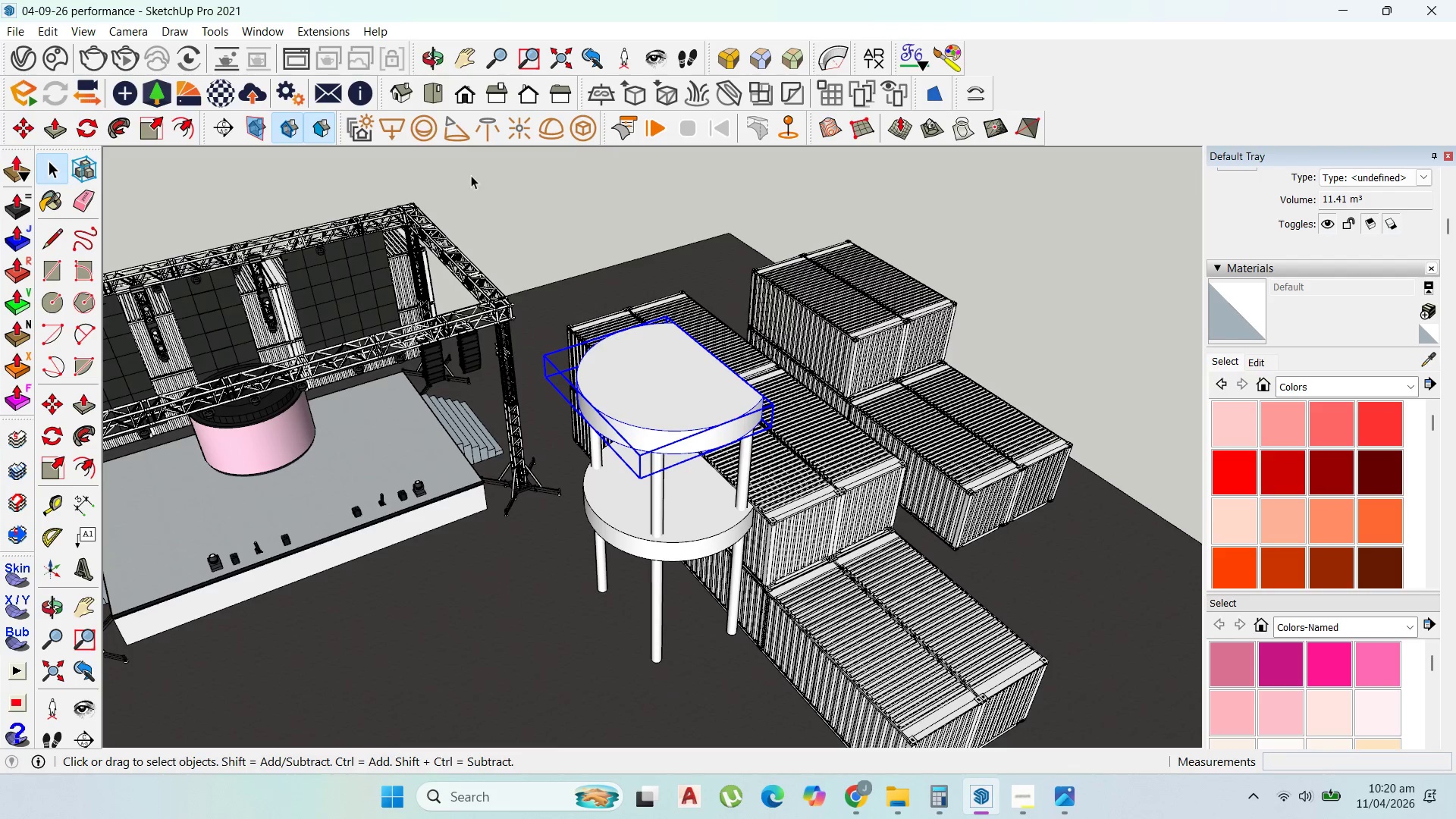 
double_click([471, 175])
 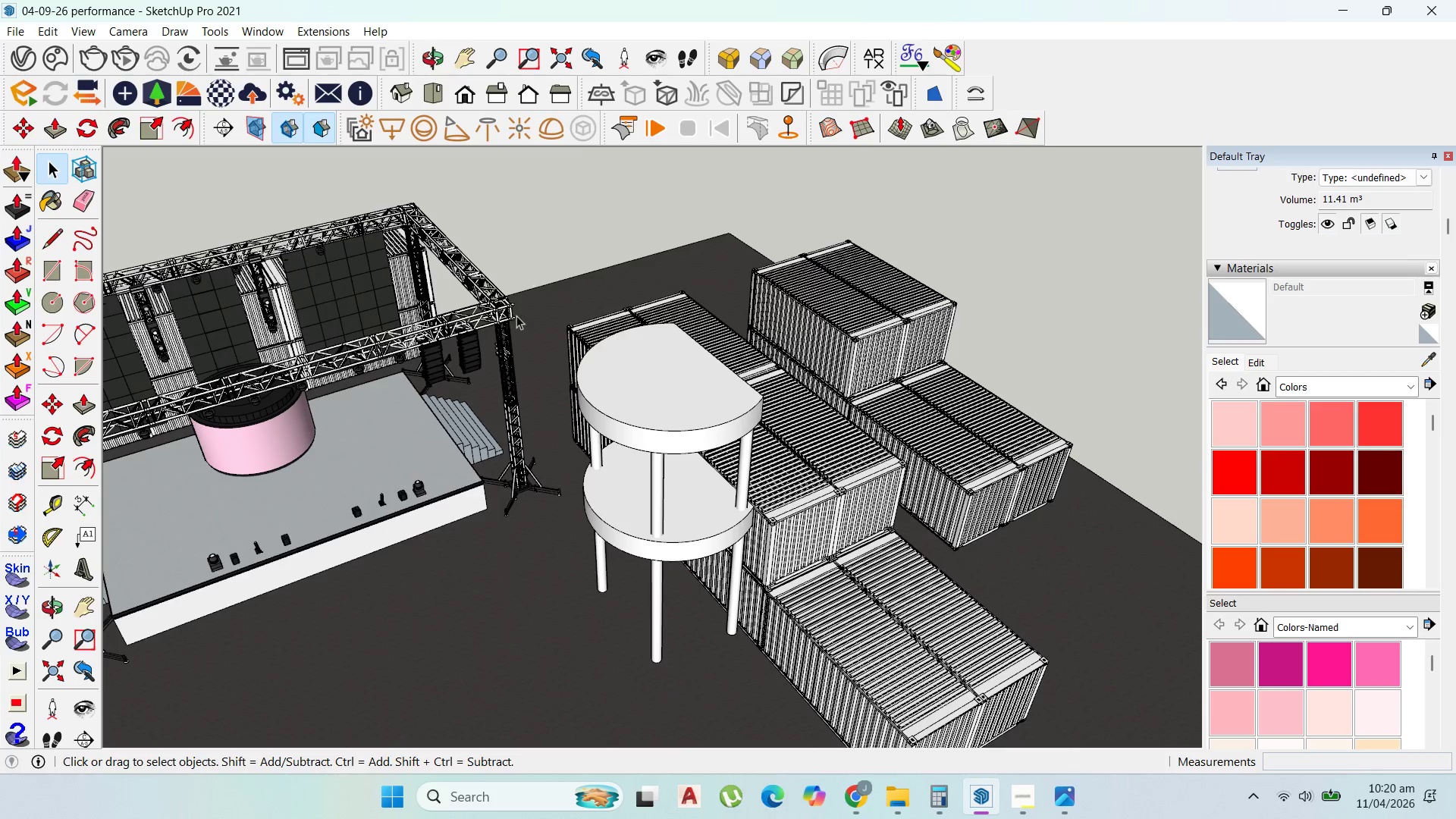 
scroll: coordinate [514, 317], scroll_direction: up, amount: 1.0
 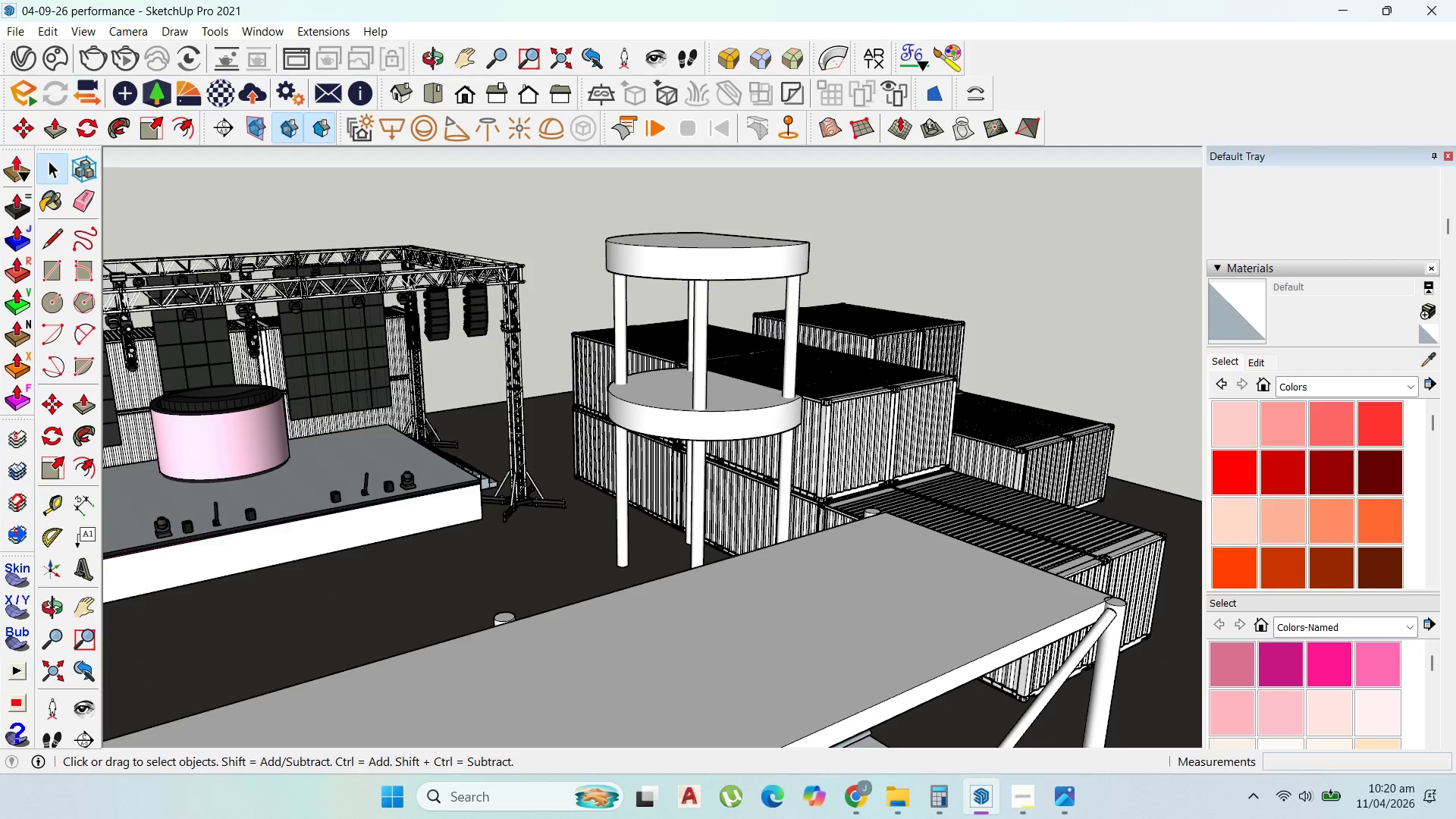 
wait(16.22)
 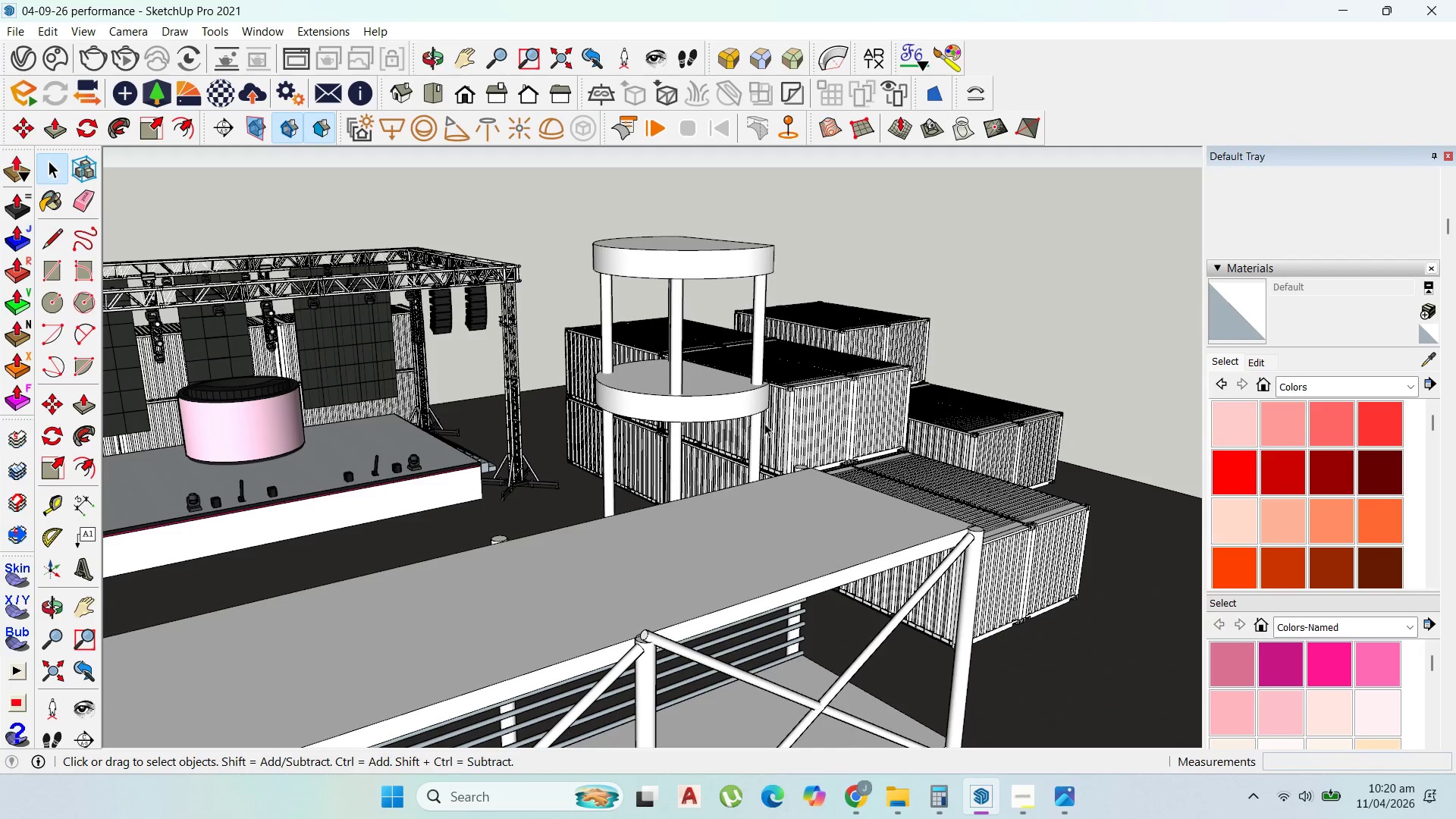 
key(Escape)
 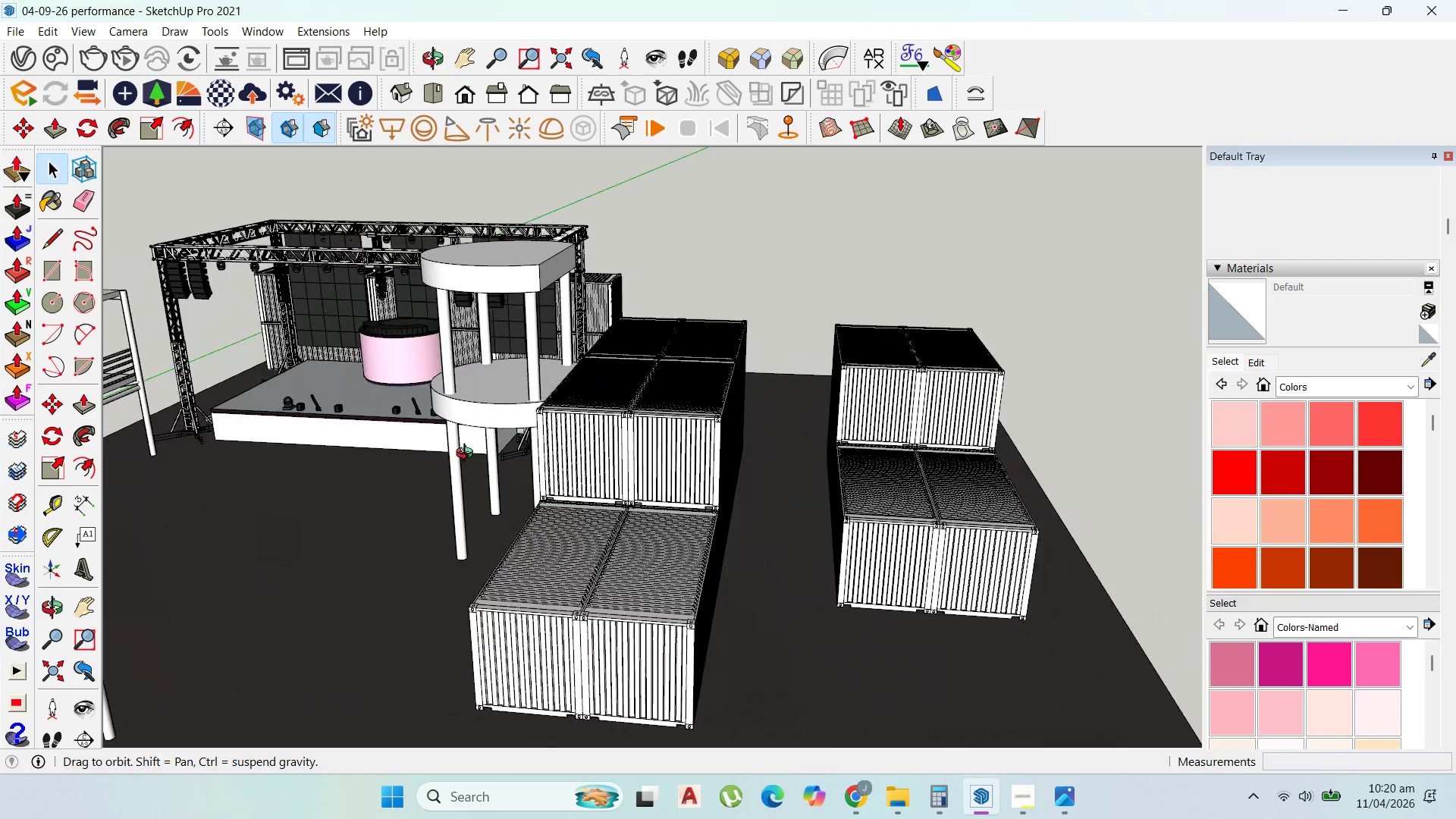 
scroll: coordinate [482, 271], scroll_direction: down, amount: 1.0
 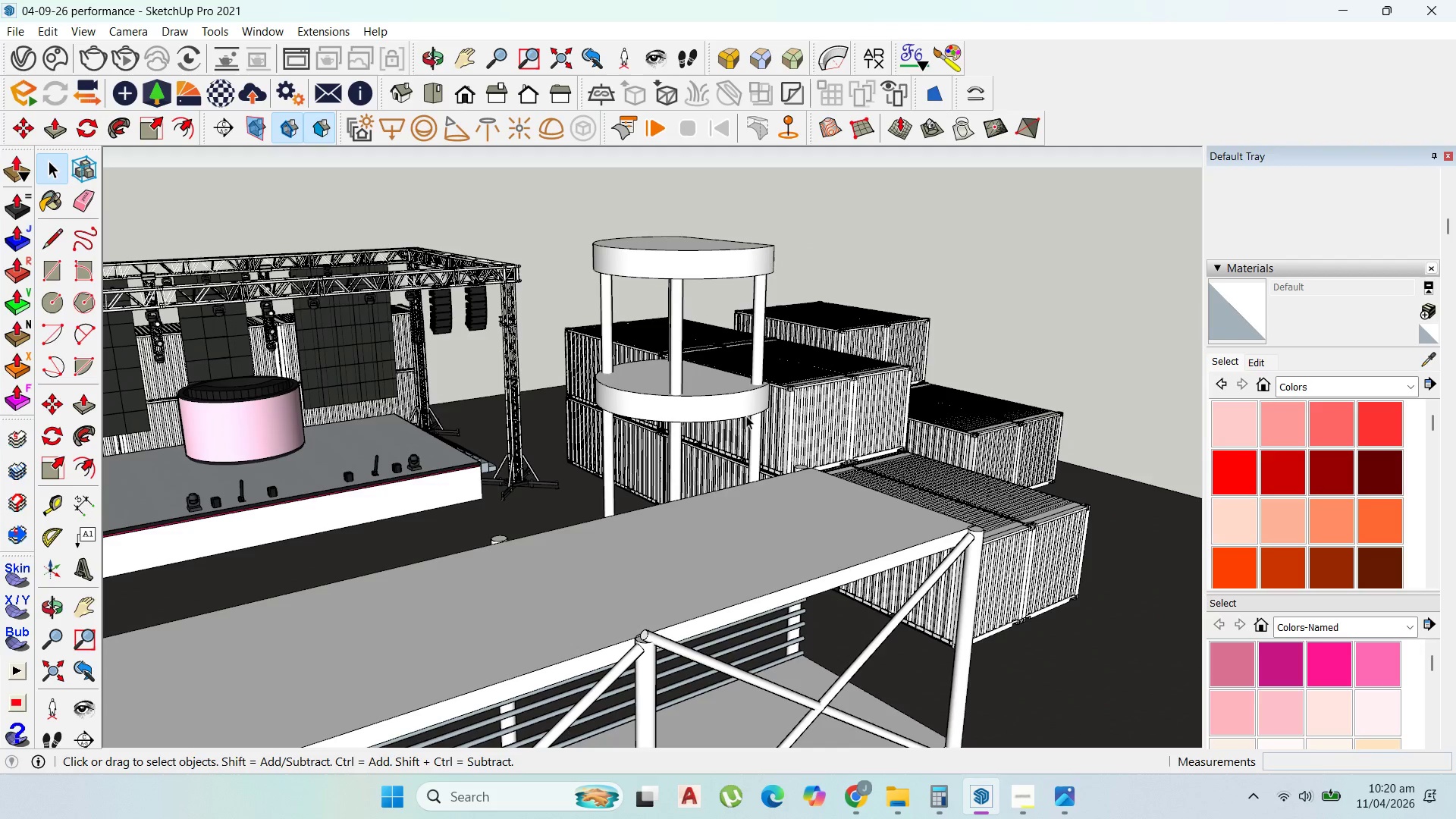 
scroll: coordinate [730, 576], scroll_direction: up, amount: 8.0
 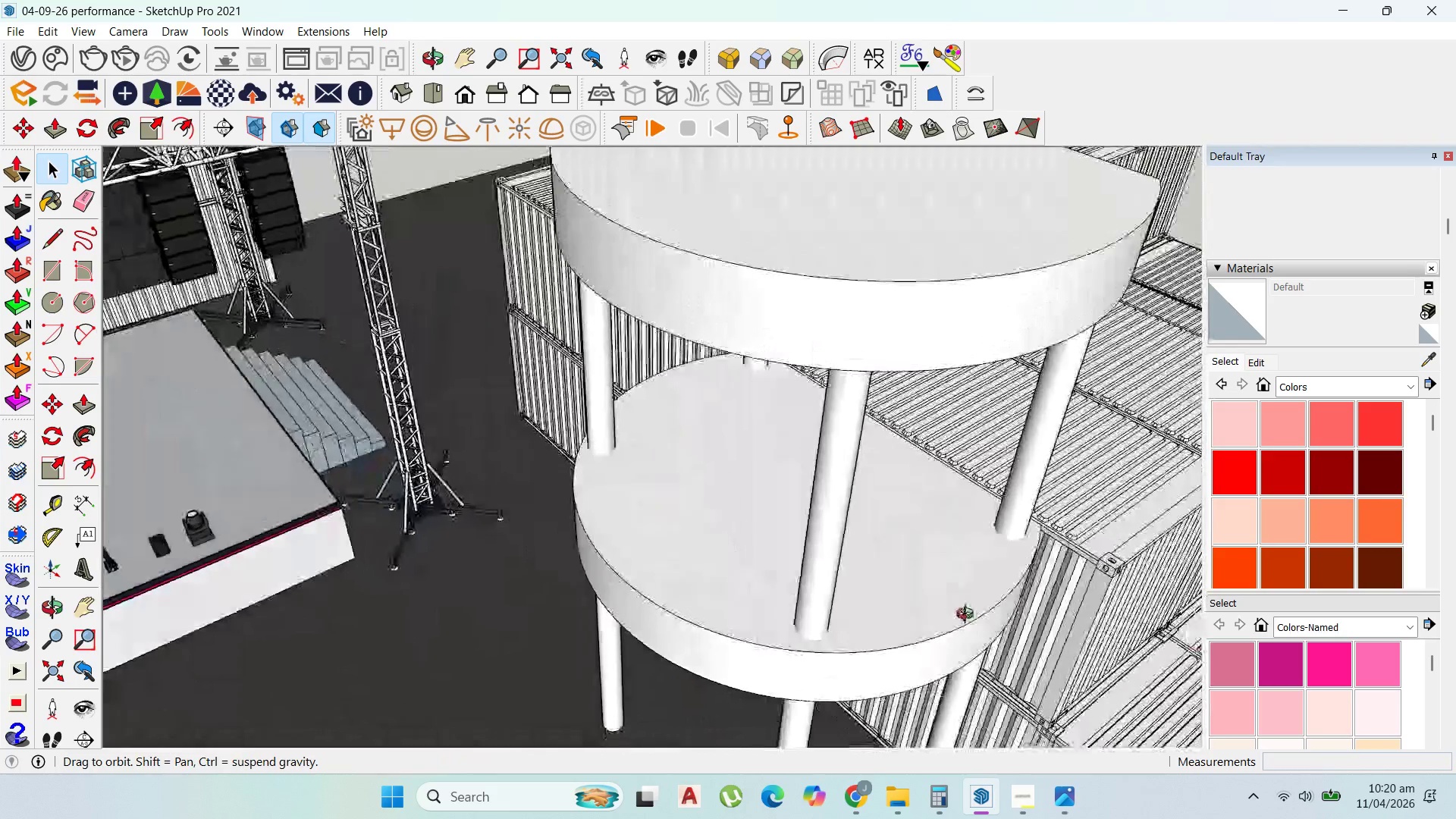 
scroll: coordinate [952, 594], scroll_direction: down, amount: 3.0
 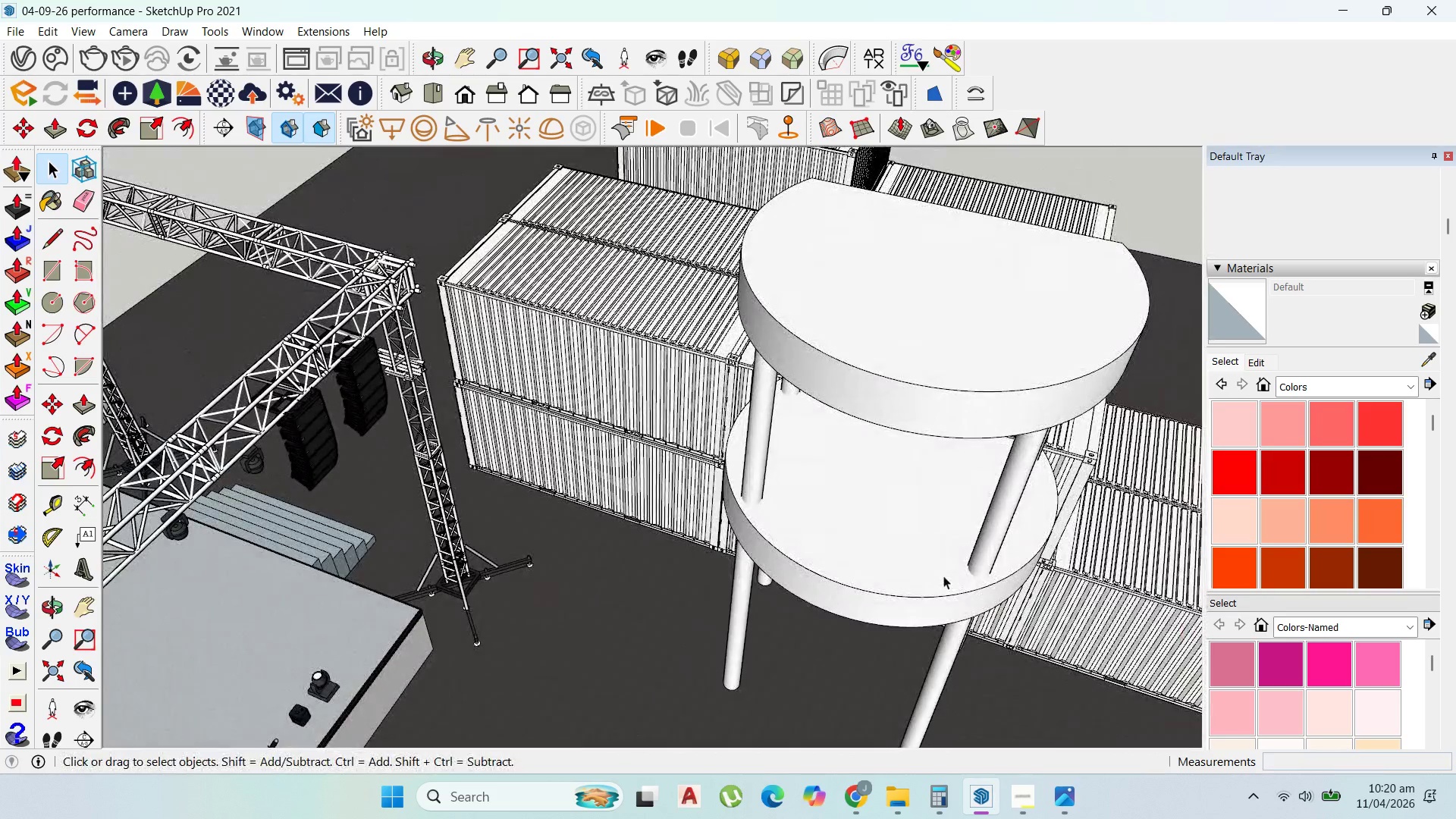 
left_click([976, 560])
 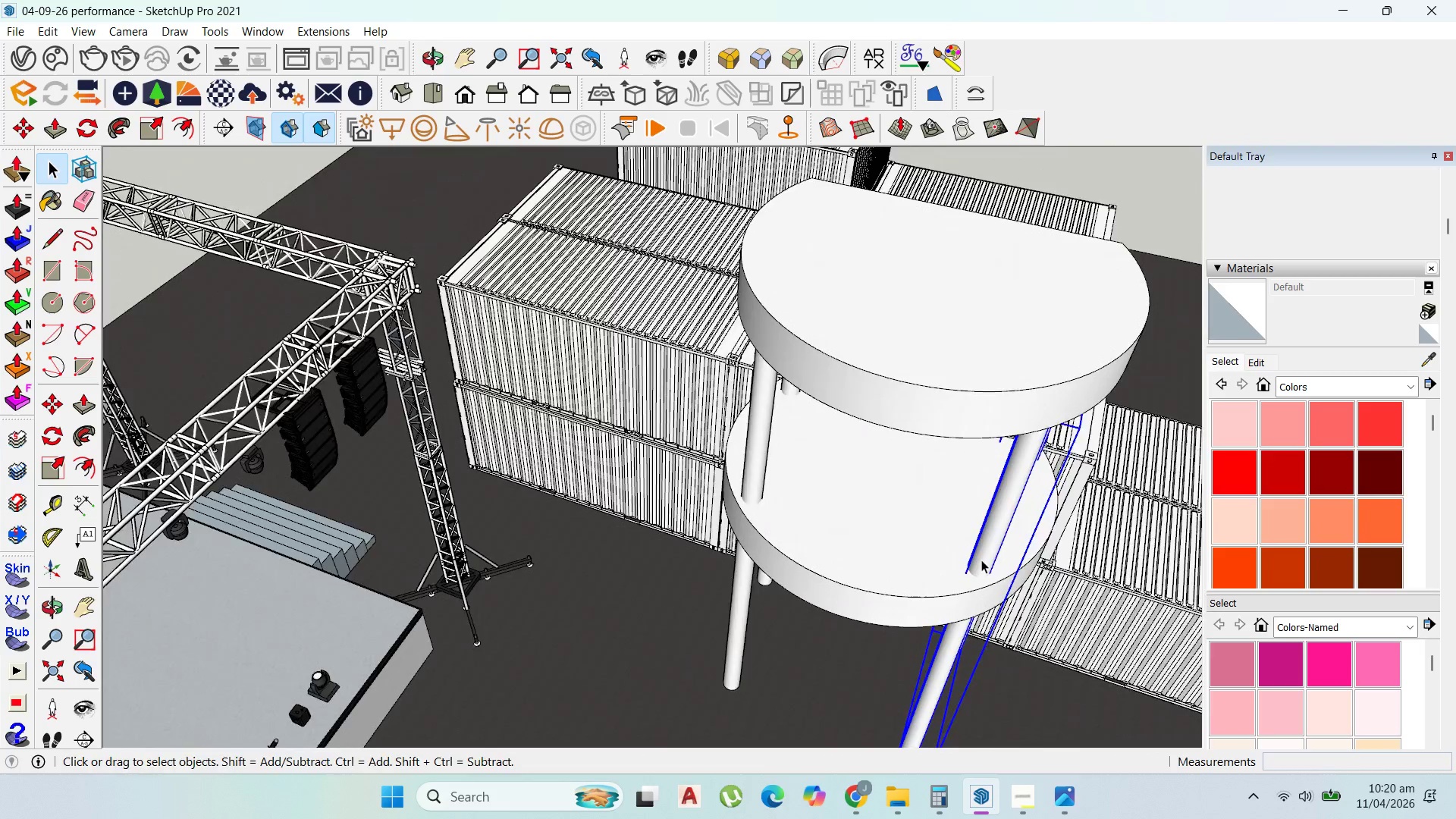 
scroll: coordinate [982, 560], scroll_direction: up, amount: 3.0
 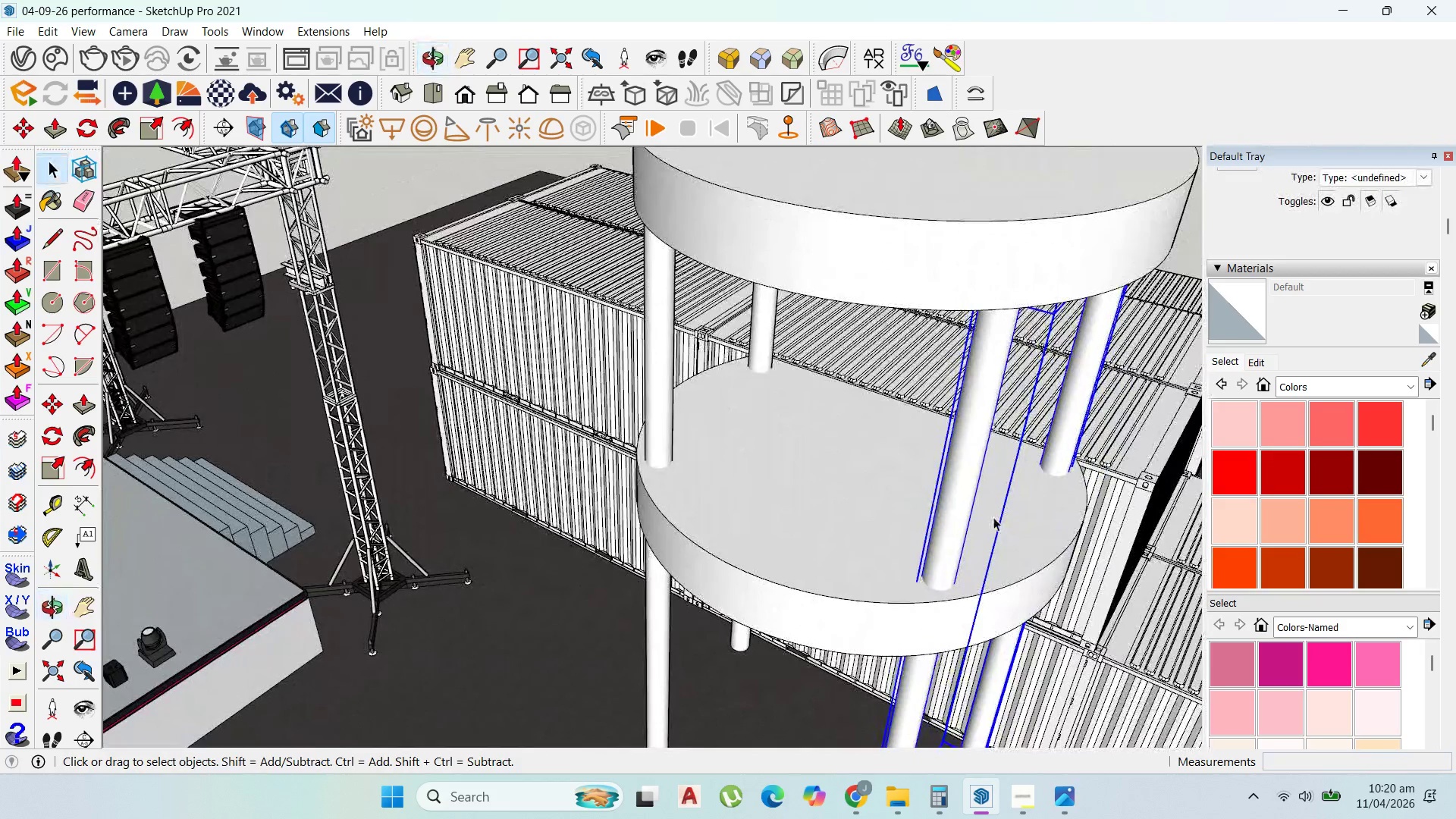 
key(M)
 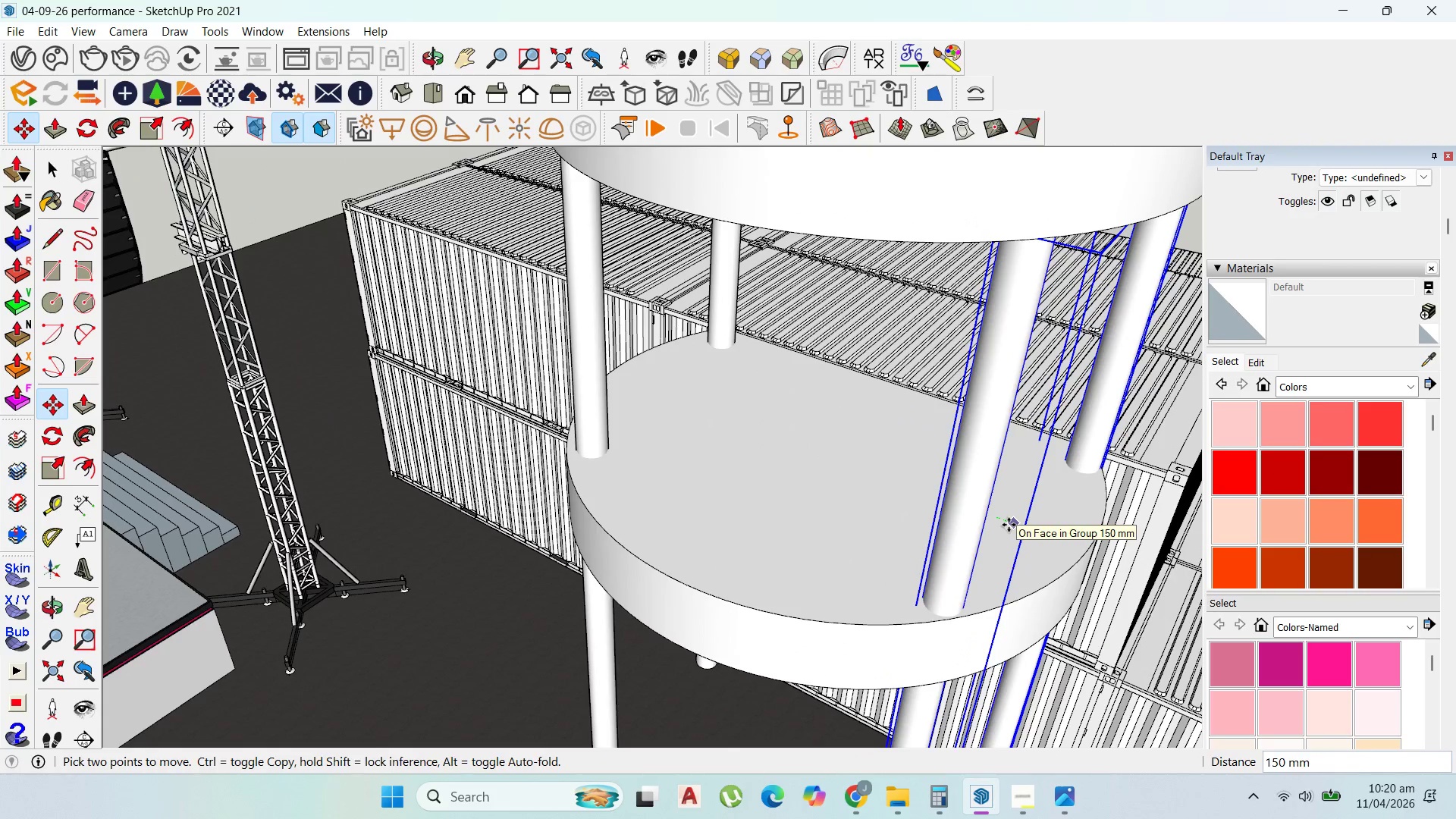 
scroll: coordinate [1009, 519], scroll_direction: up, amount: 5.0
 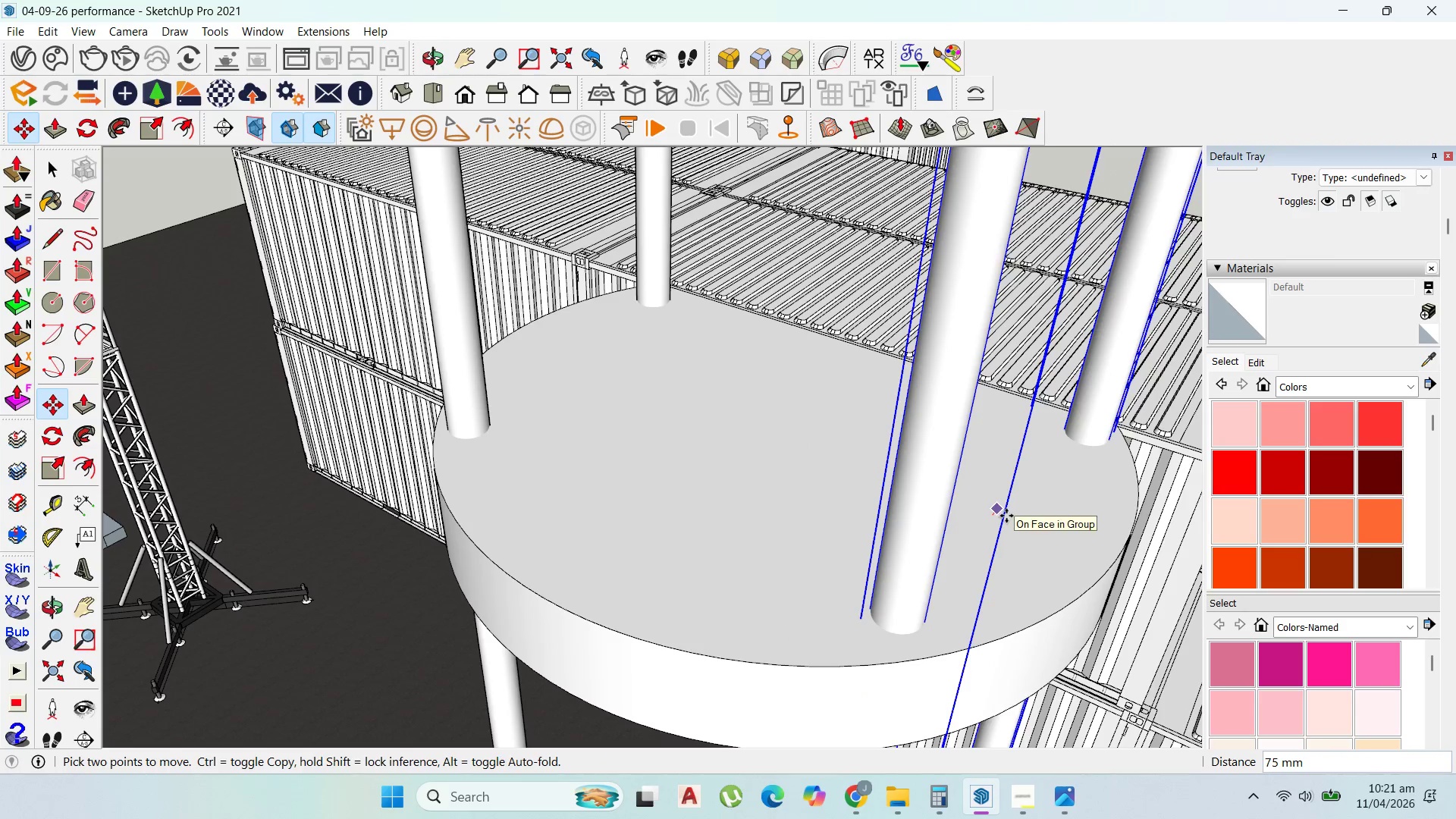 
left_click([1006, 516])
 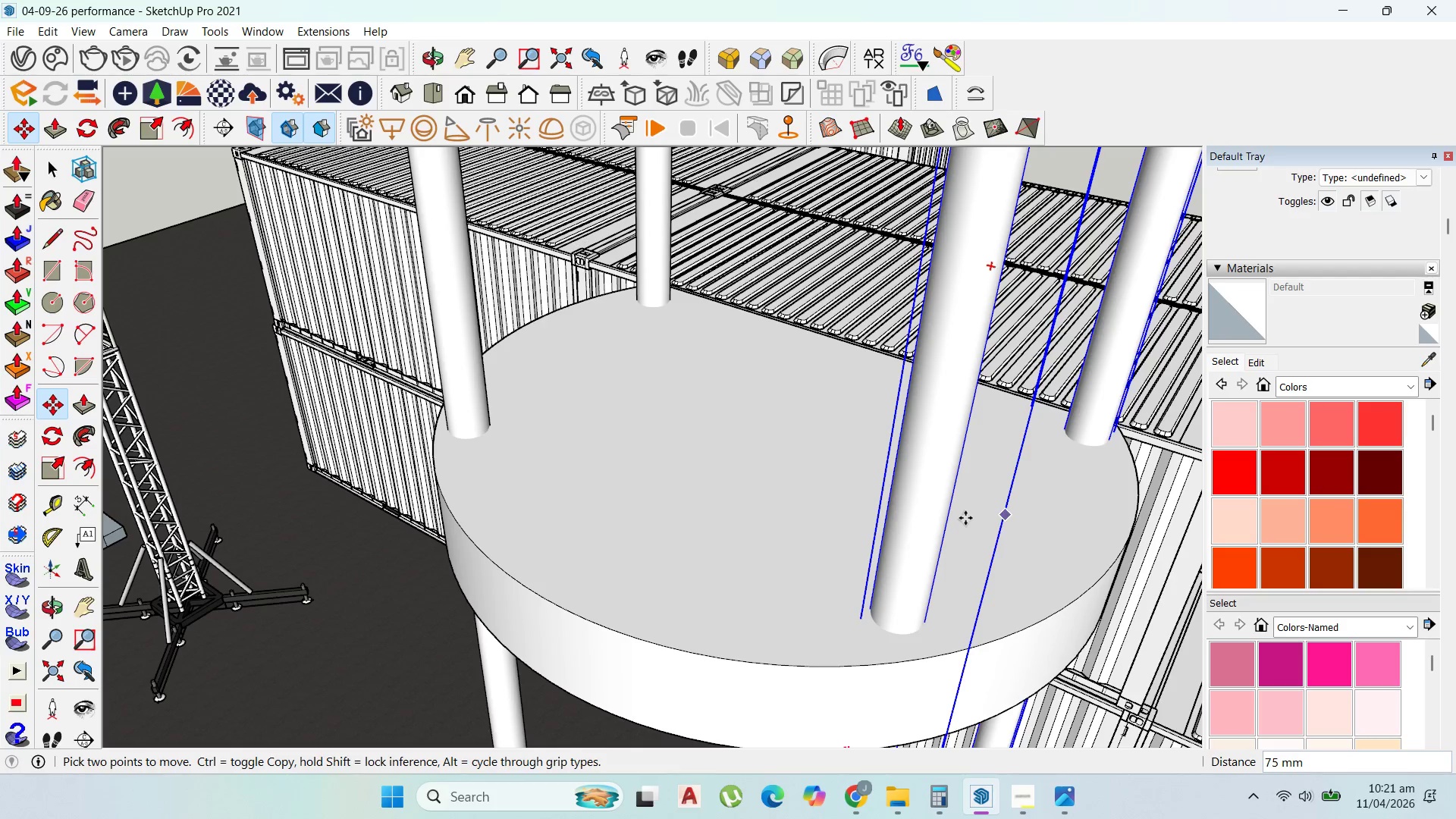 
scroll: coordinate [965, 517], scroll_direction: down, amount: 9.0
 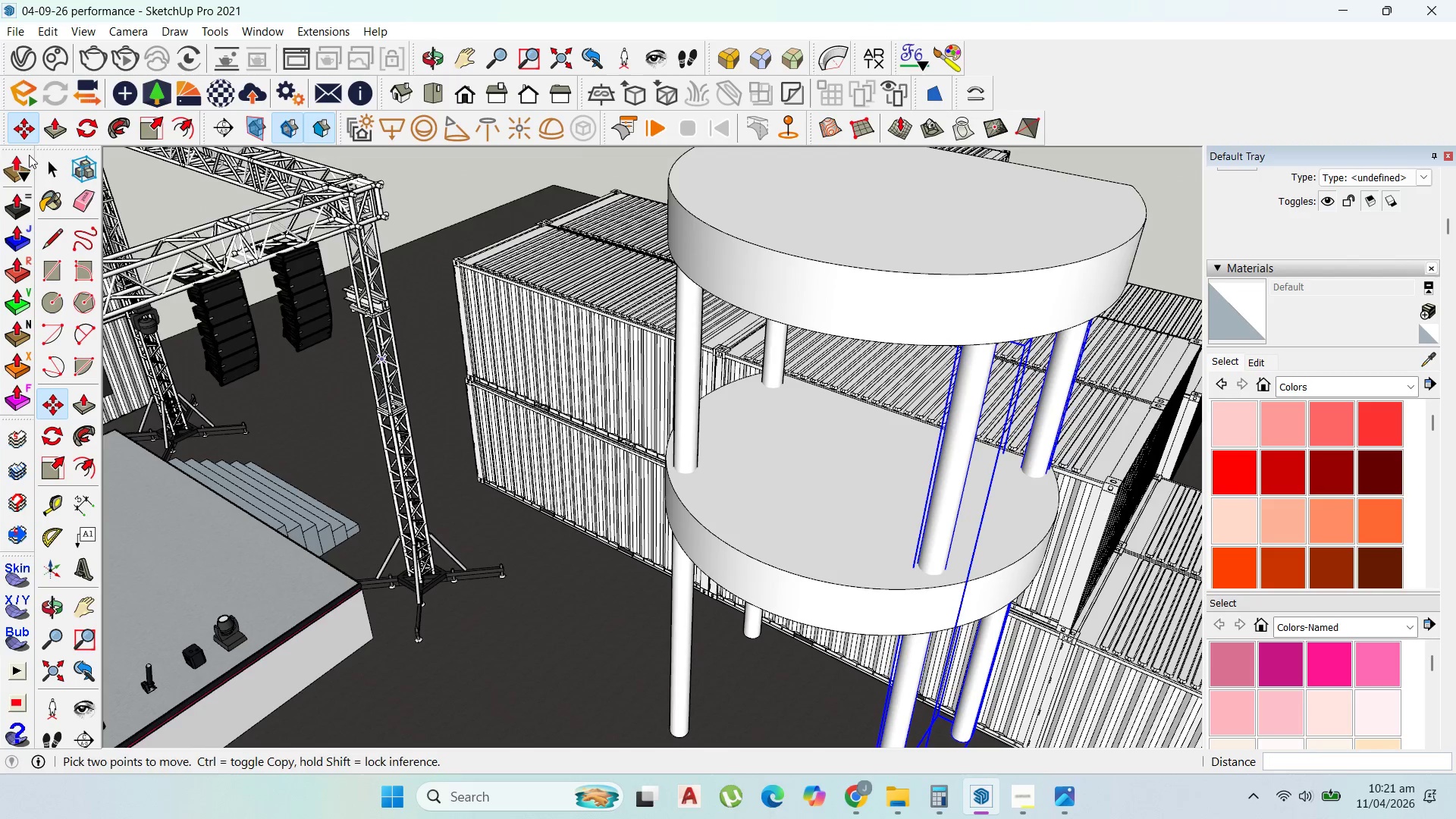 
left_click([47, 169])
 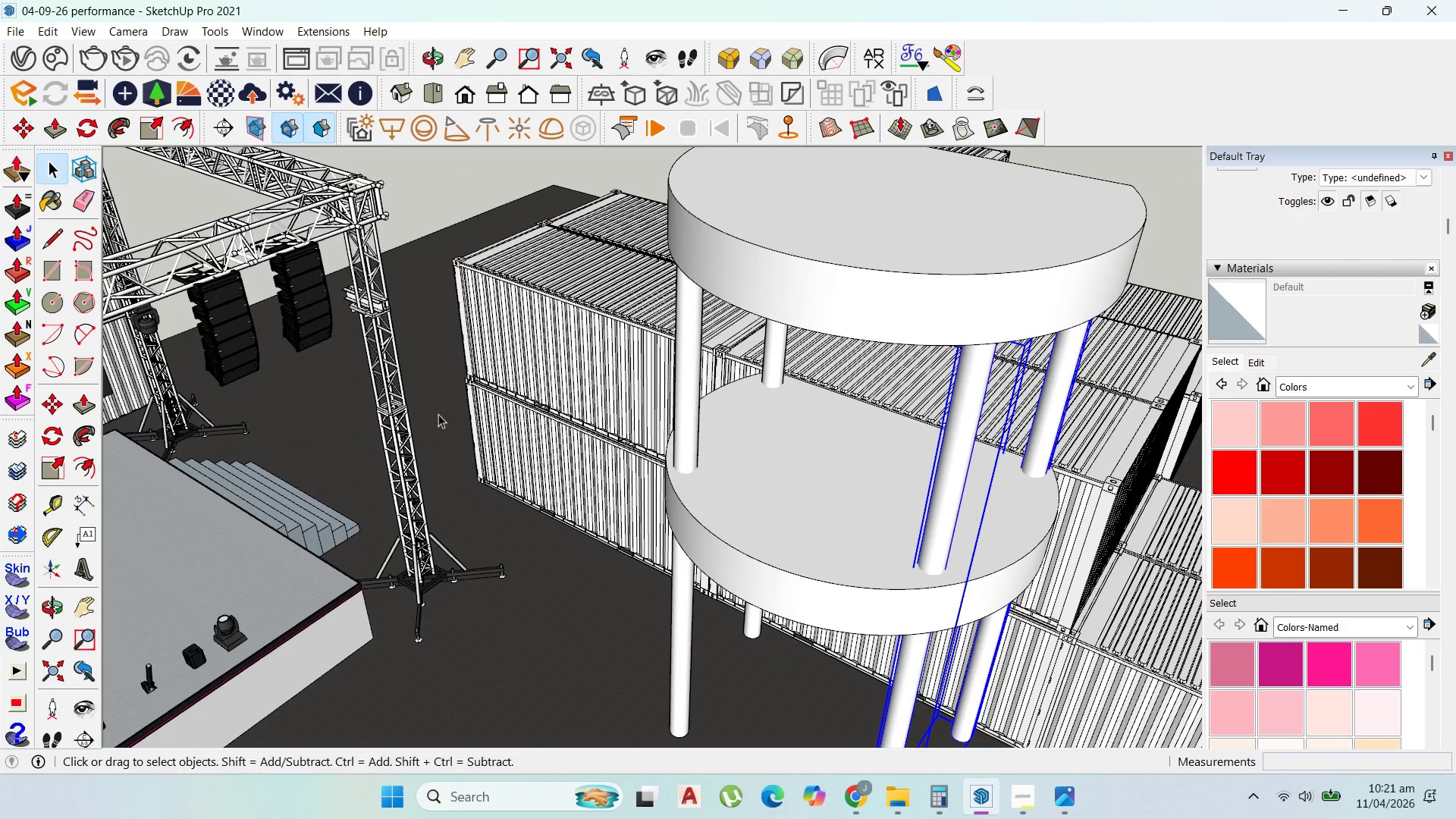 
scroll: coordinate [504, 394], scroll_direction: none, amount: 0.0
 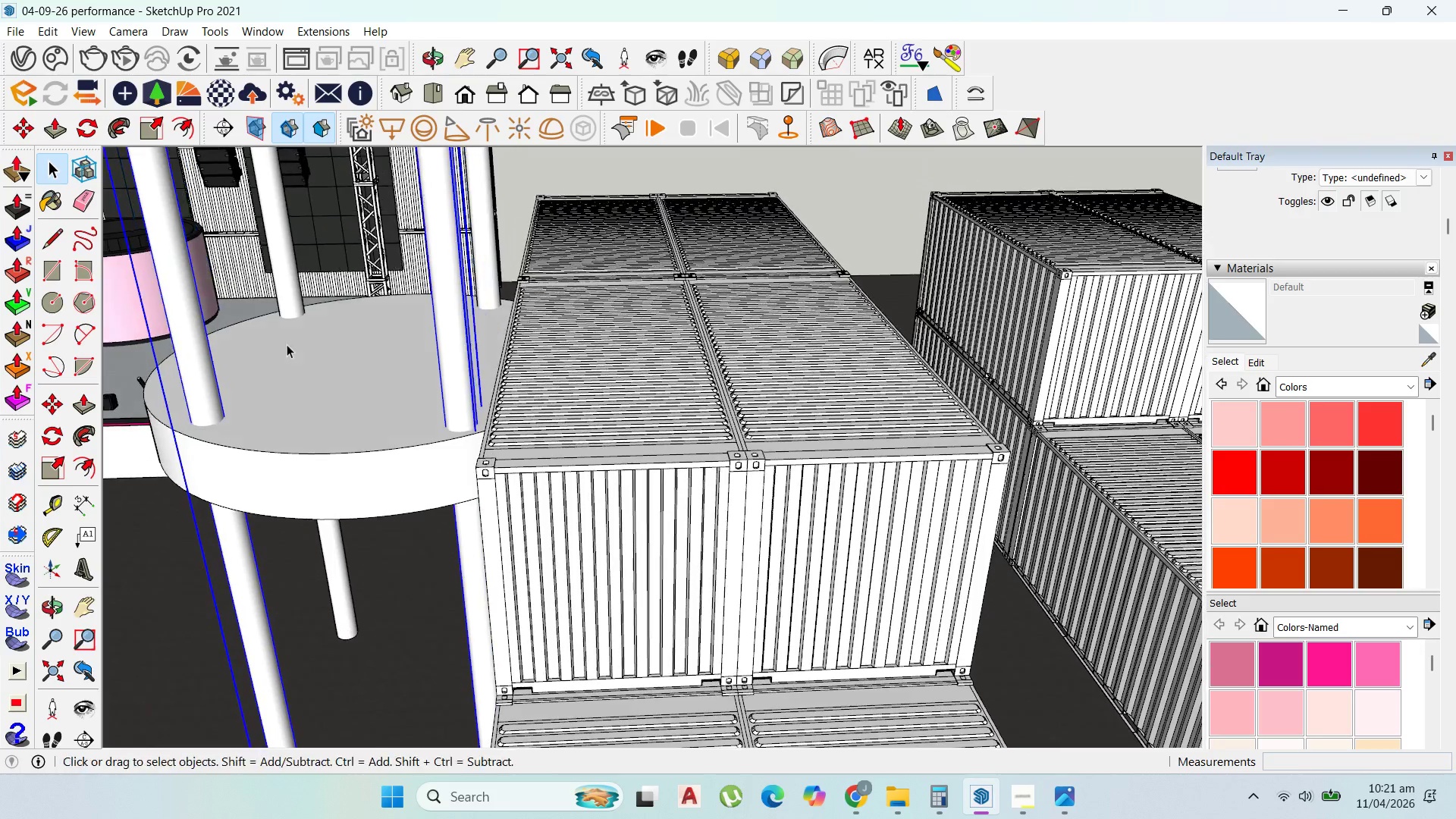 
key(Escape)
 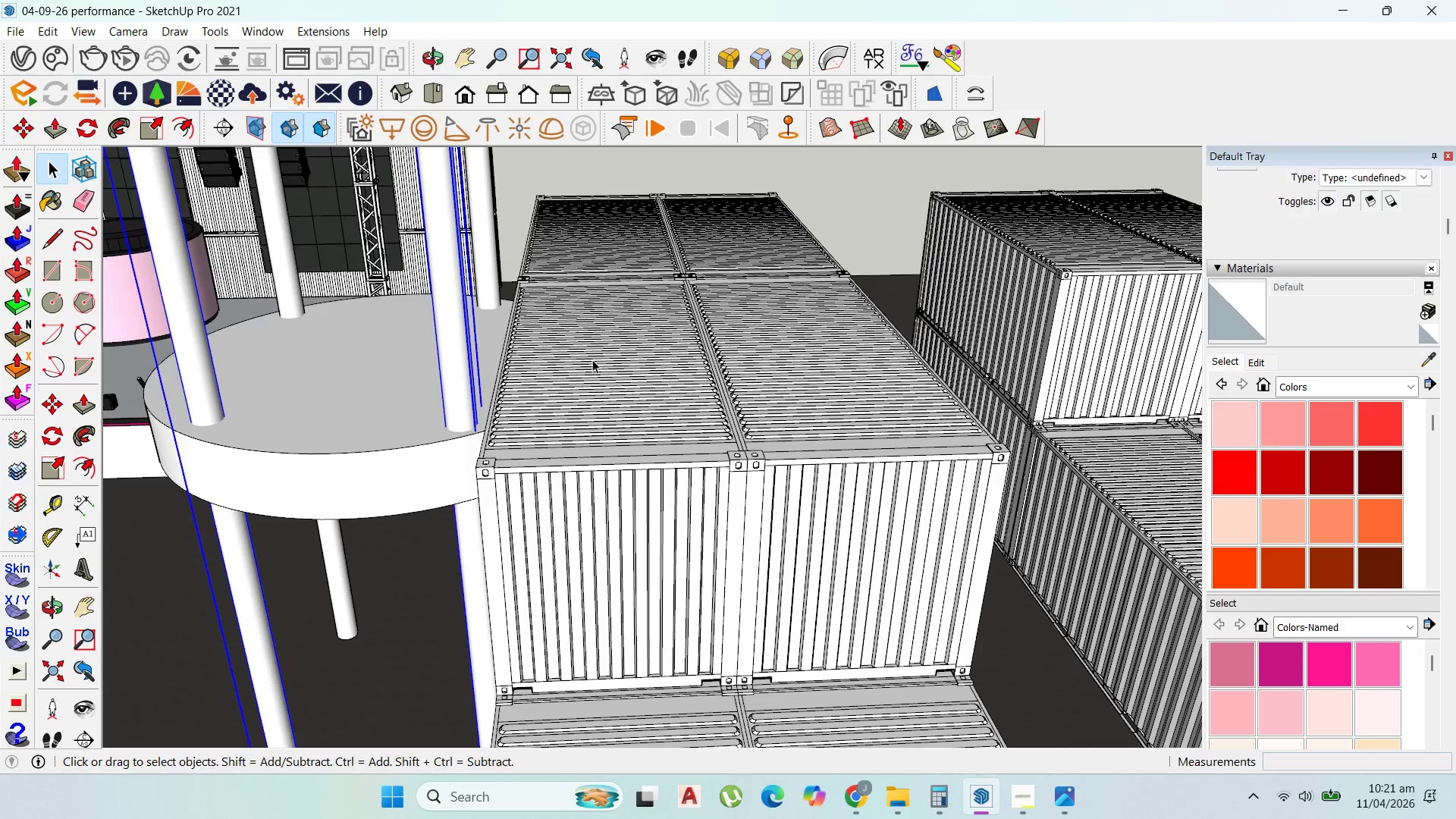 
left_click([842, 243])
 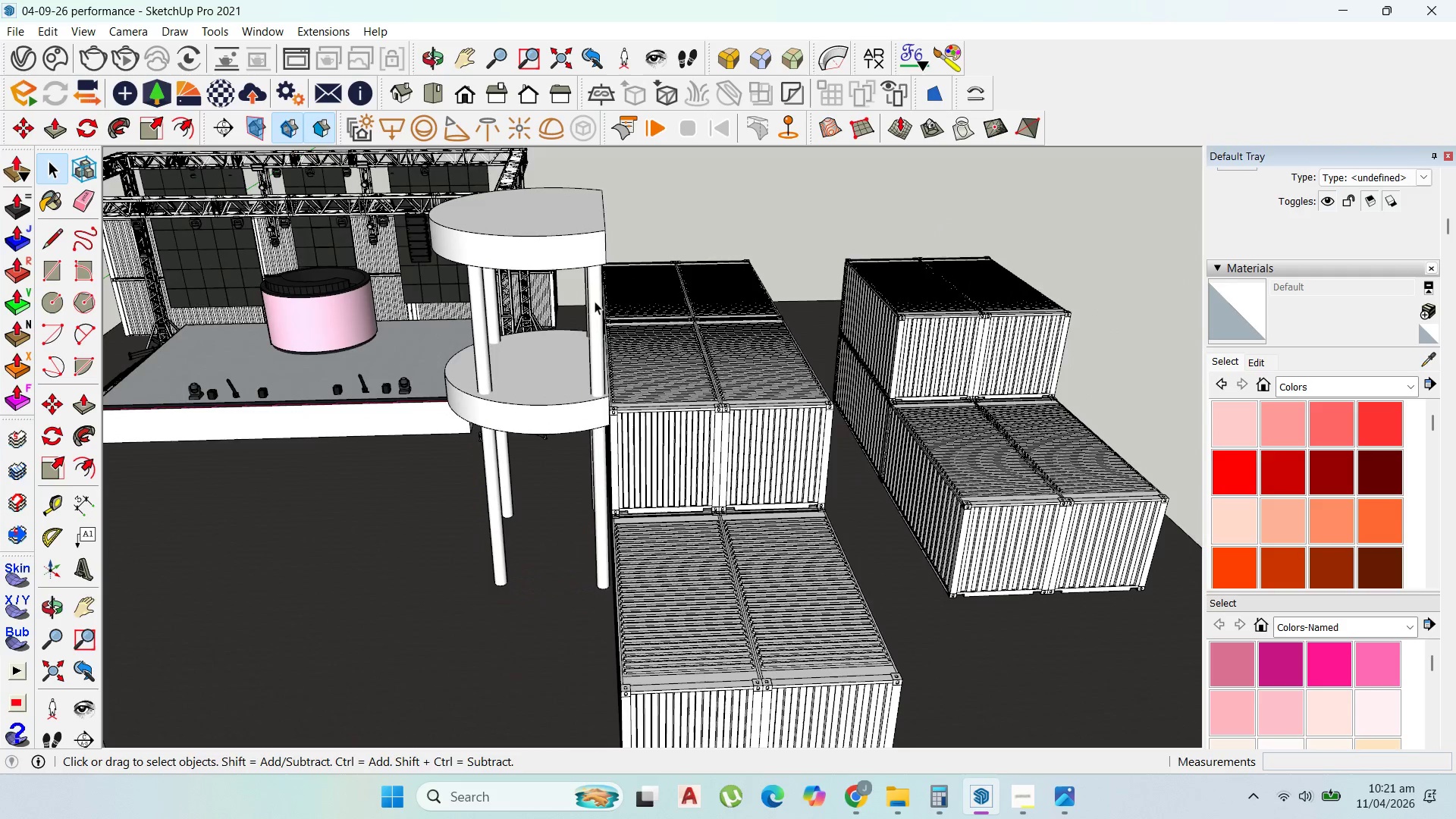 
scroll: coordinate [776, 362], scroll_direction: down, amount: 16.0
 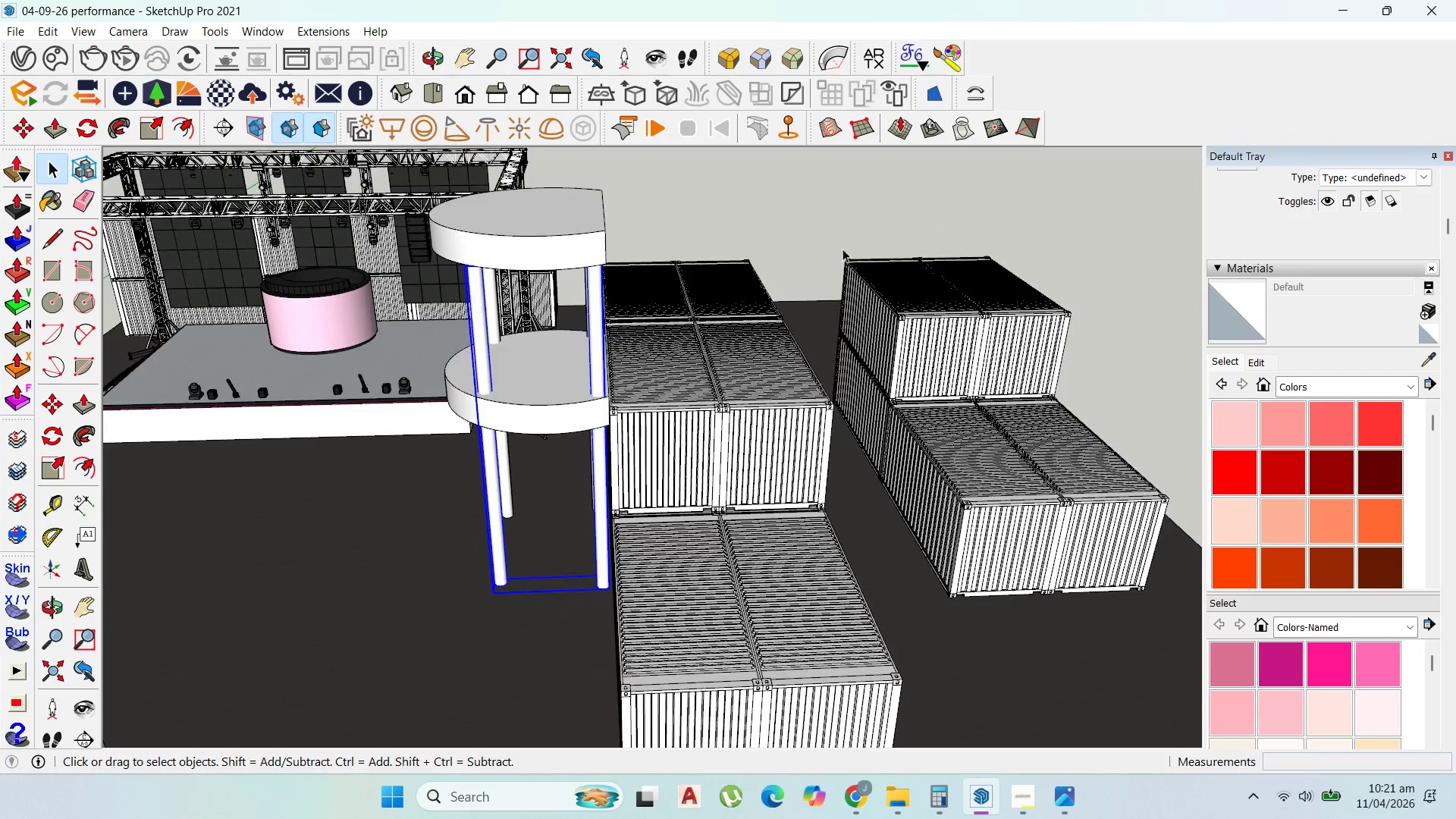 
scroll: coordinate [435, 274], scroll_direction: up, amount: 1.0
 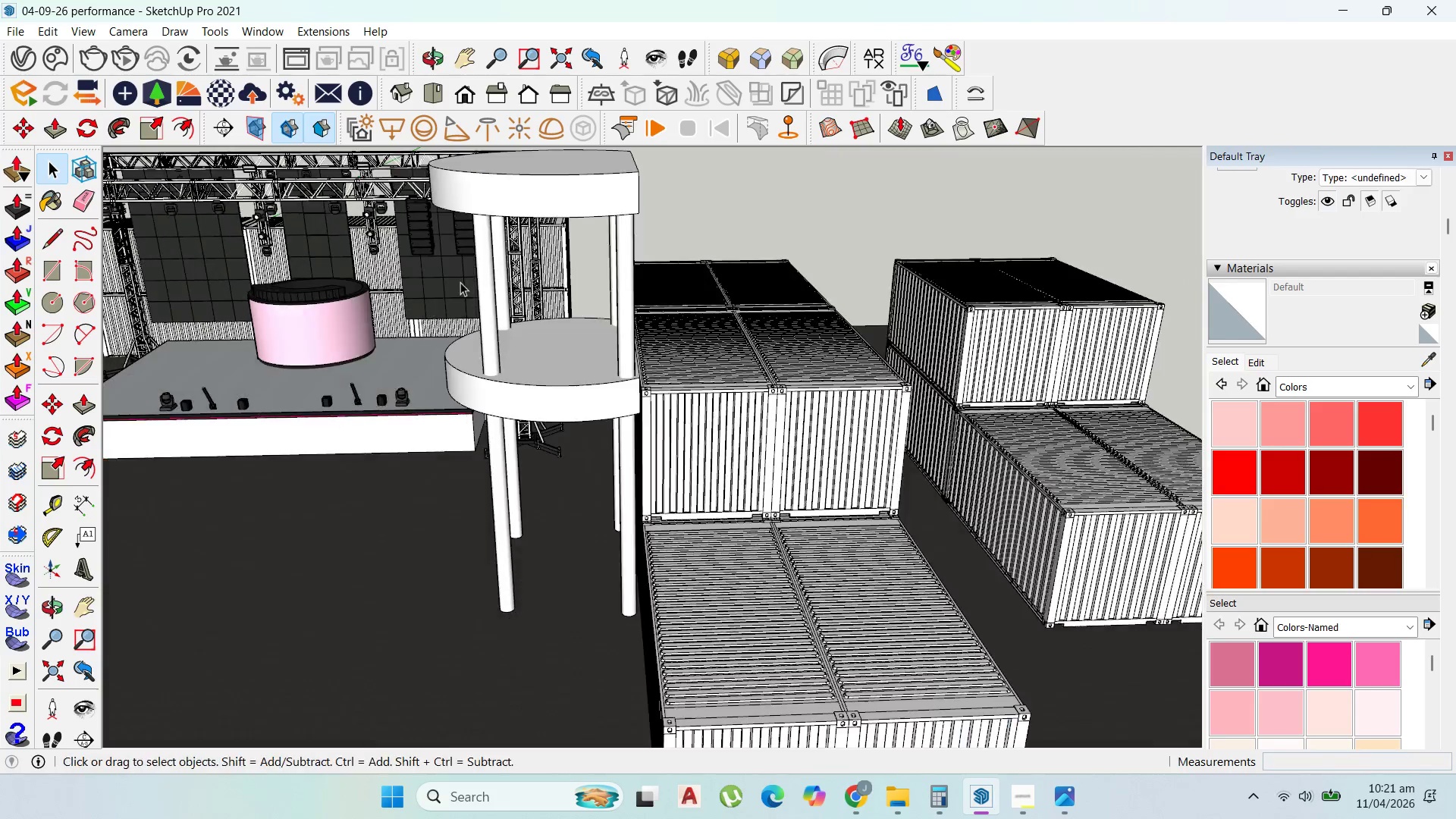 
scroll: coordinate [672, 360], scroll_direction: down, amount: 2.0
 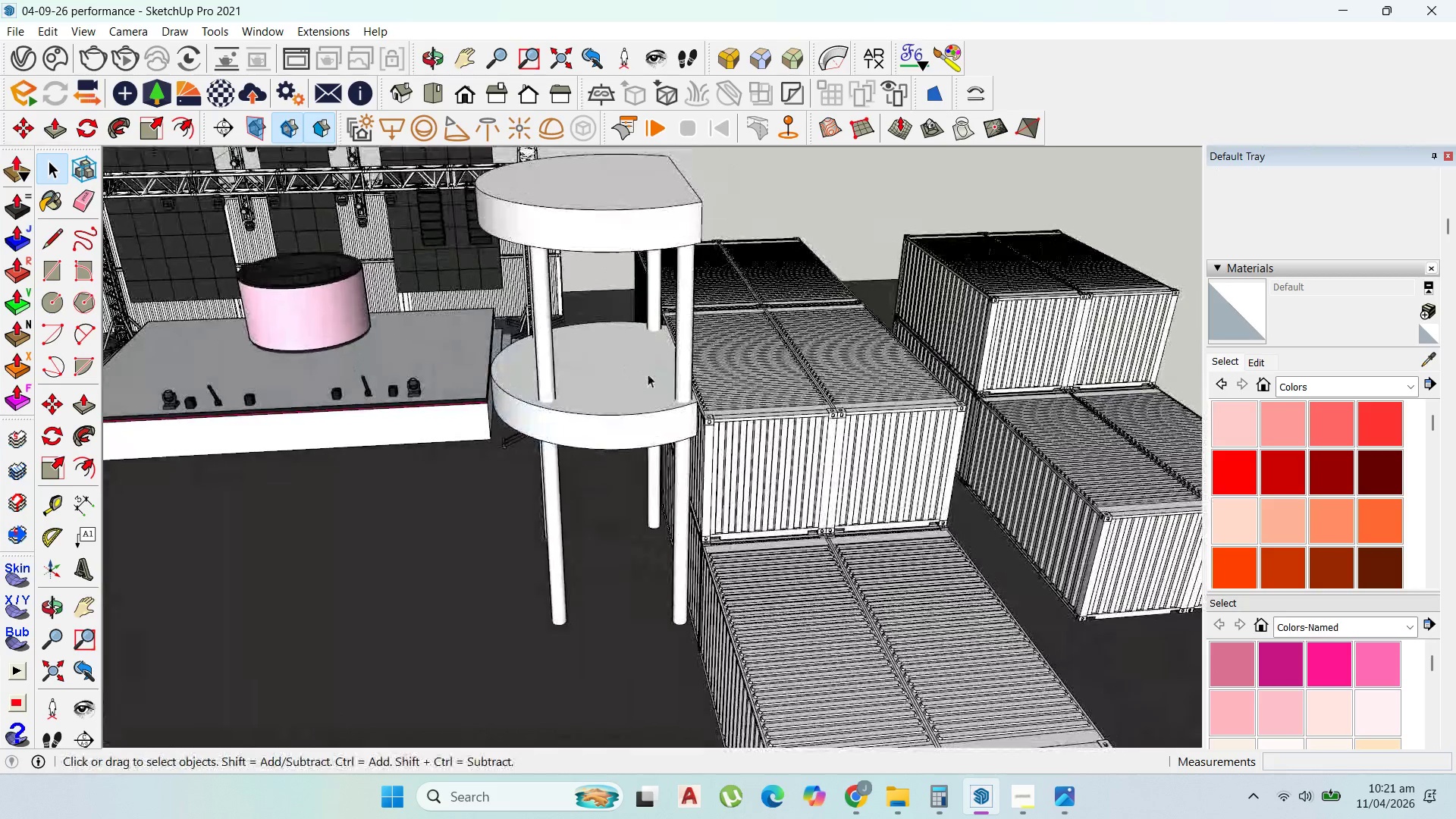 
left_click([639, 389])
 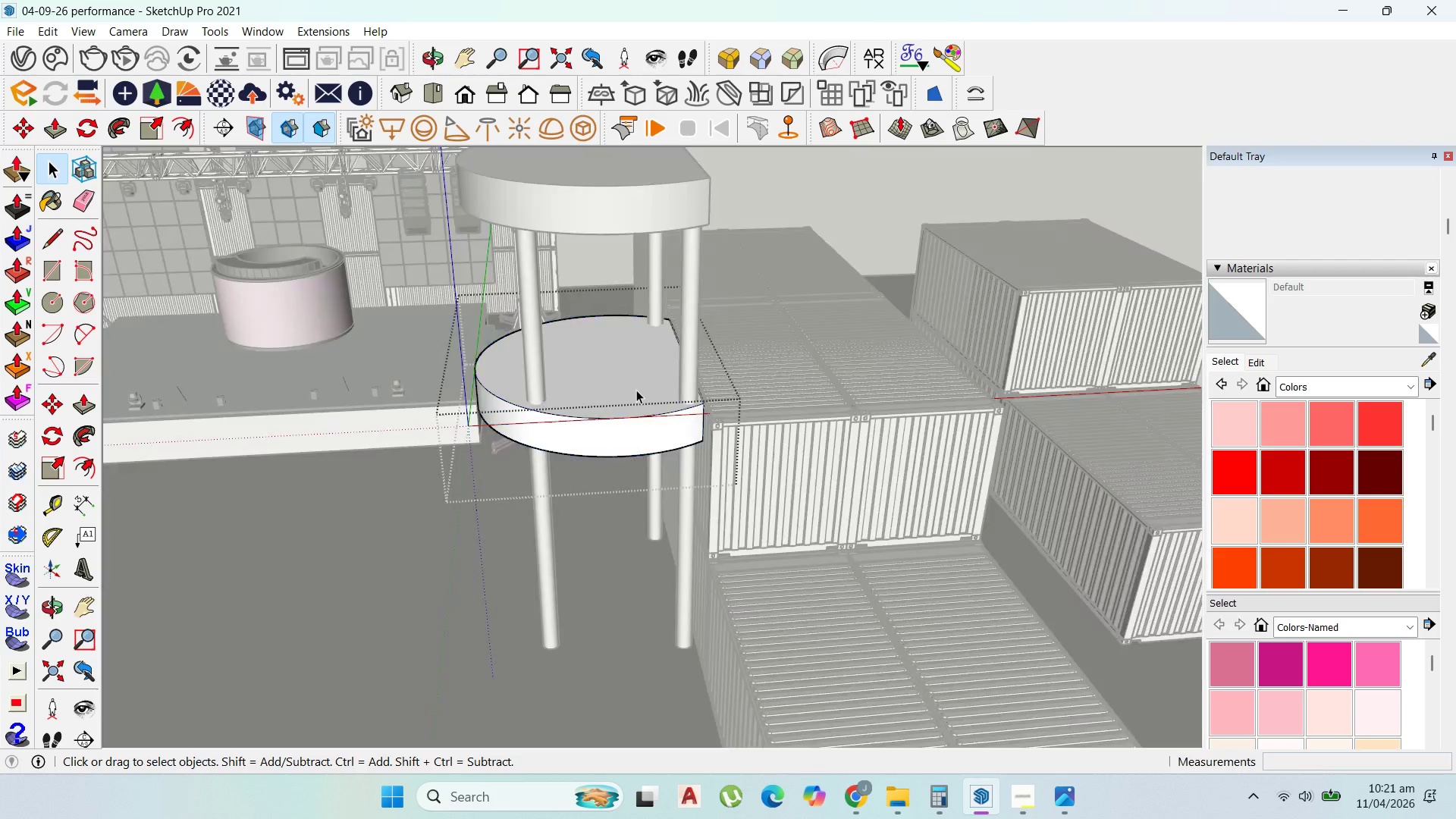 
scroll: coordinate [641, 388], scroll_direction: up, amount: 1.0
 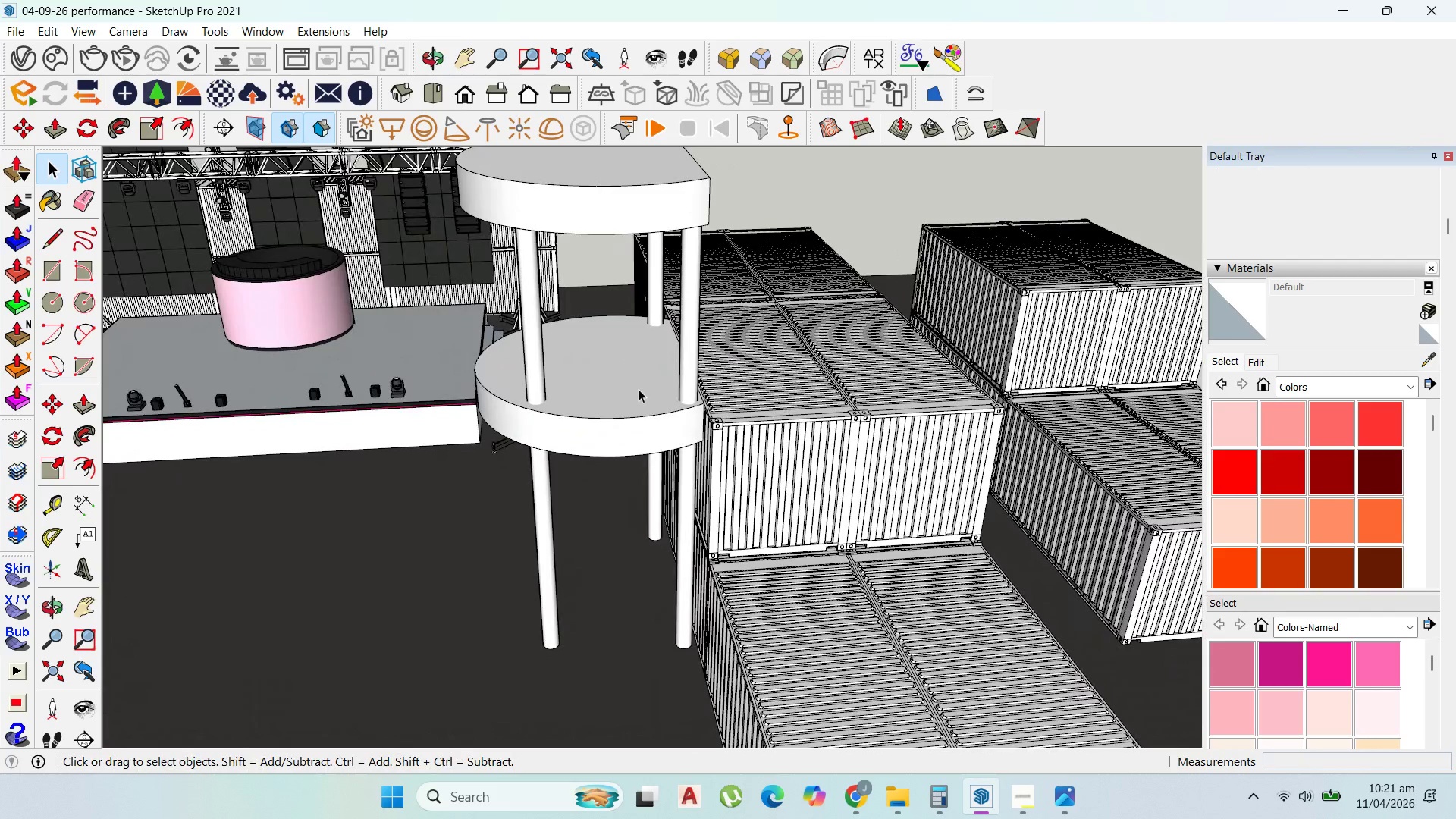 
triple_click([636, 390])
 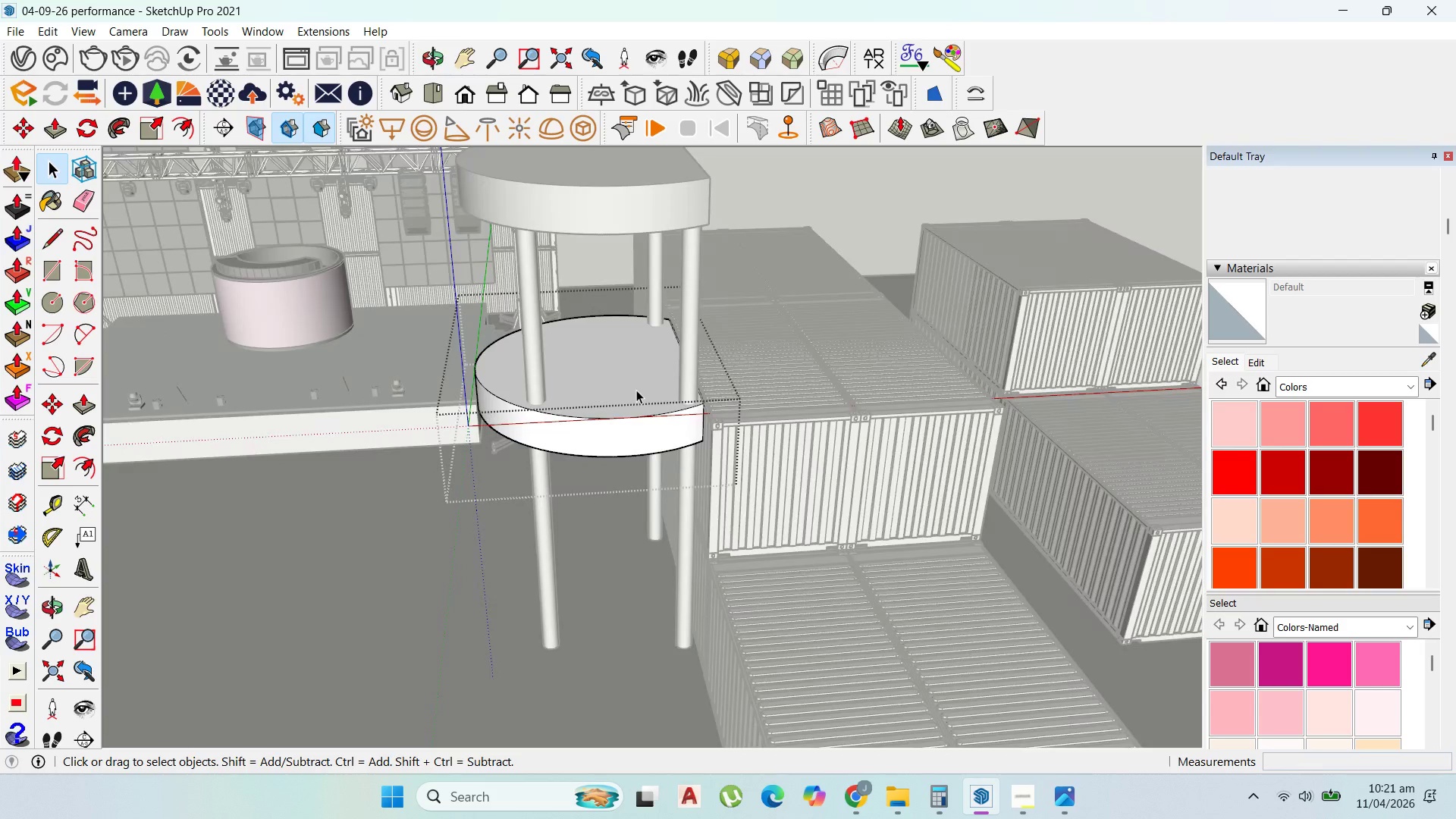 
triple_click([636, 390])
 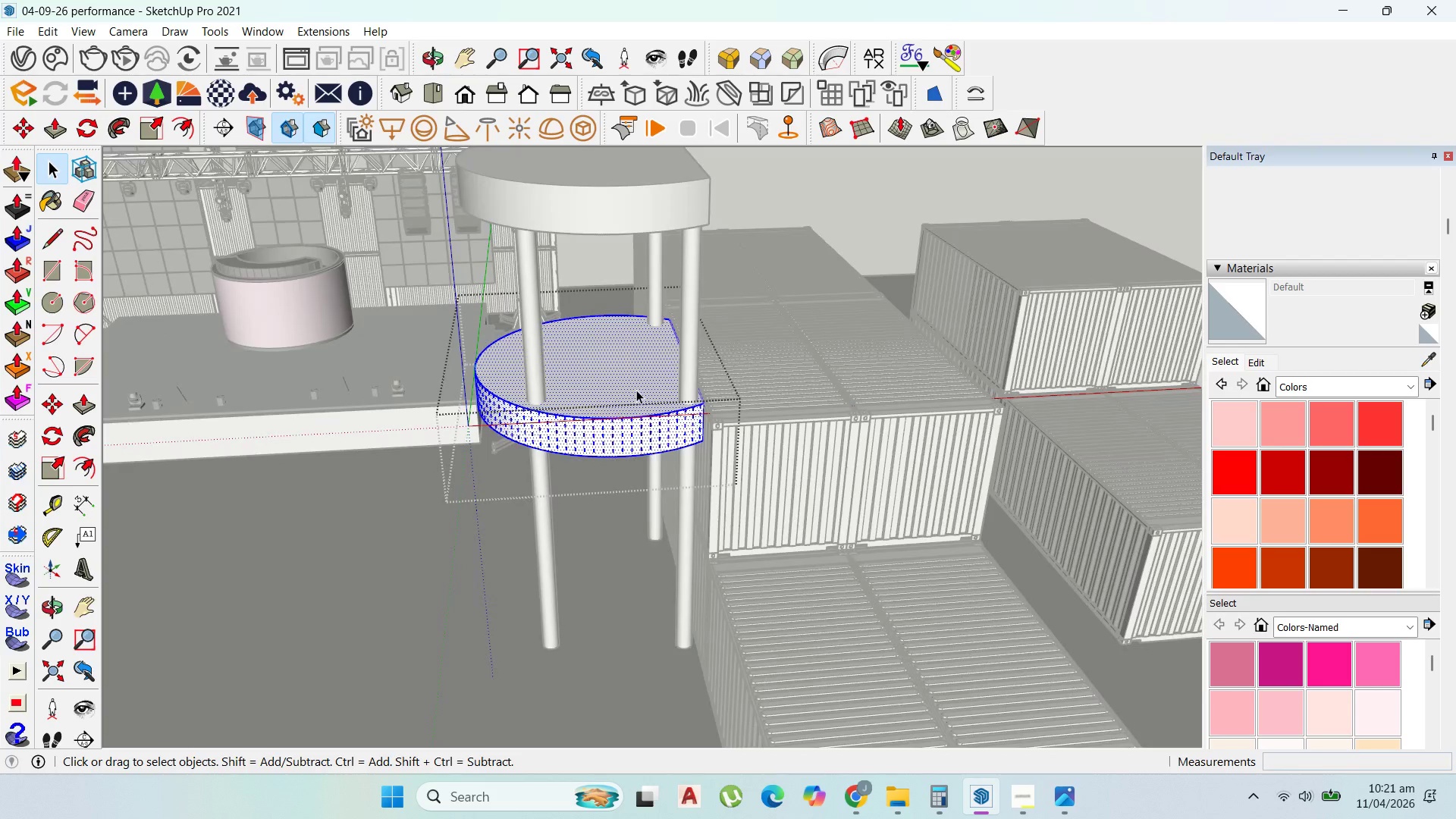 
triple_click([636, 390])
 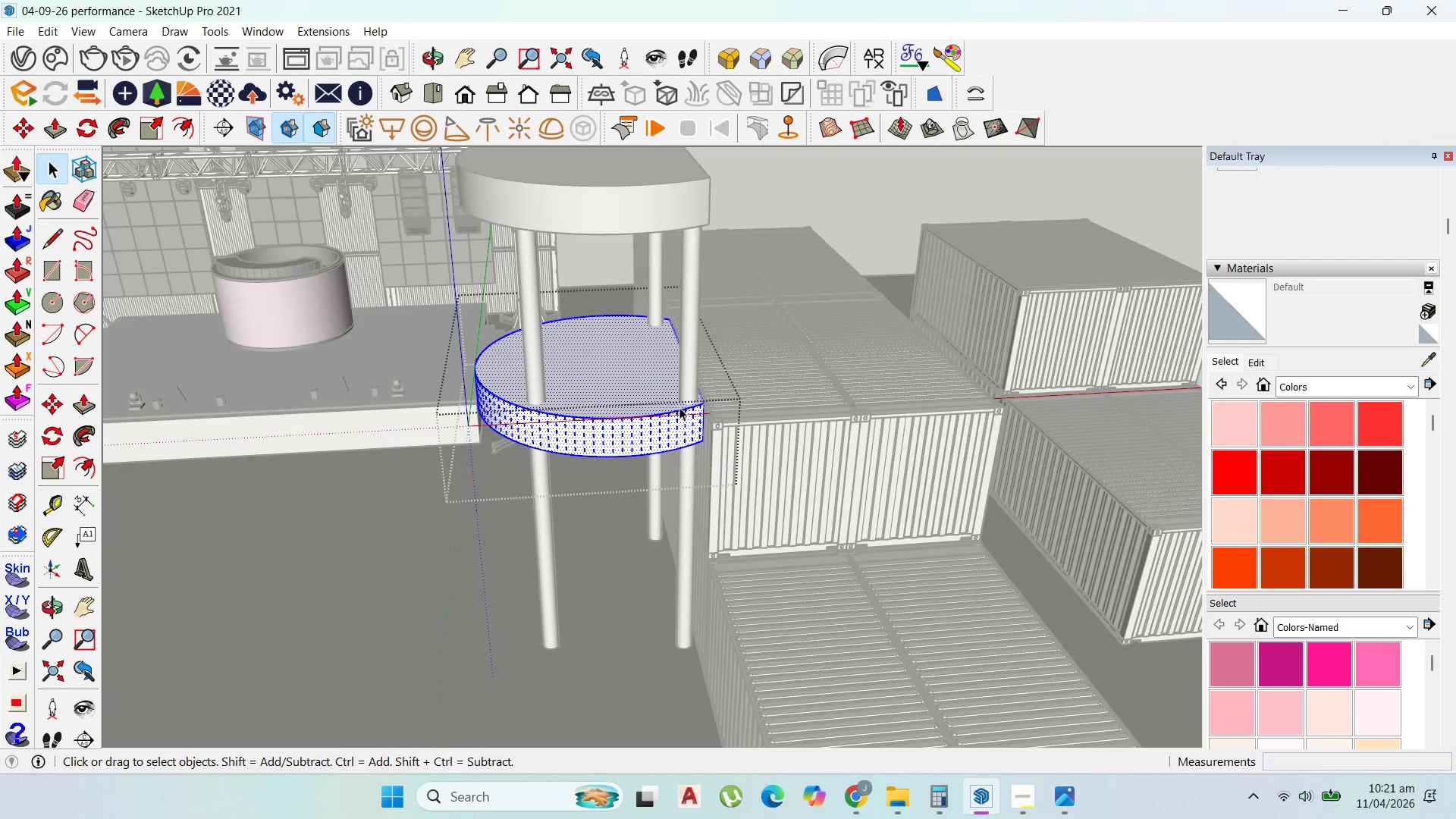 
key(Escape)
 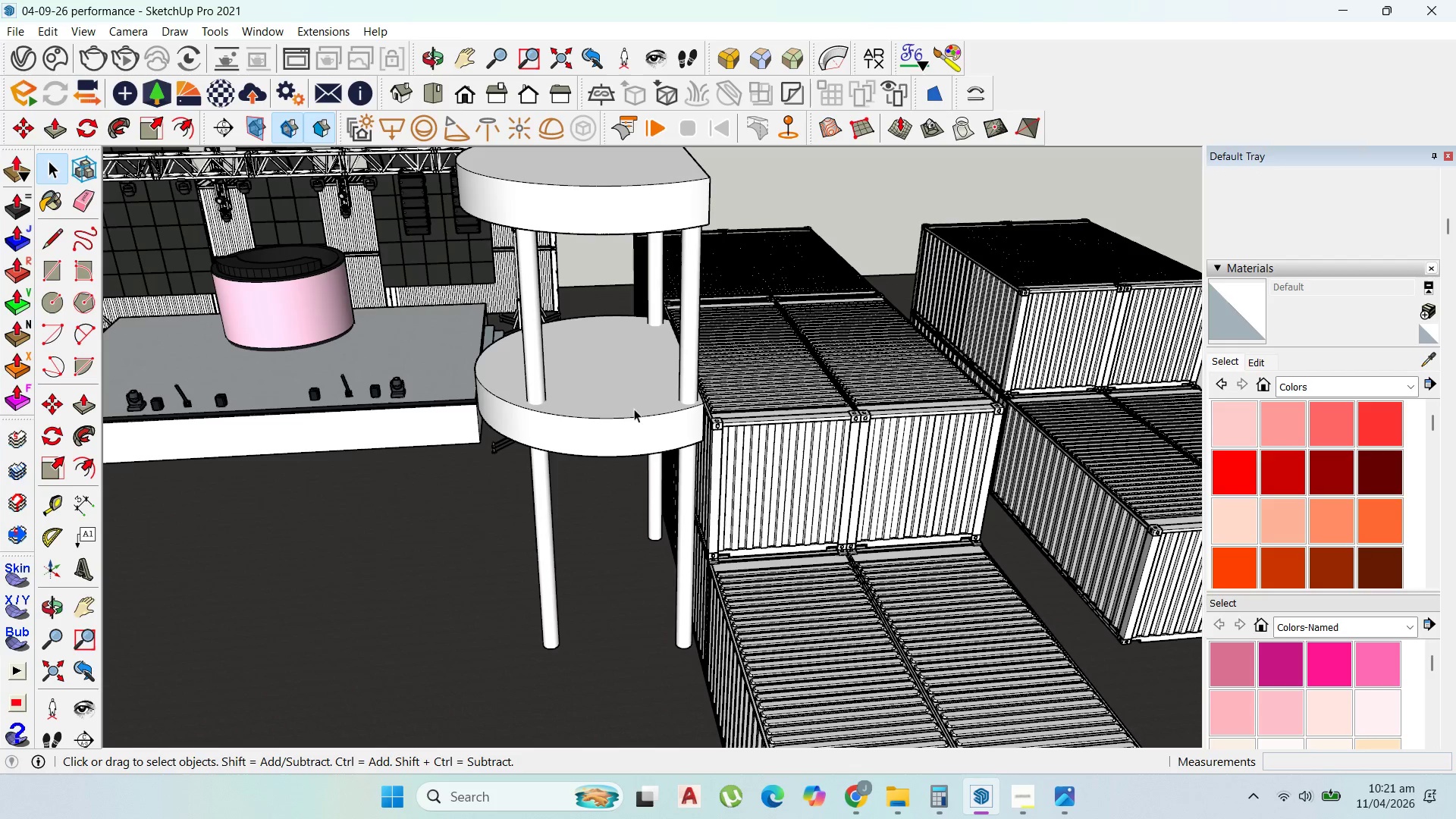 
key(Escape)
 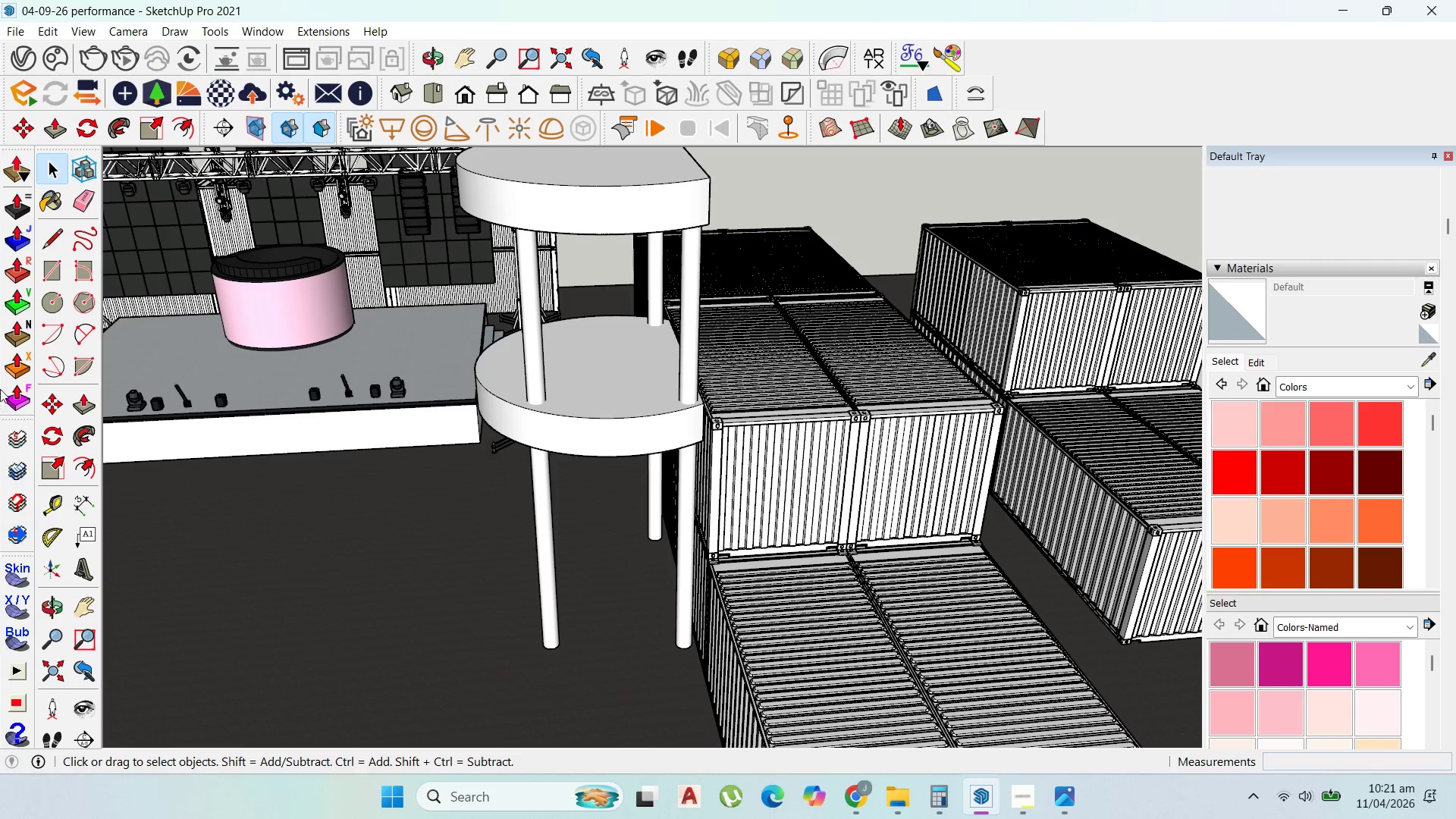 
left_click([52, 306])
 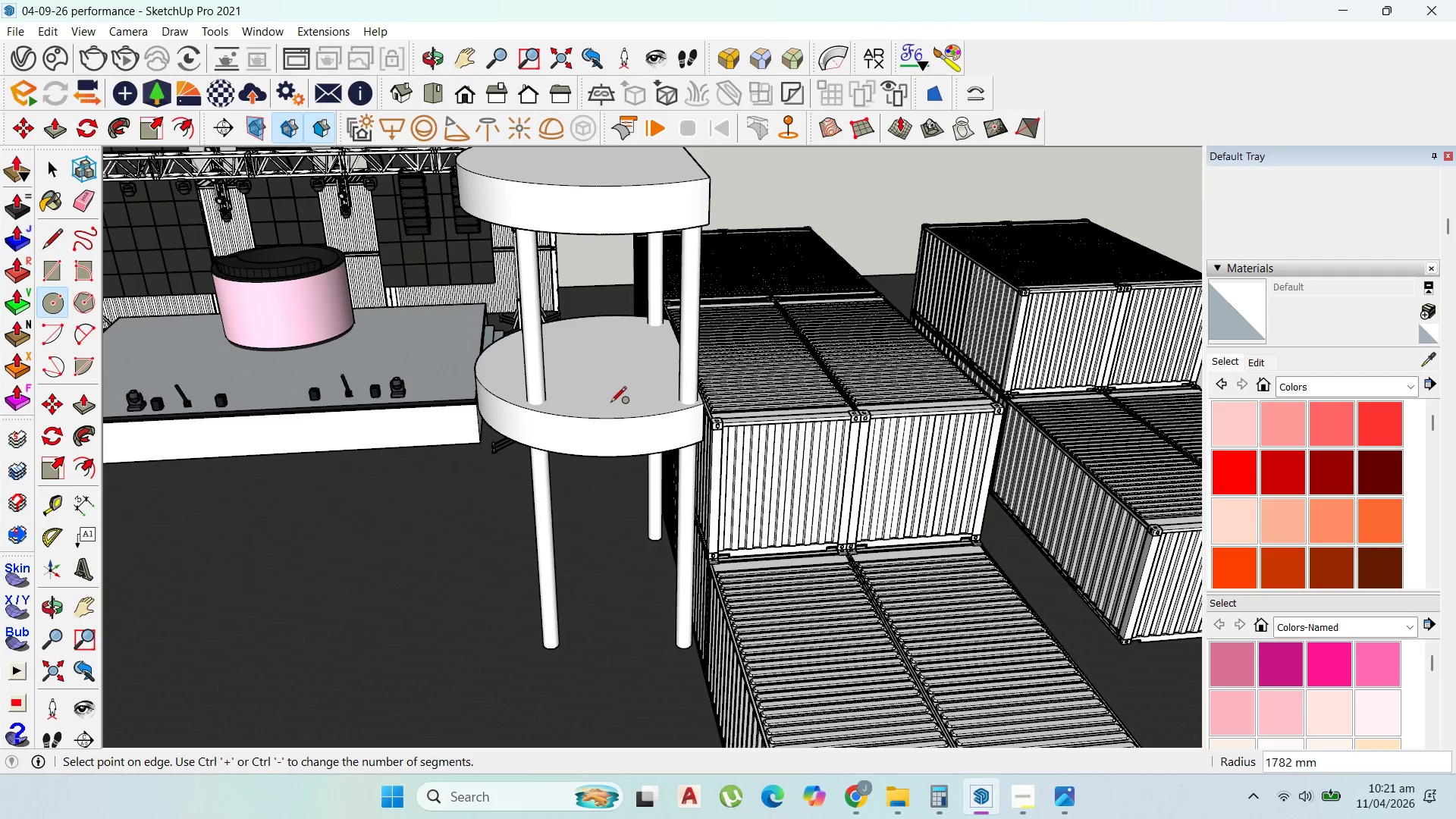 
left_click([611, 420])
 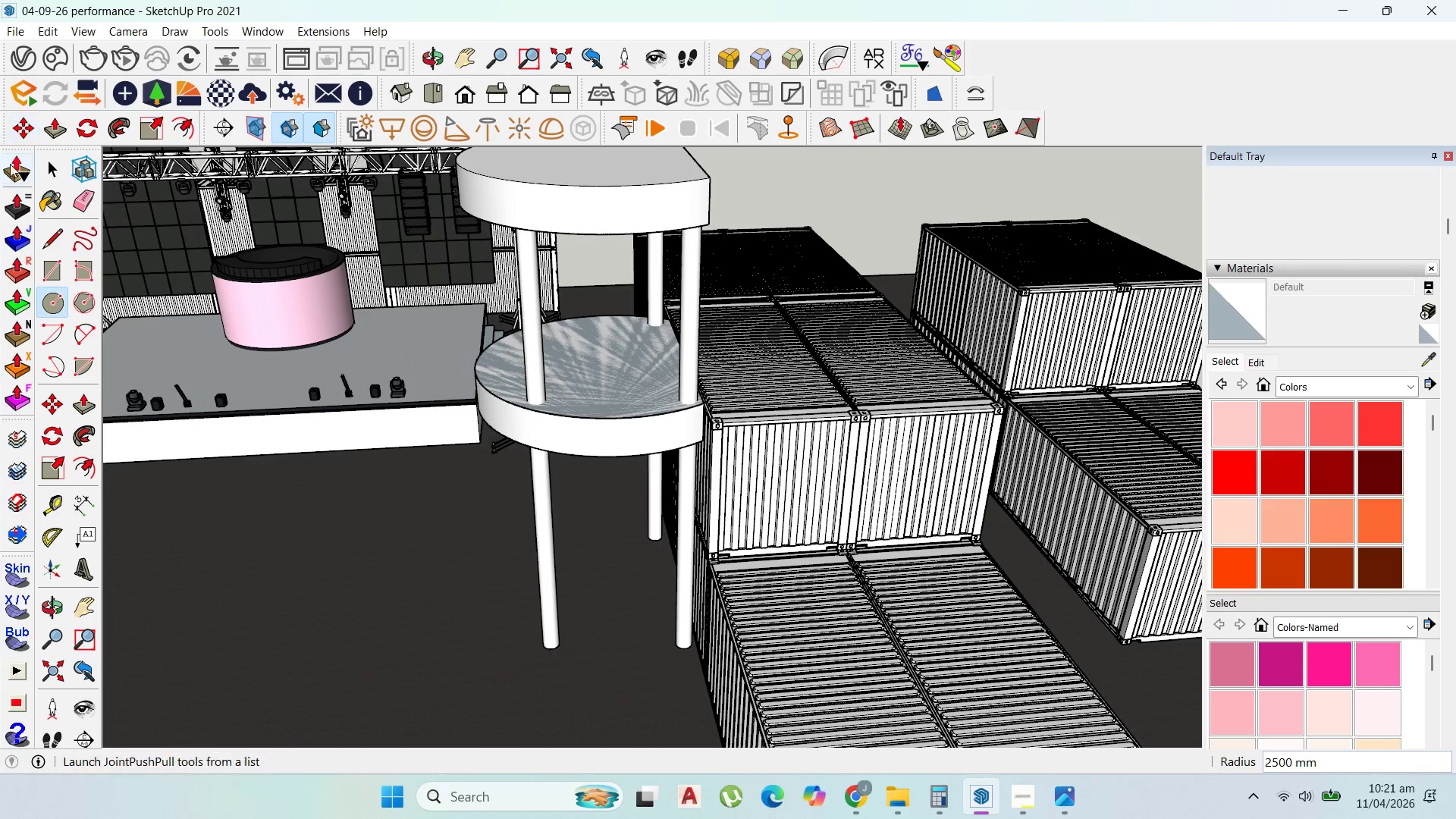 
left_click([48, 180])
 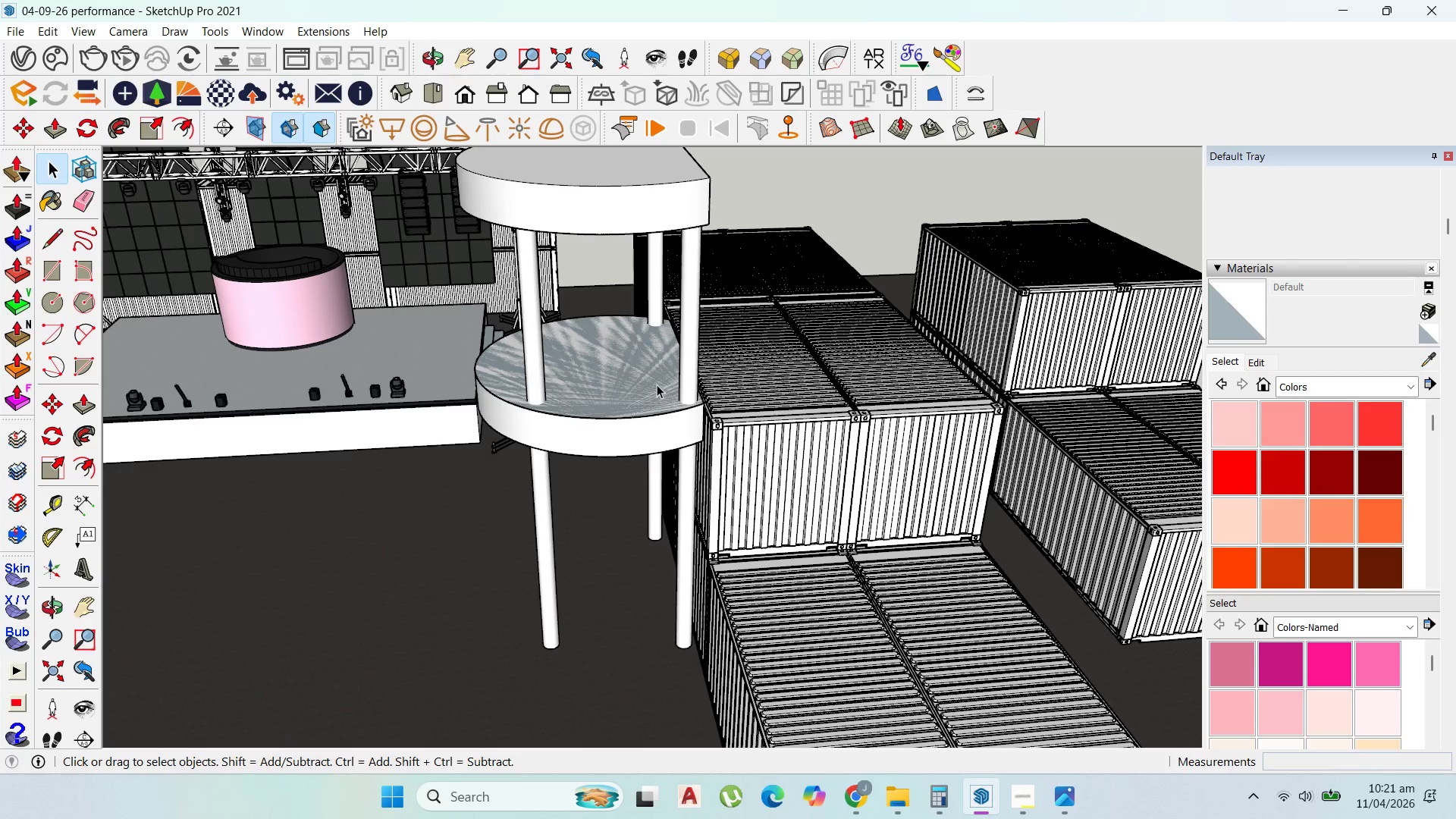 
double_click([637, 372])
 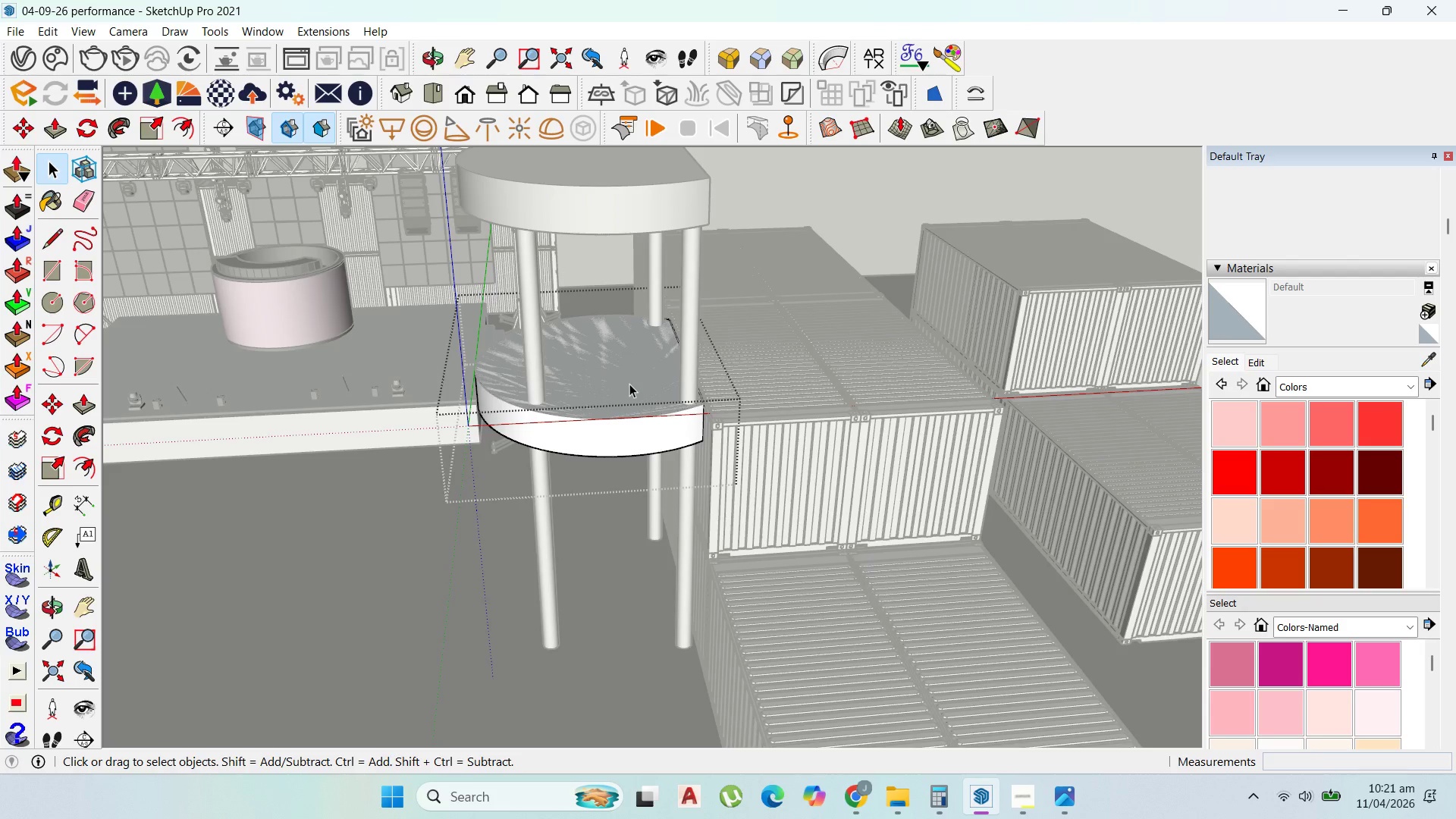 
key(Escape)
 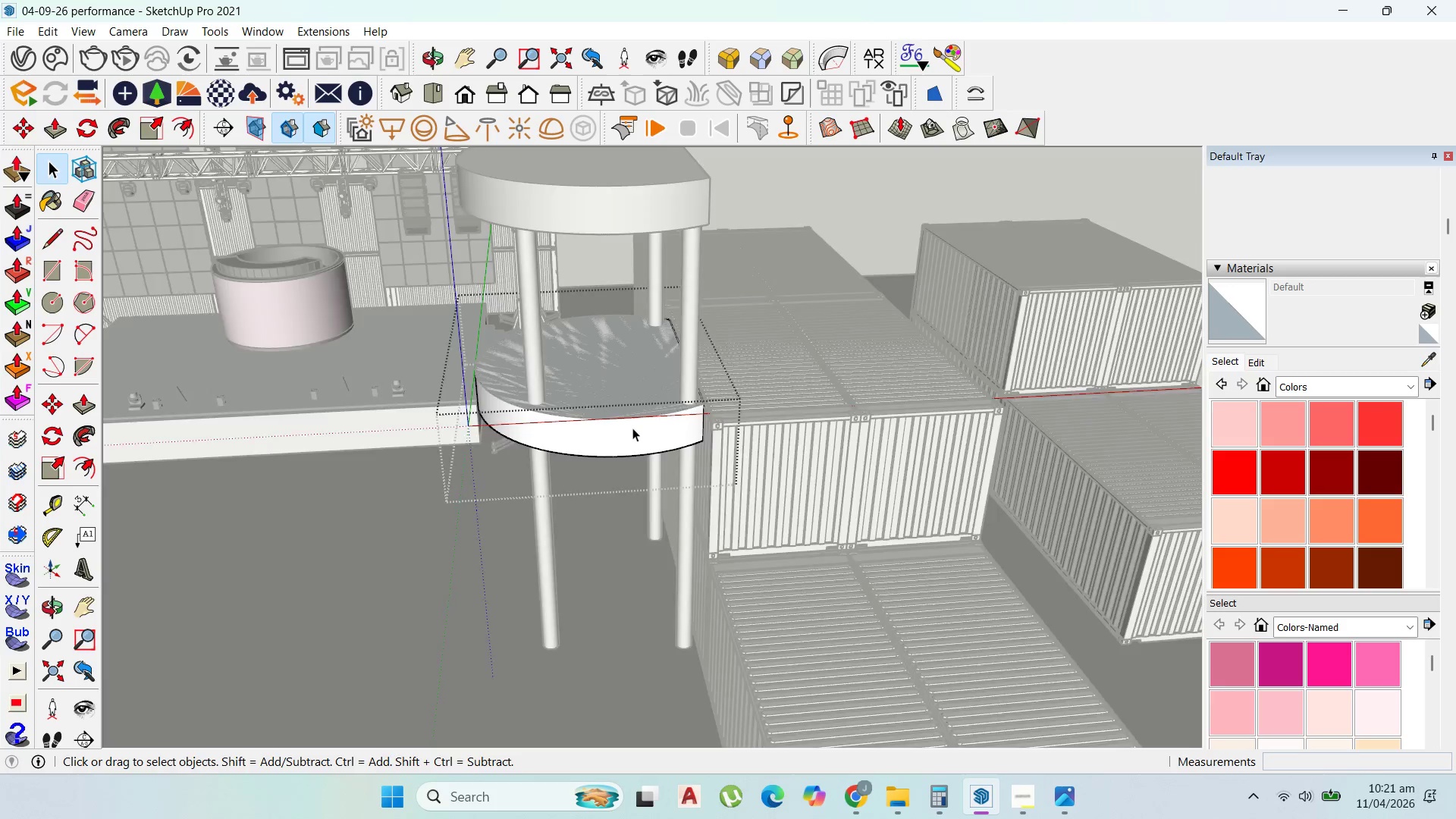 
key(Escape)
 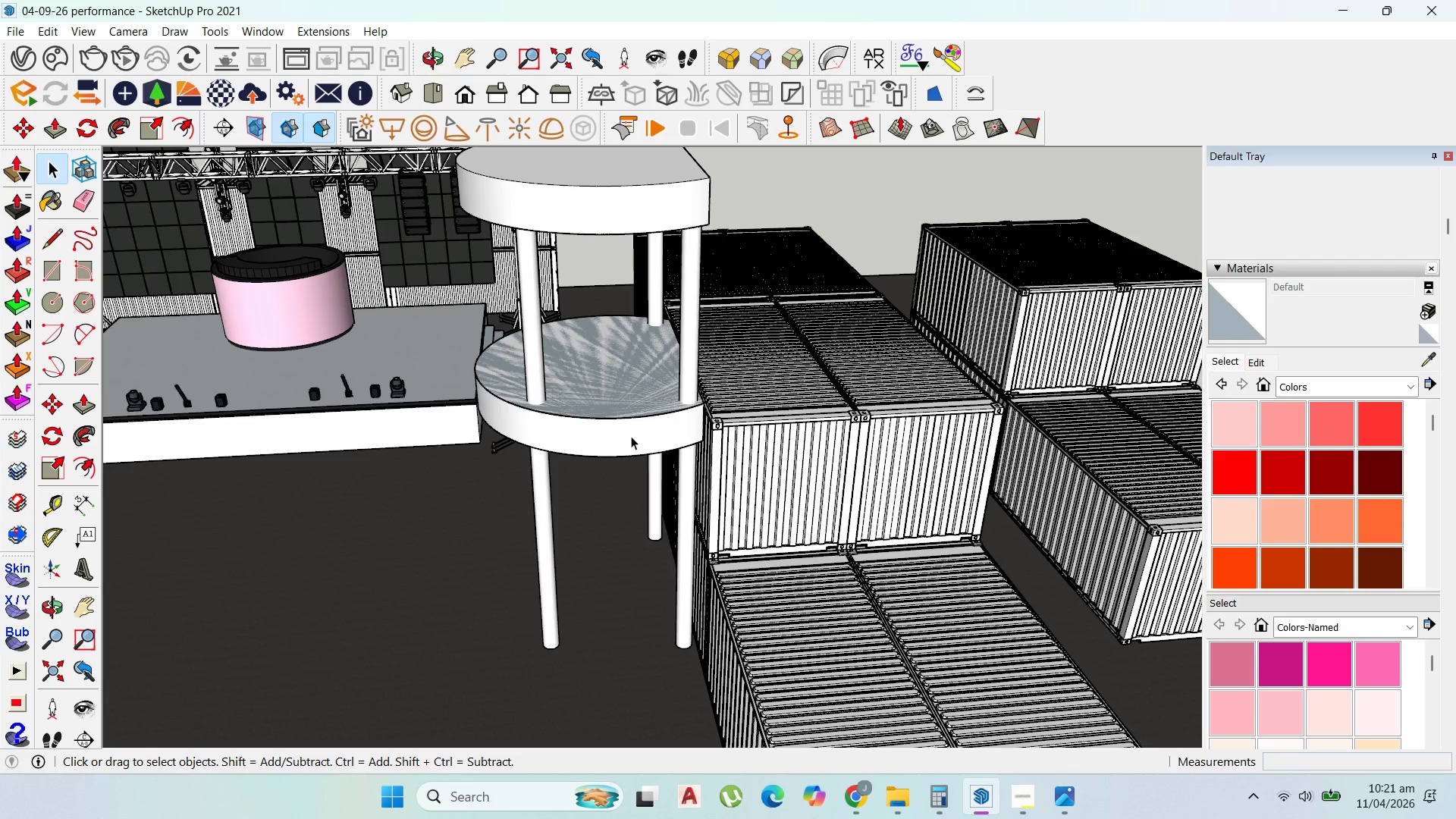 
key(Escape)
 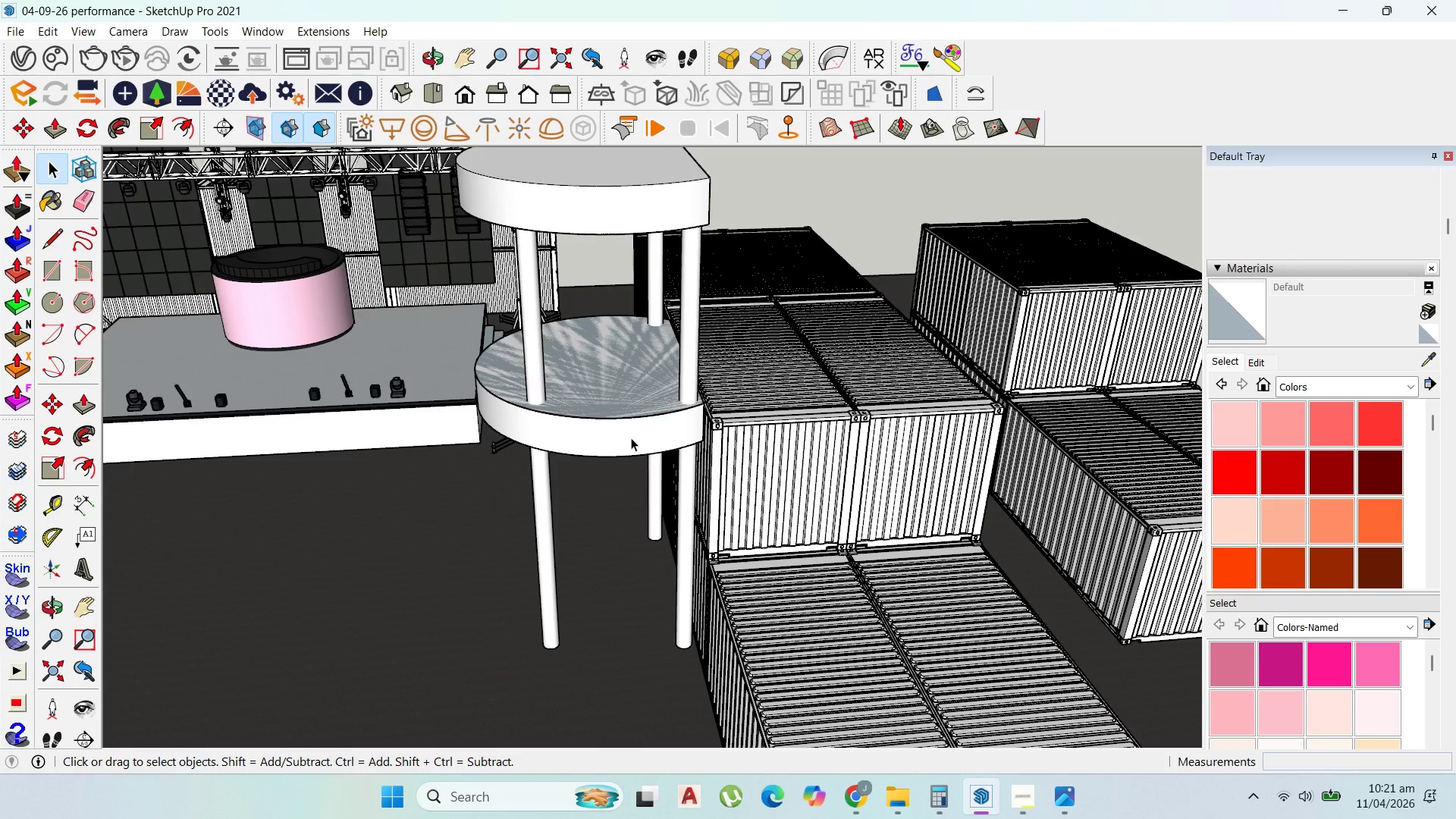 
left_click([631, 438])
 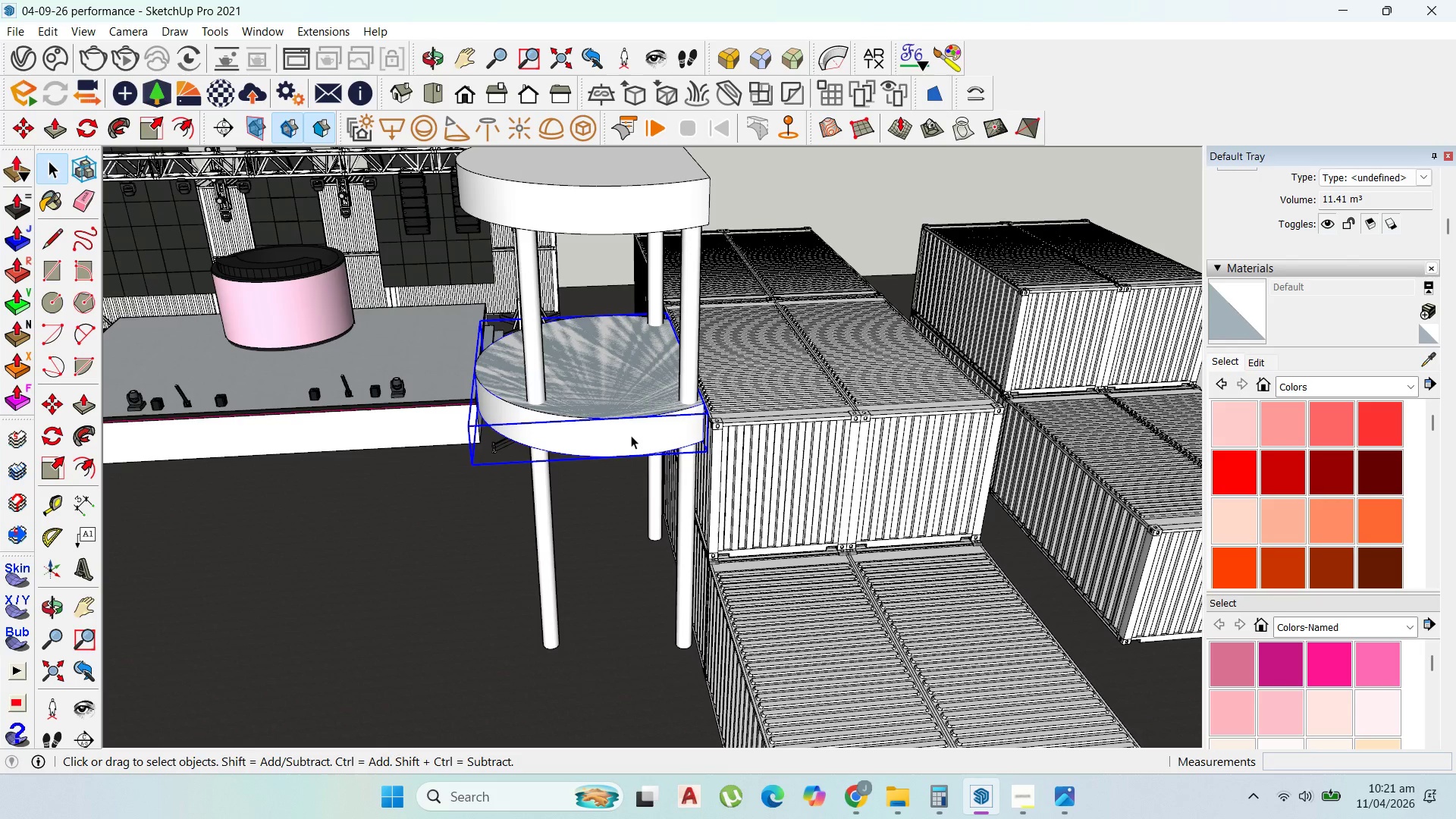 
key(Delete)
 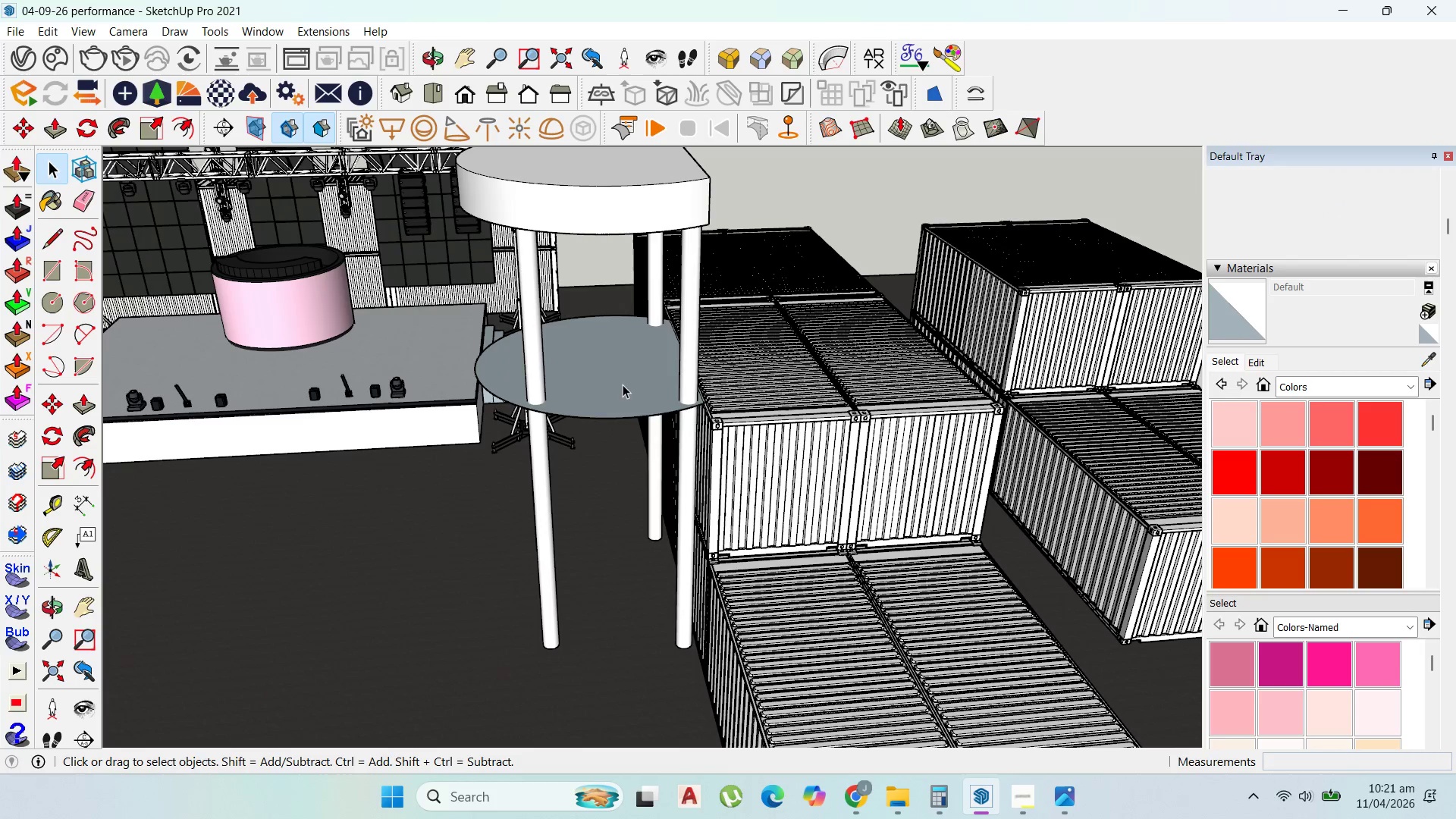 
left_click([623, 384])
 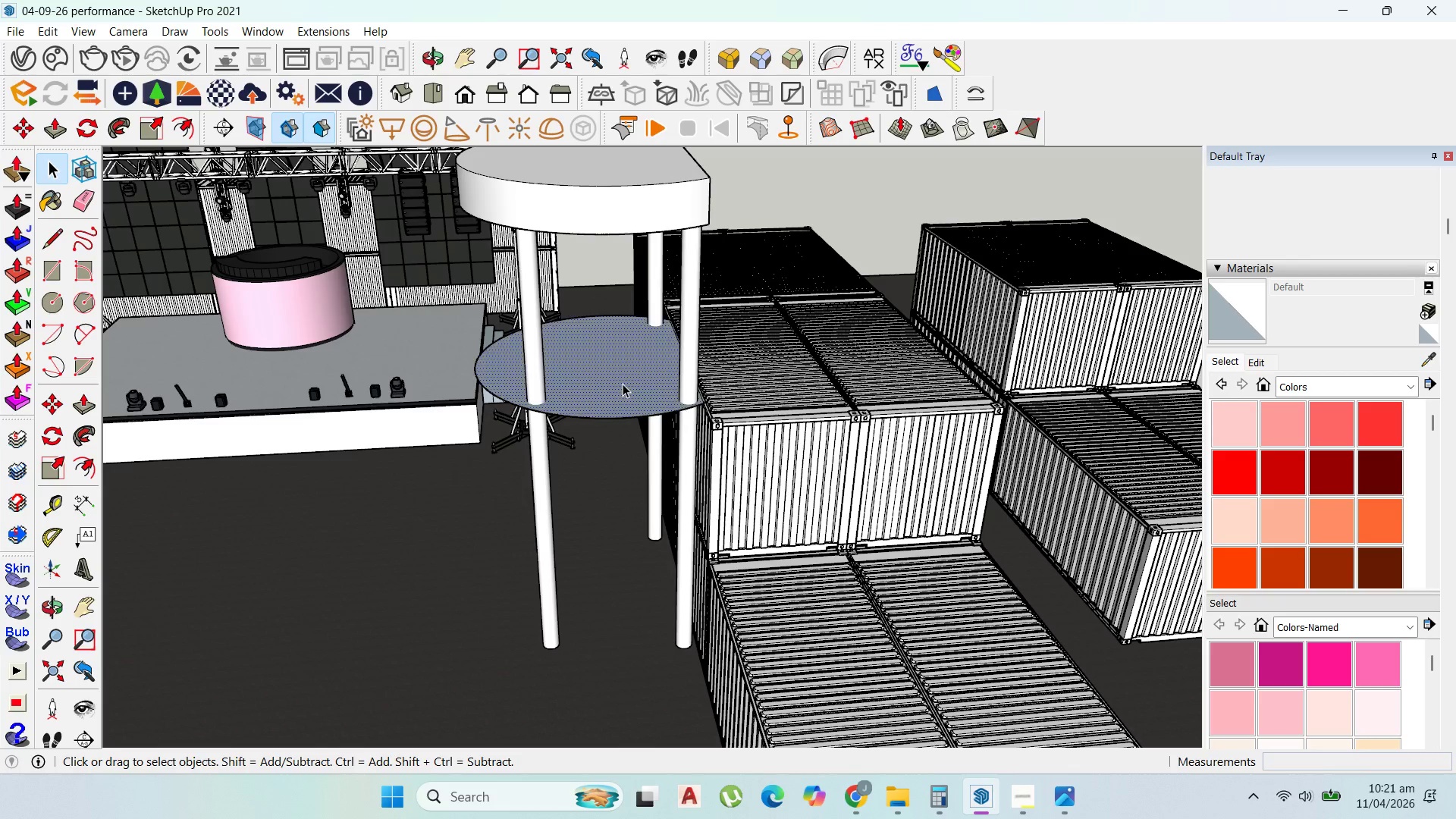 
triple_click([623, 384])
 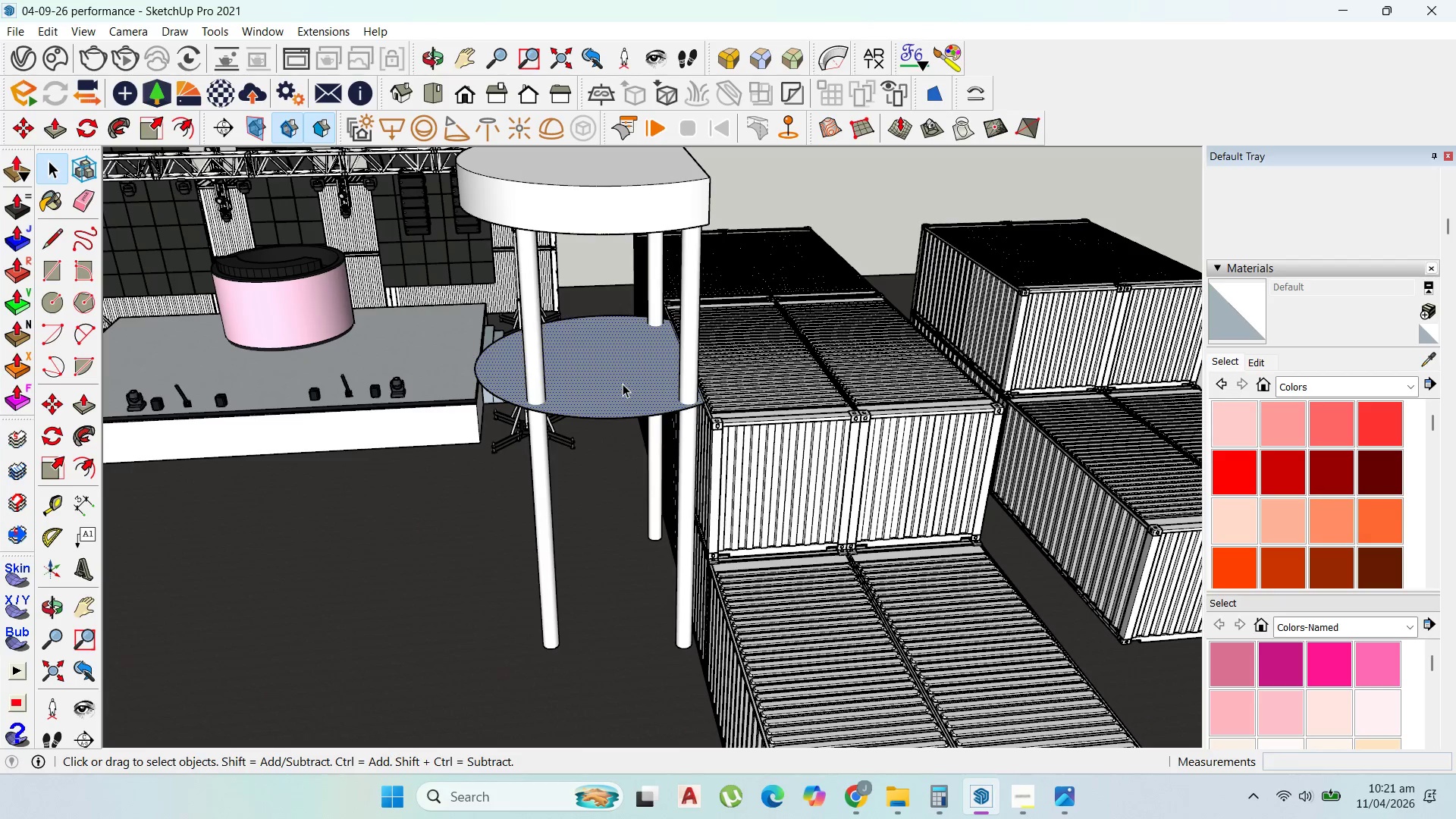 
triple_click([623, 384])
 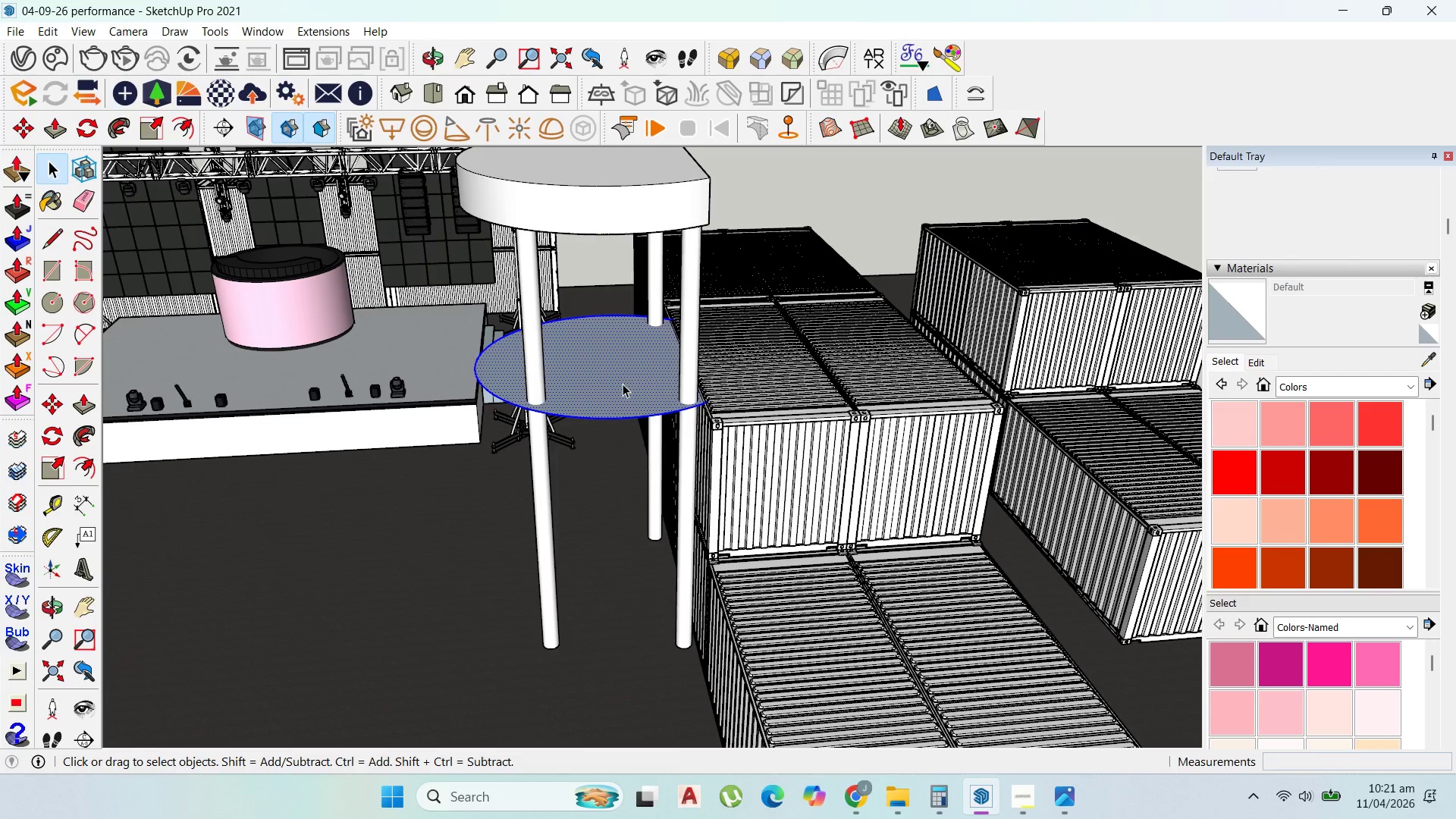 
right_click([623, 384])
 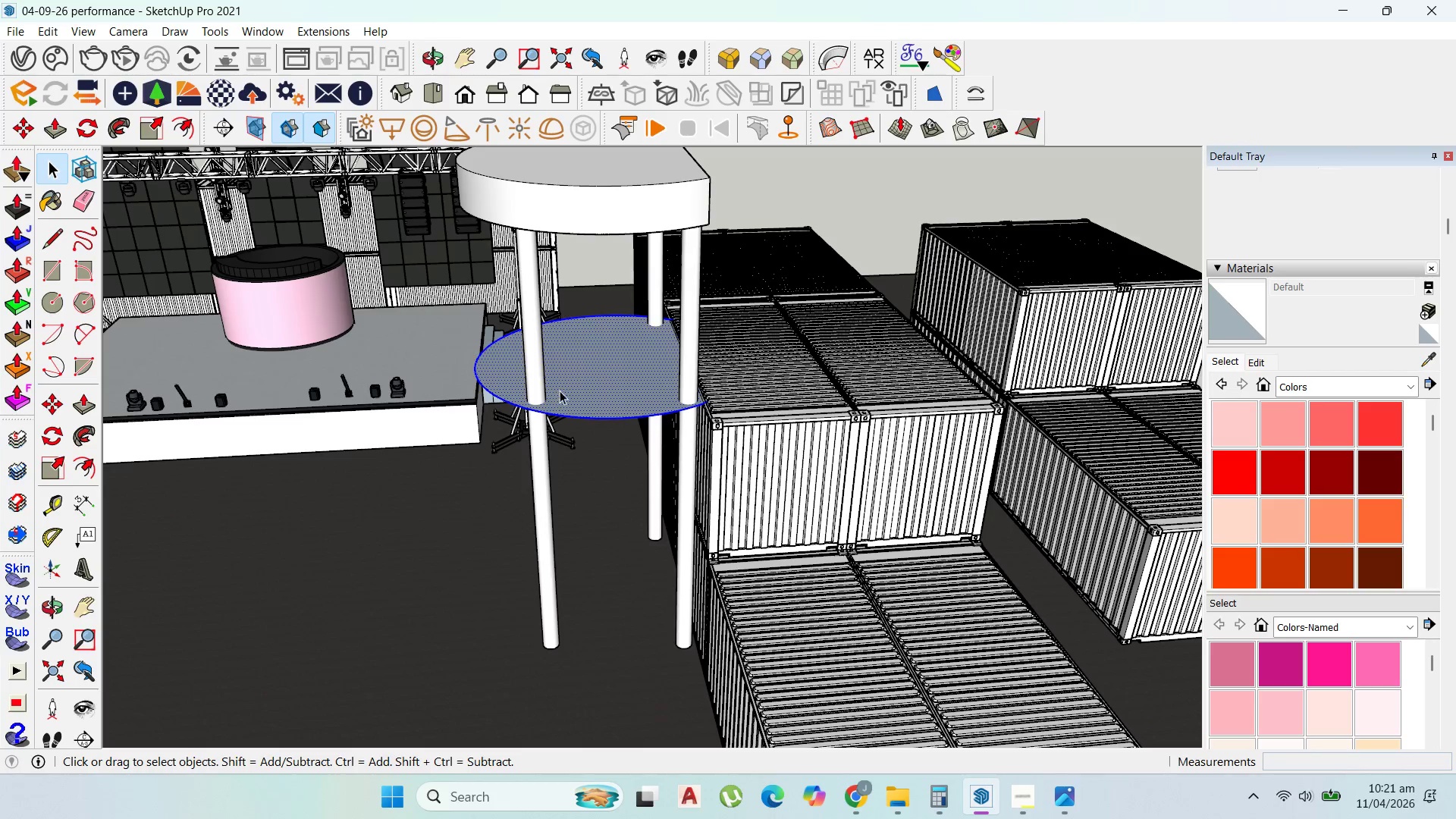 
double_click([578, 390])
 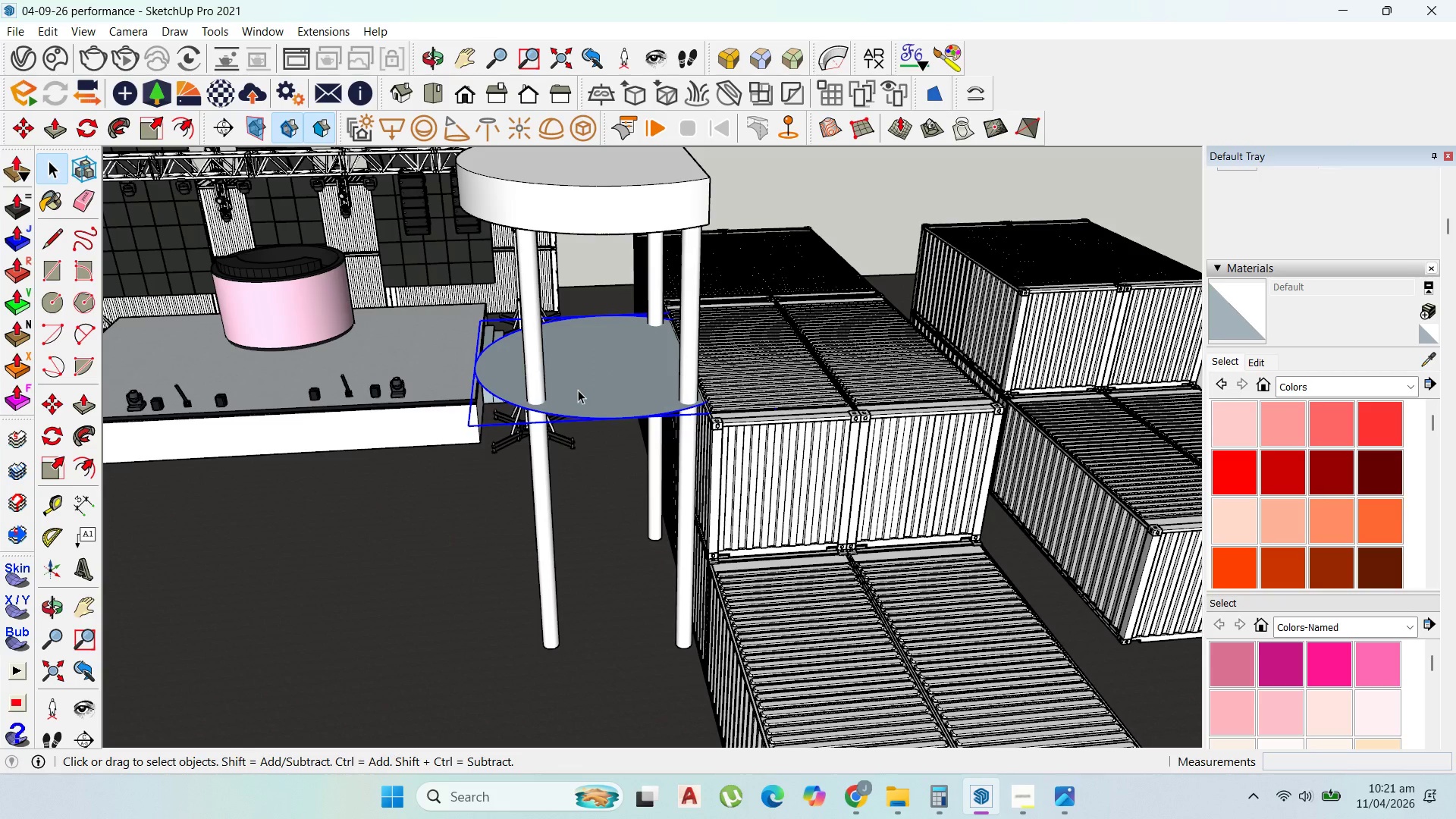 
triple_click([578, 390])
 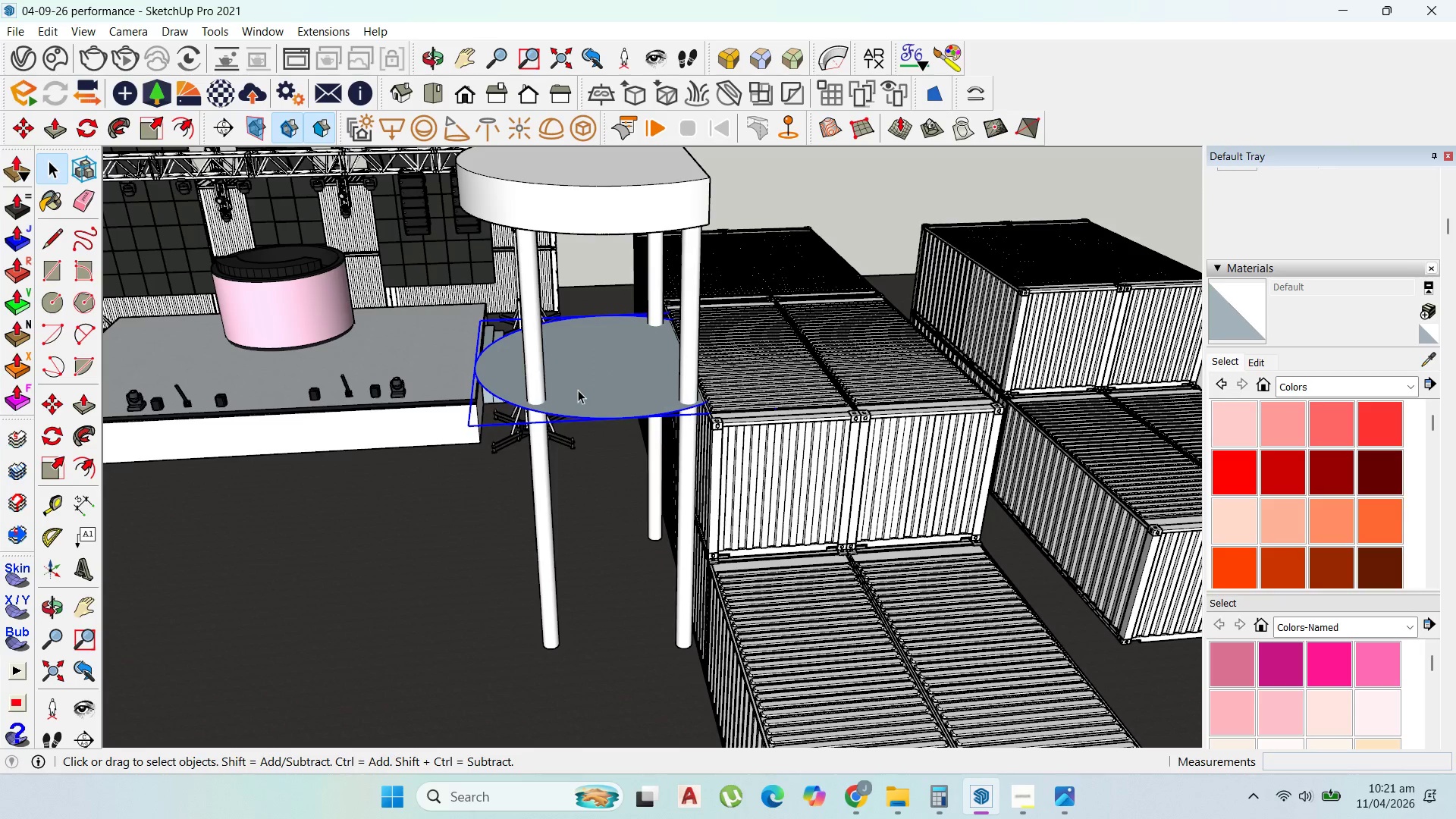 
triple_click([578, 390])
 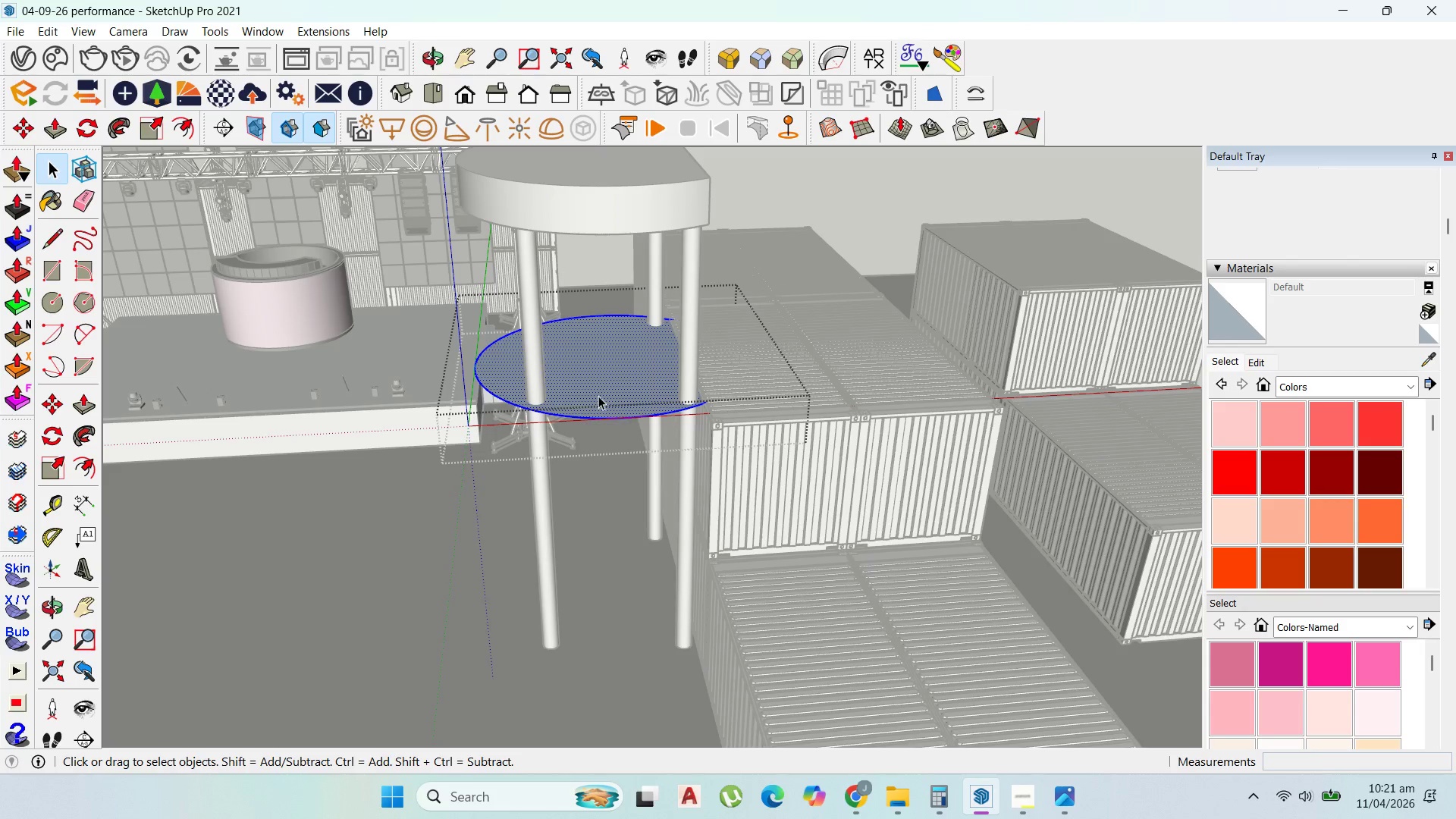 
type(p500)
 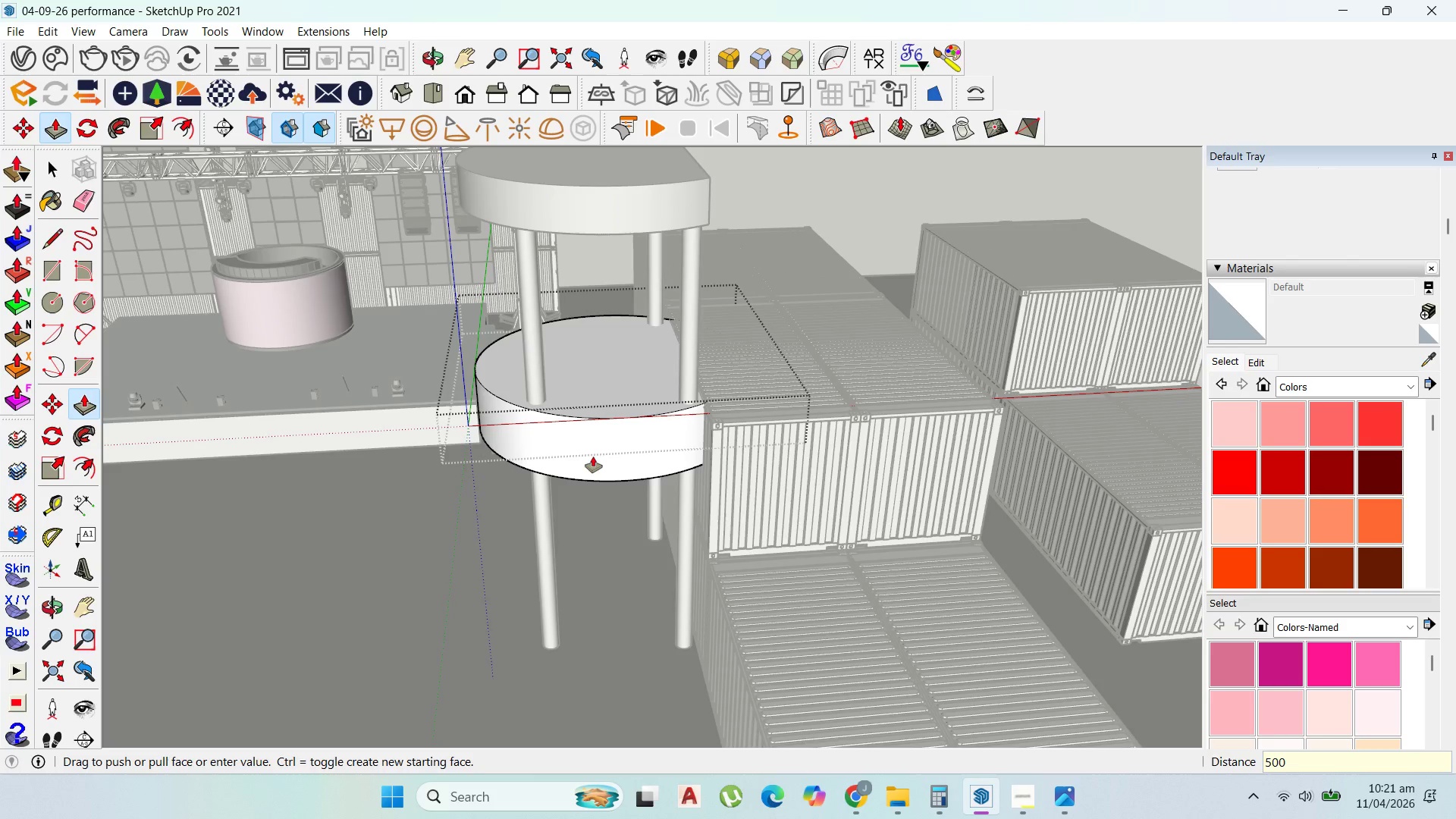 
left_click_drag(start_coordinate=[598, 396], to_coordinate=[593, 457])
 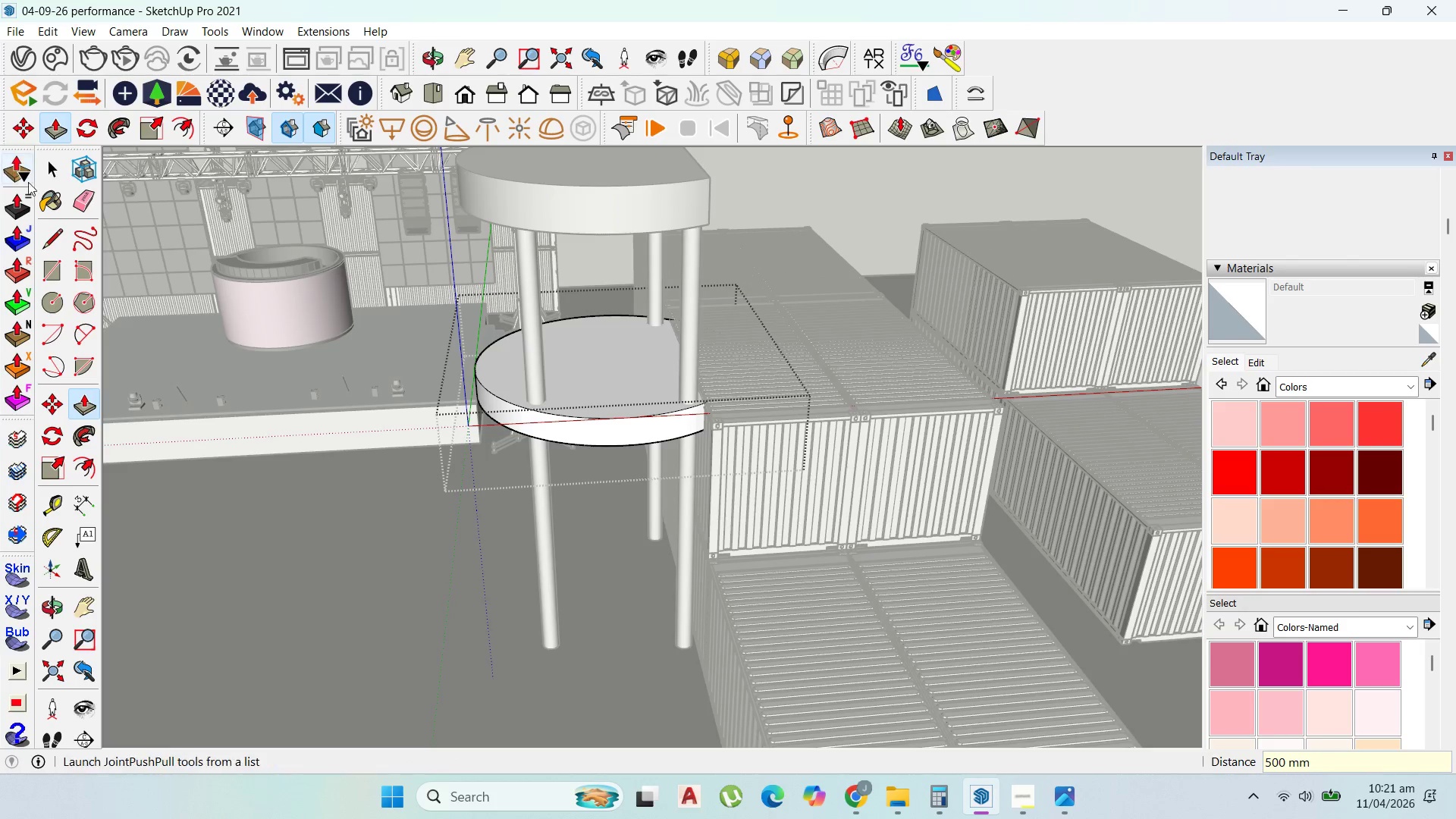 
key(Enter)
 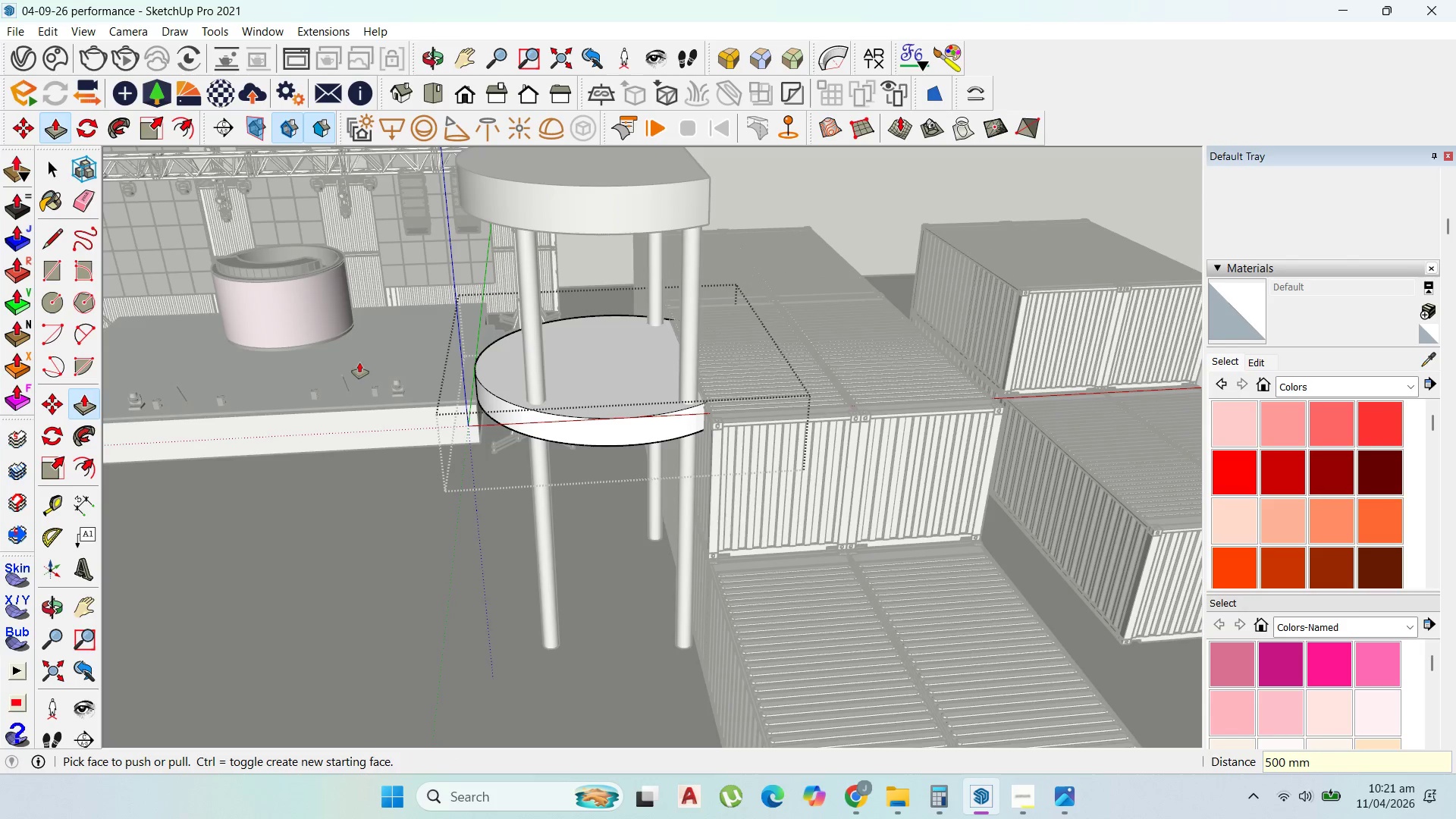 
scroll: coordinate [596, 410], scroll_direction: up, amount: 8.0
 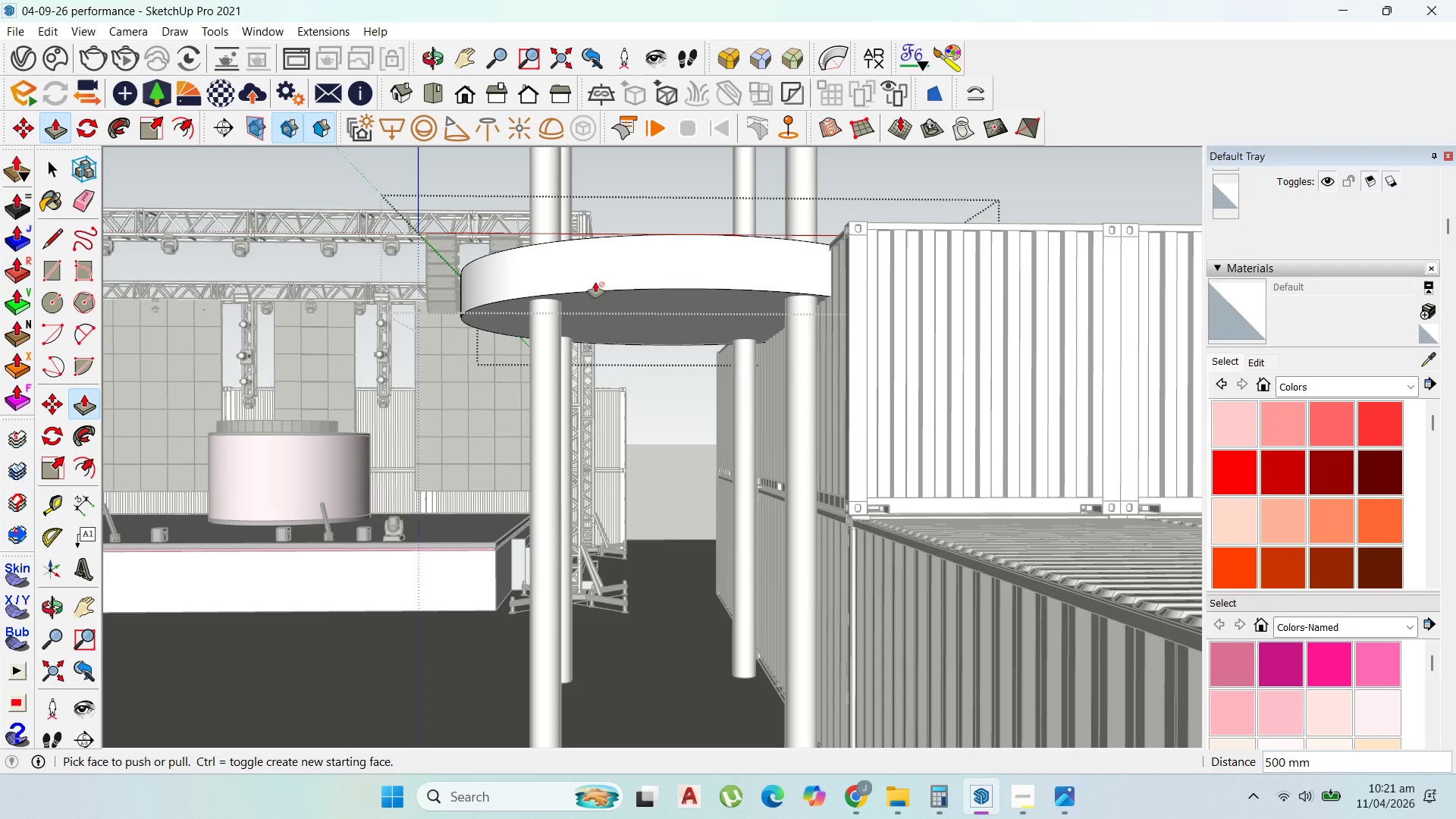 
left_click([609, 310])
 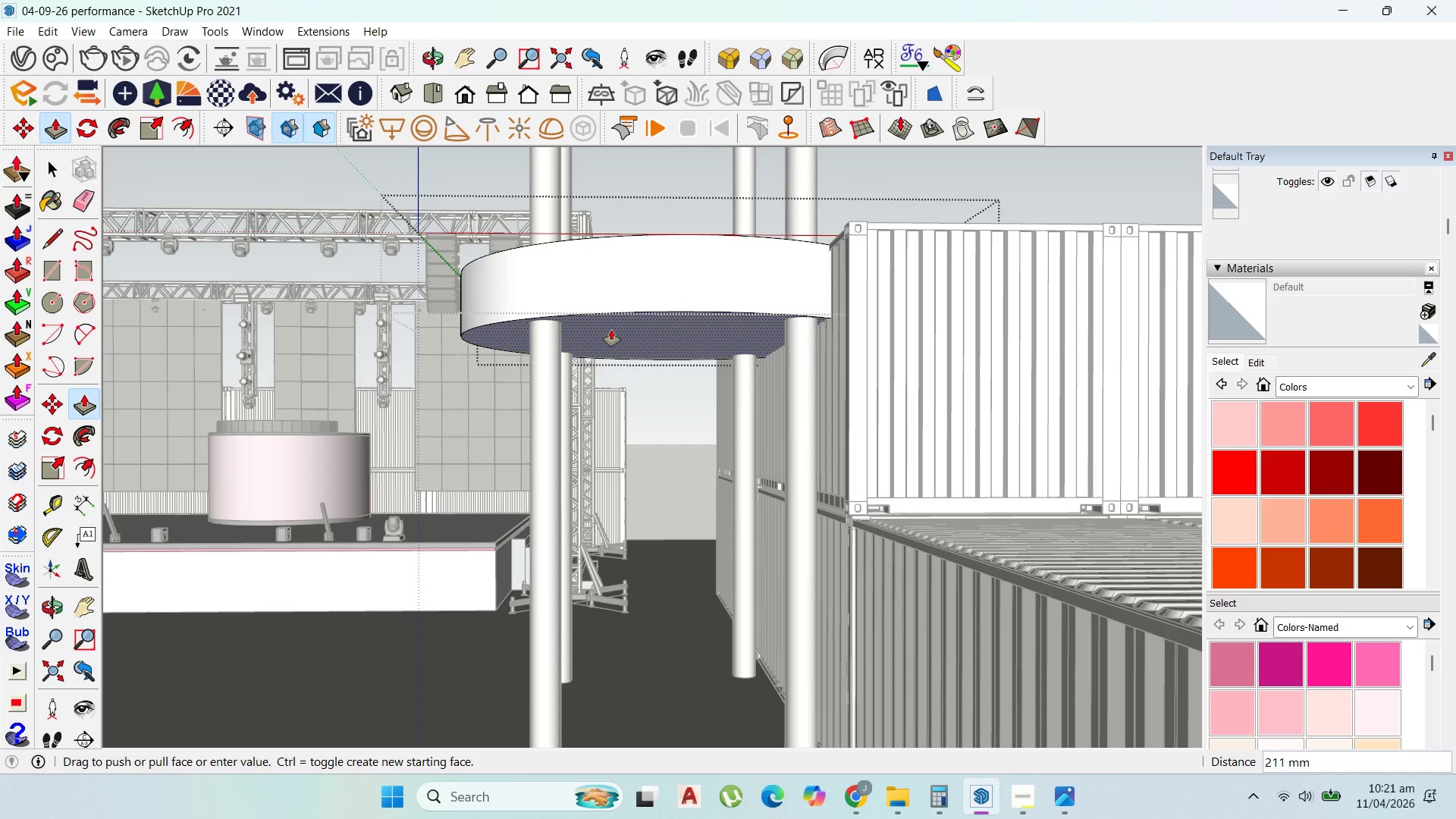 
type(100)
 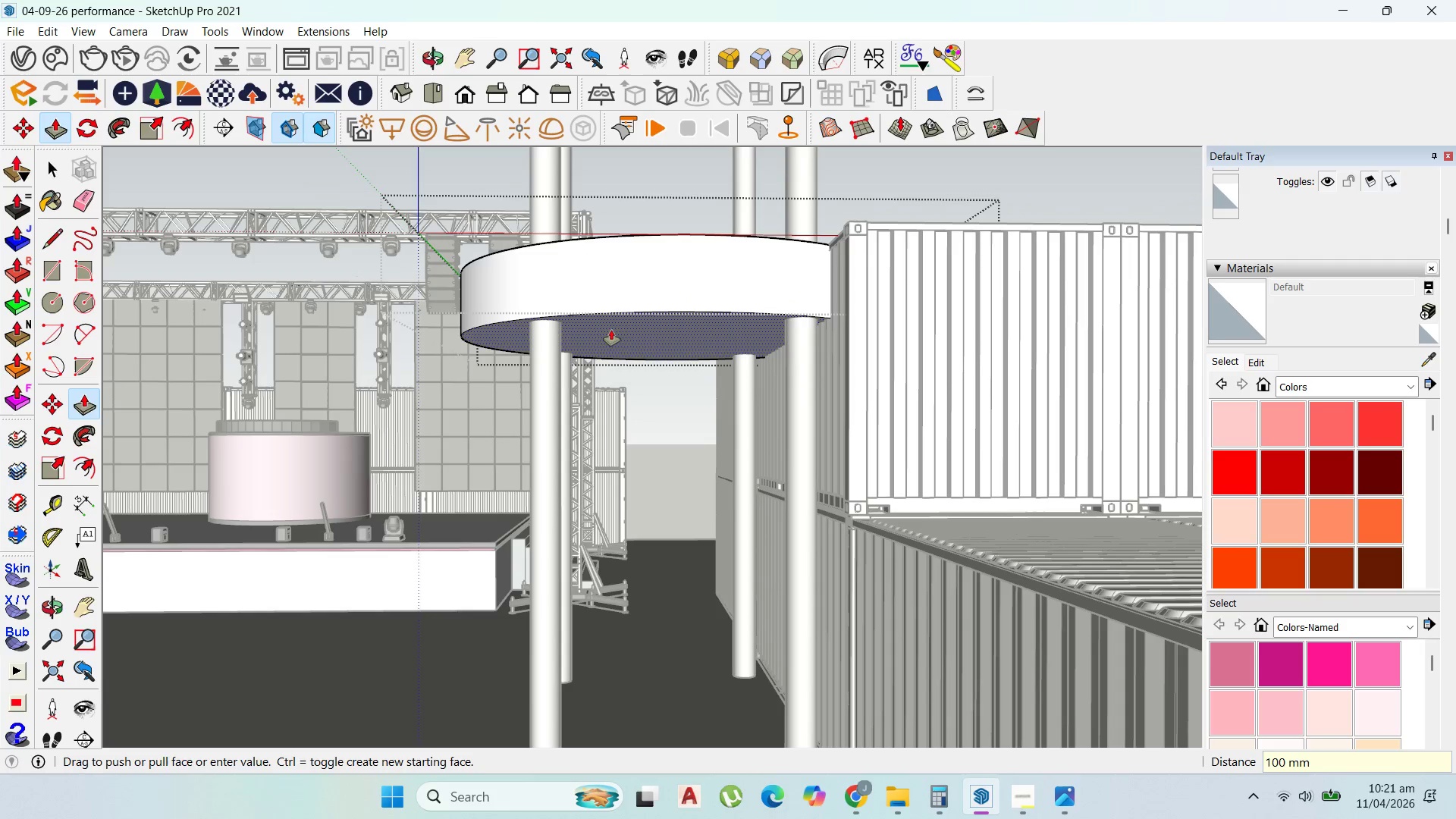 
key(Enter)
 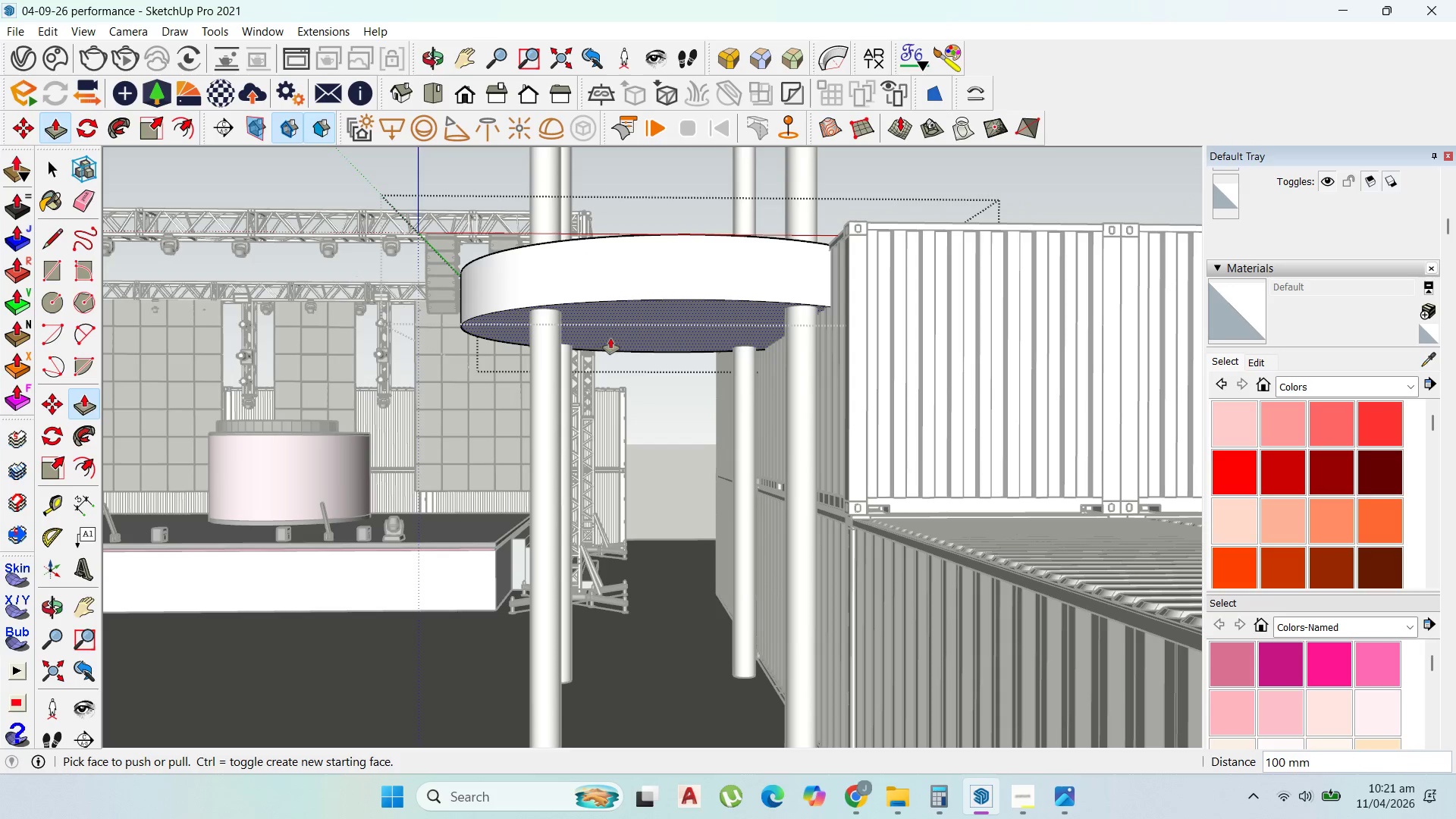 
scroll: coordinate [610, 338], scroll_direction: up, amount: 1.0
 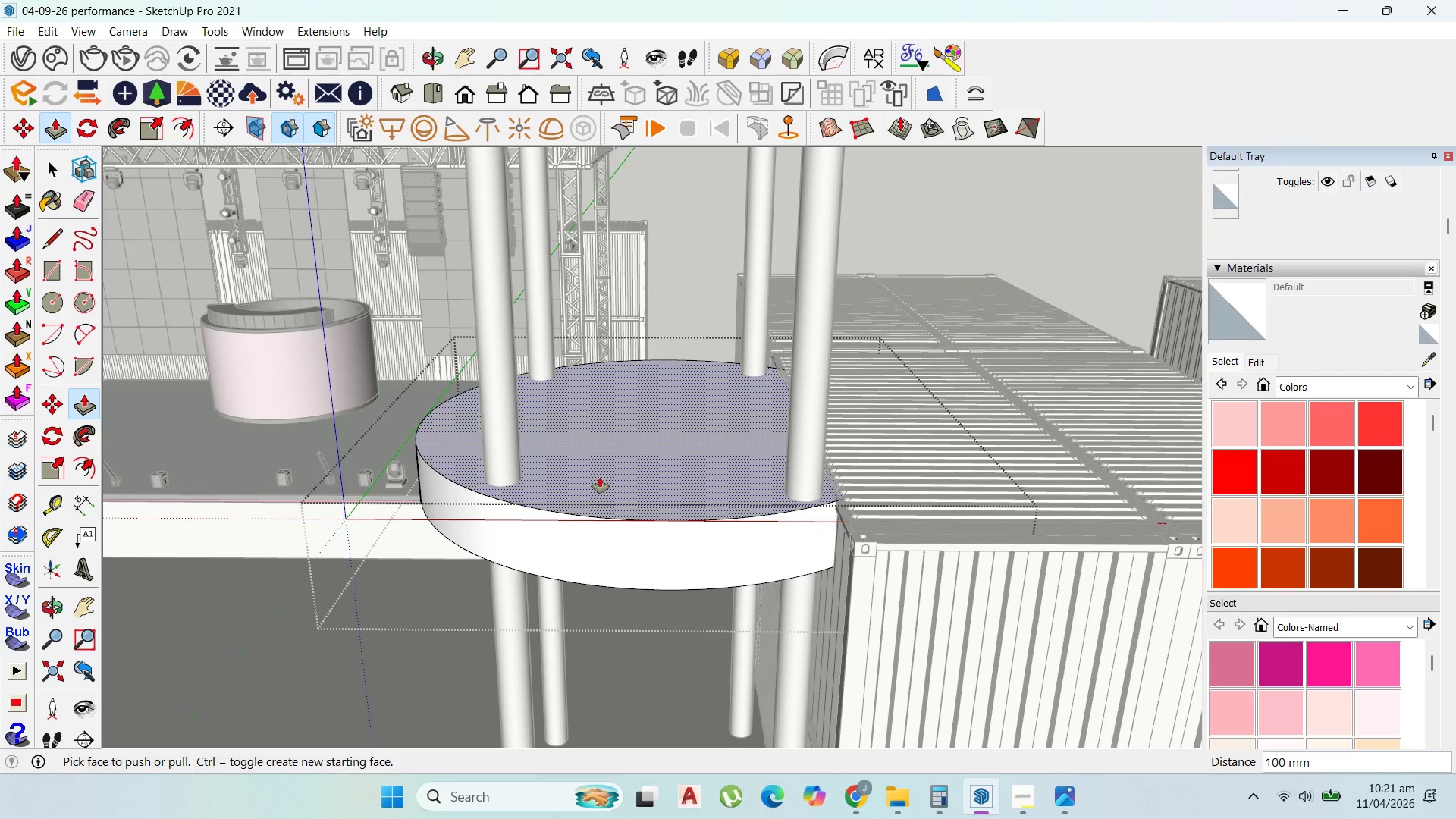 
scroll: coordinate [604, 463], scroll_direction: down, amount: 8.0
 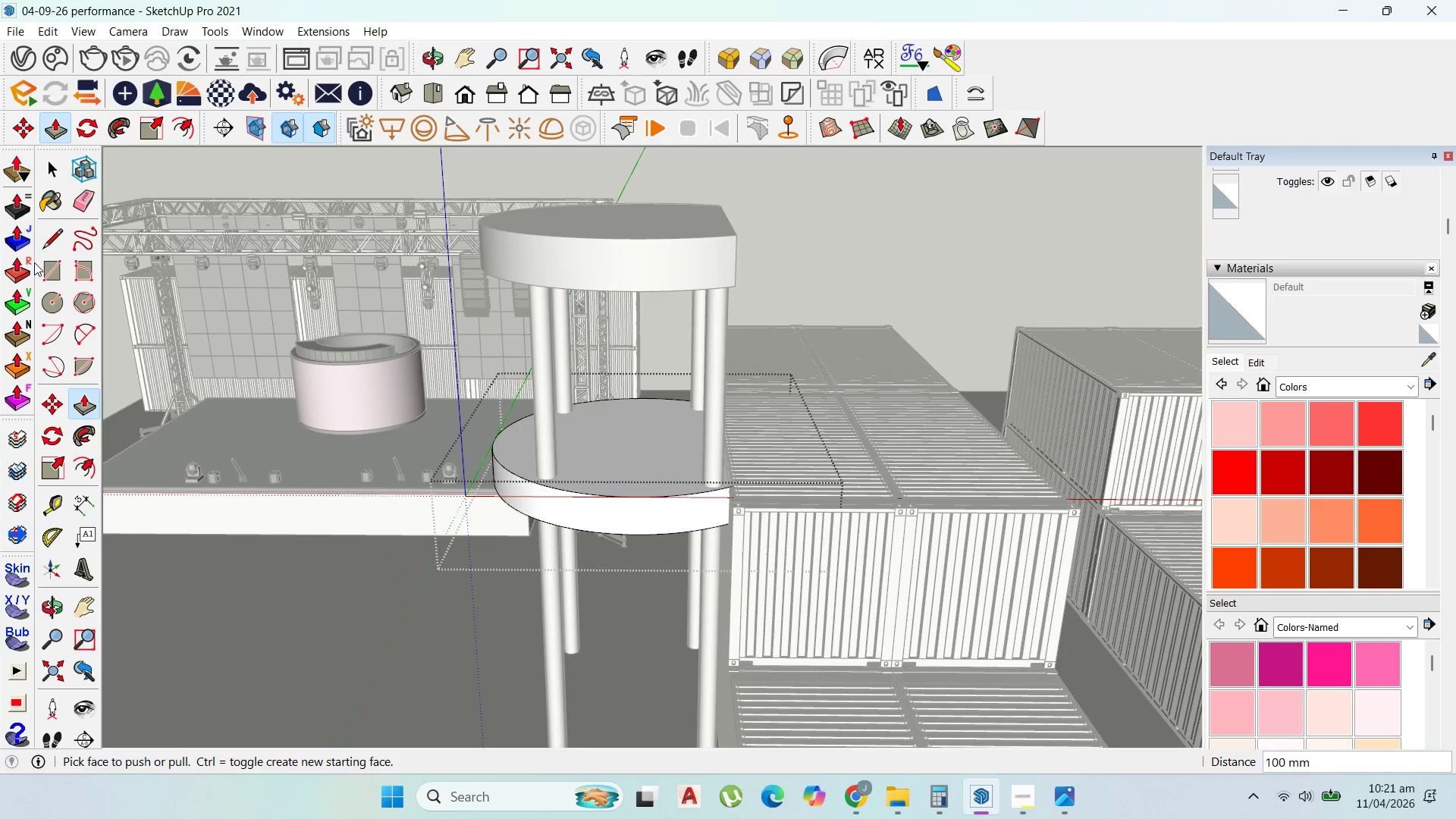 
left_click([61, 170])
 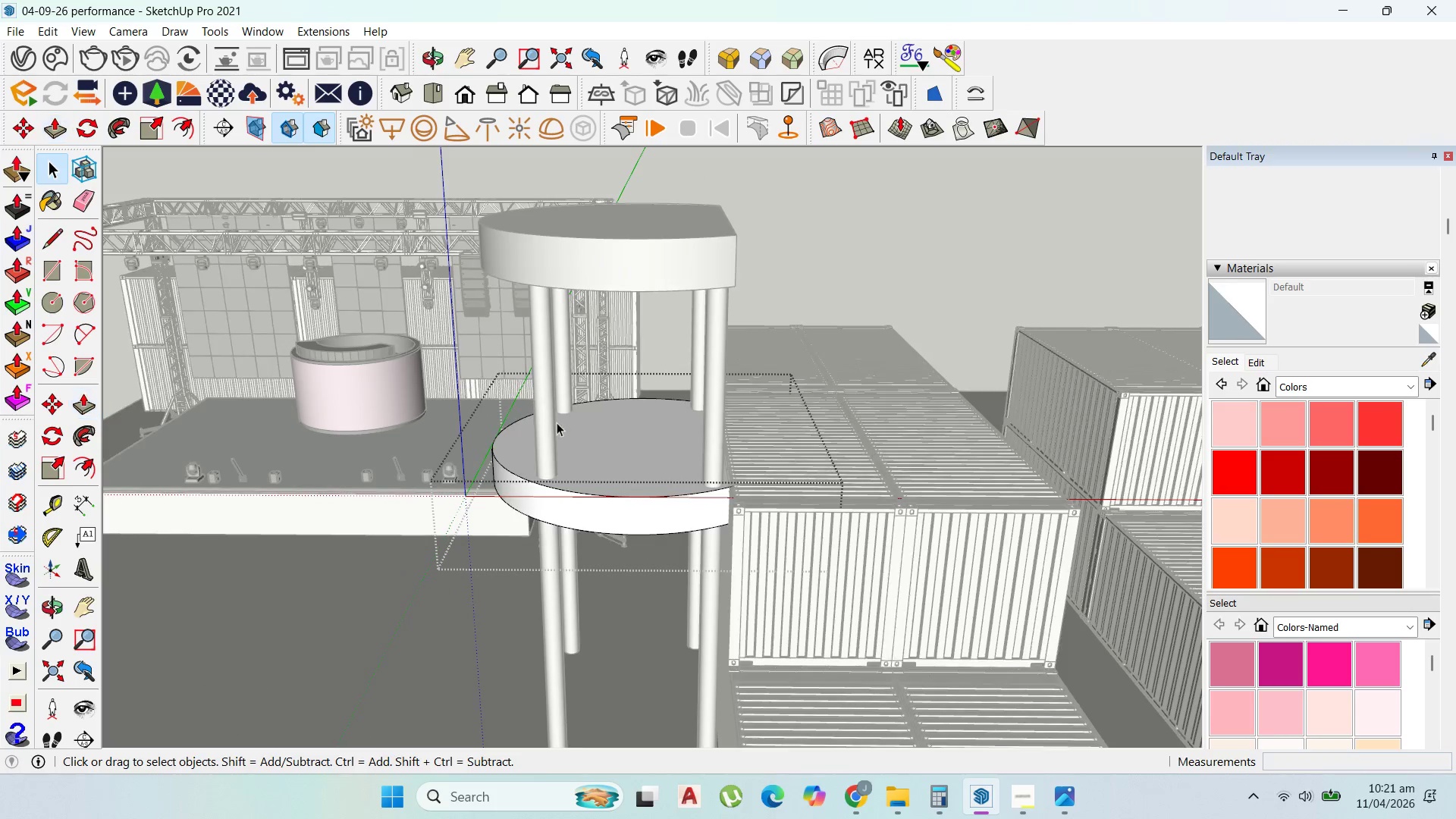 
key(Escape)
 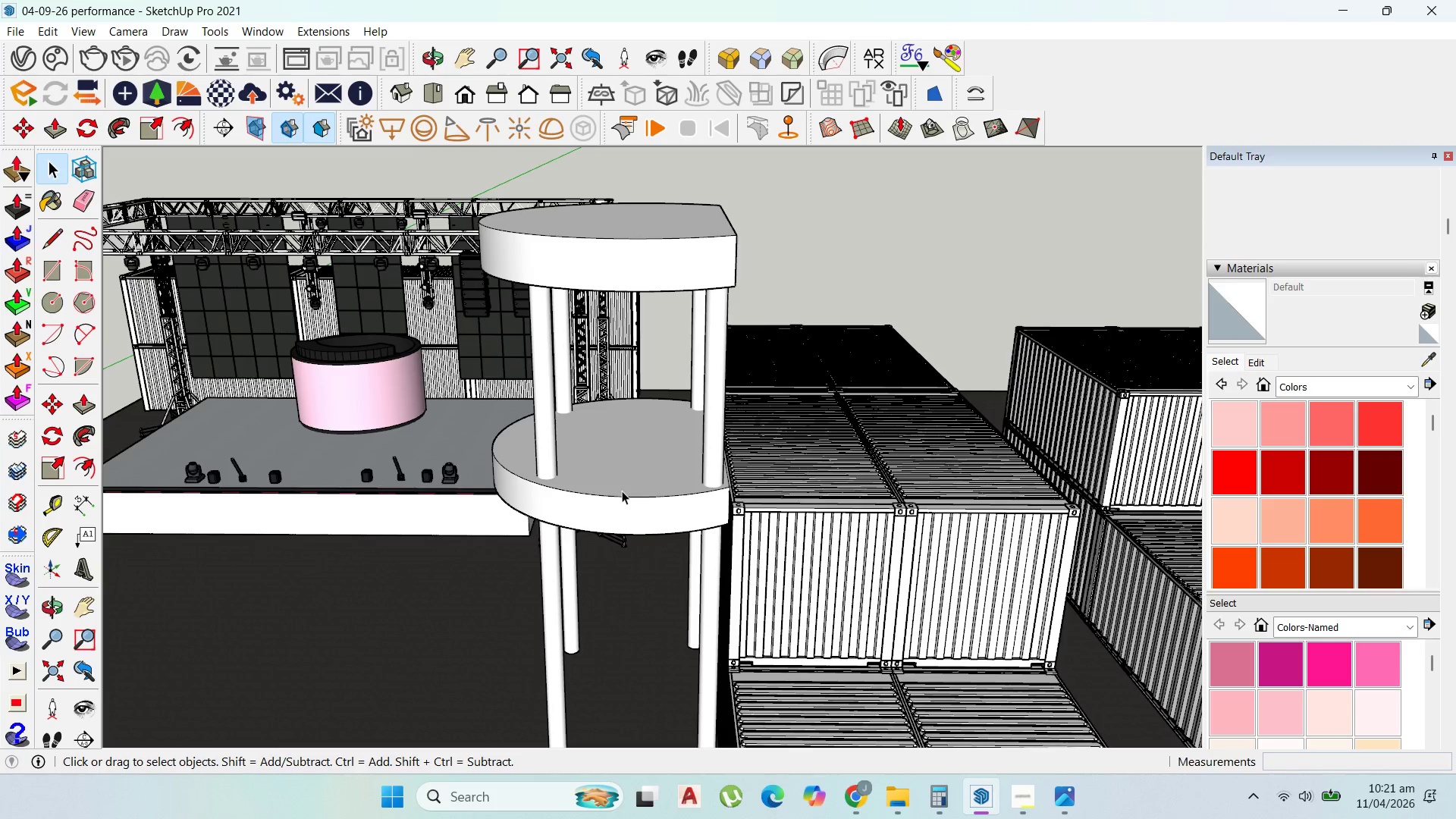 
left_click([622, 491])
 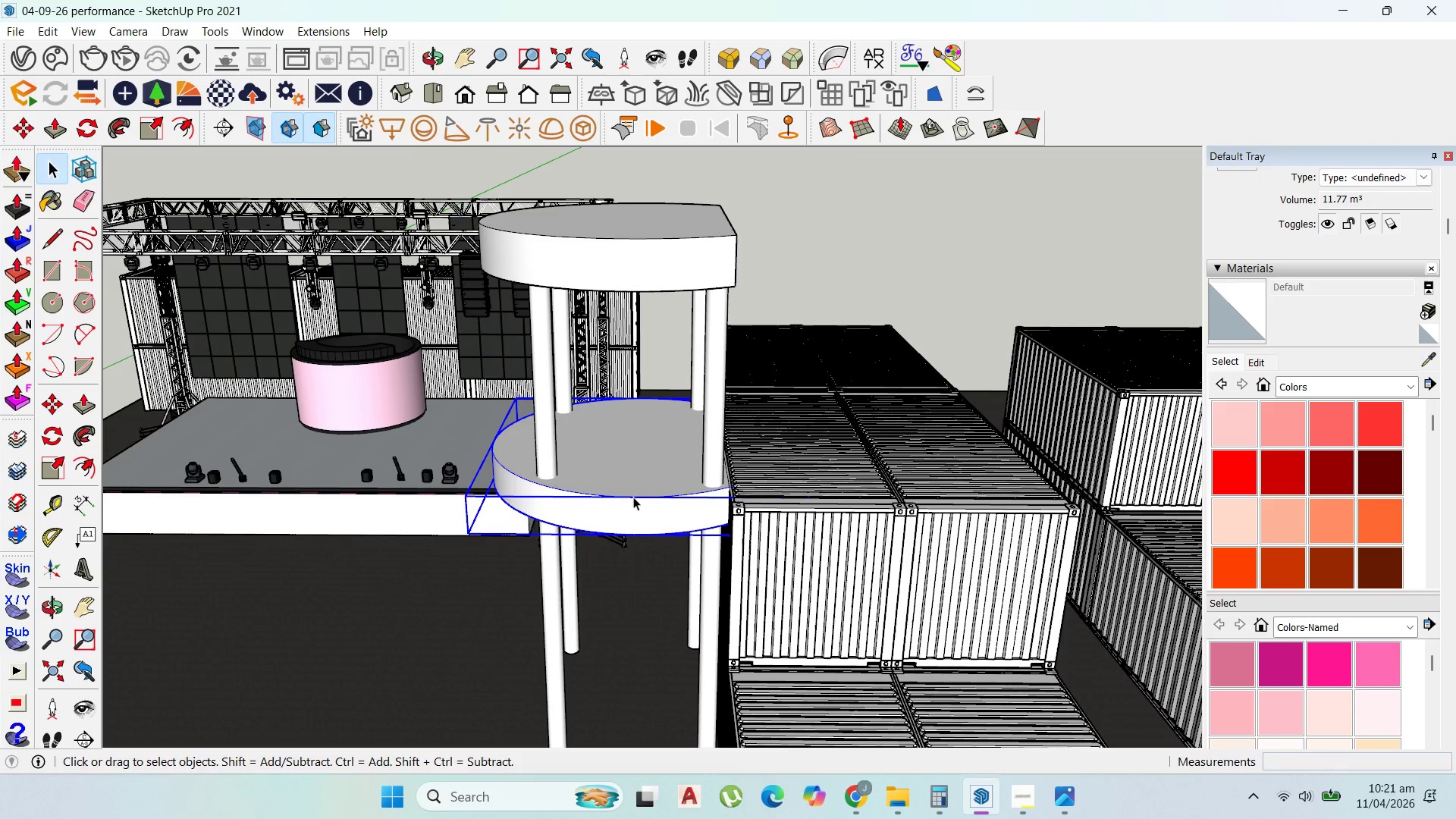 
key(M)
 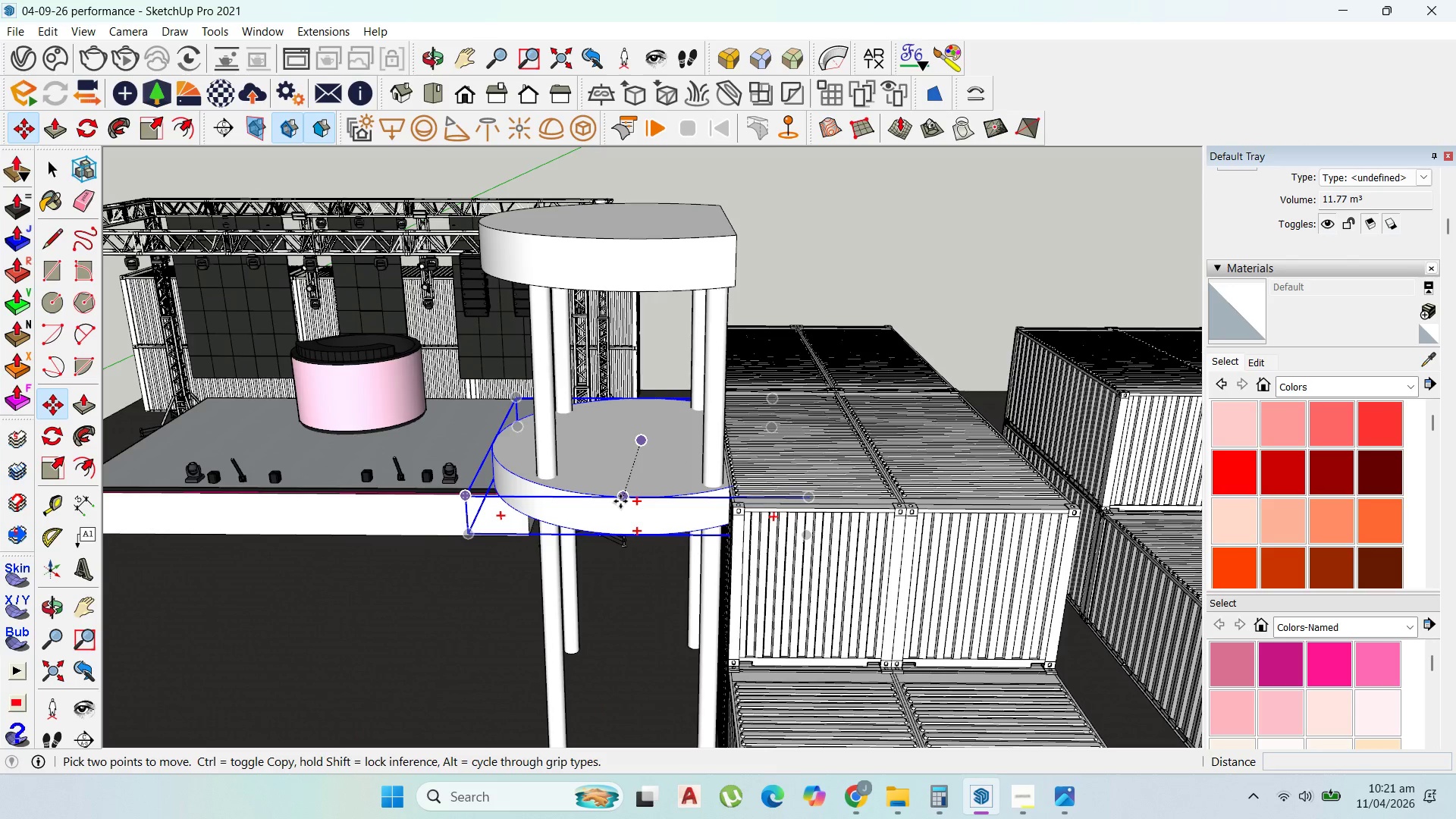 
left_click([622, 500])
 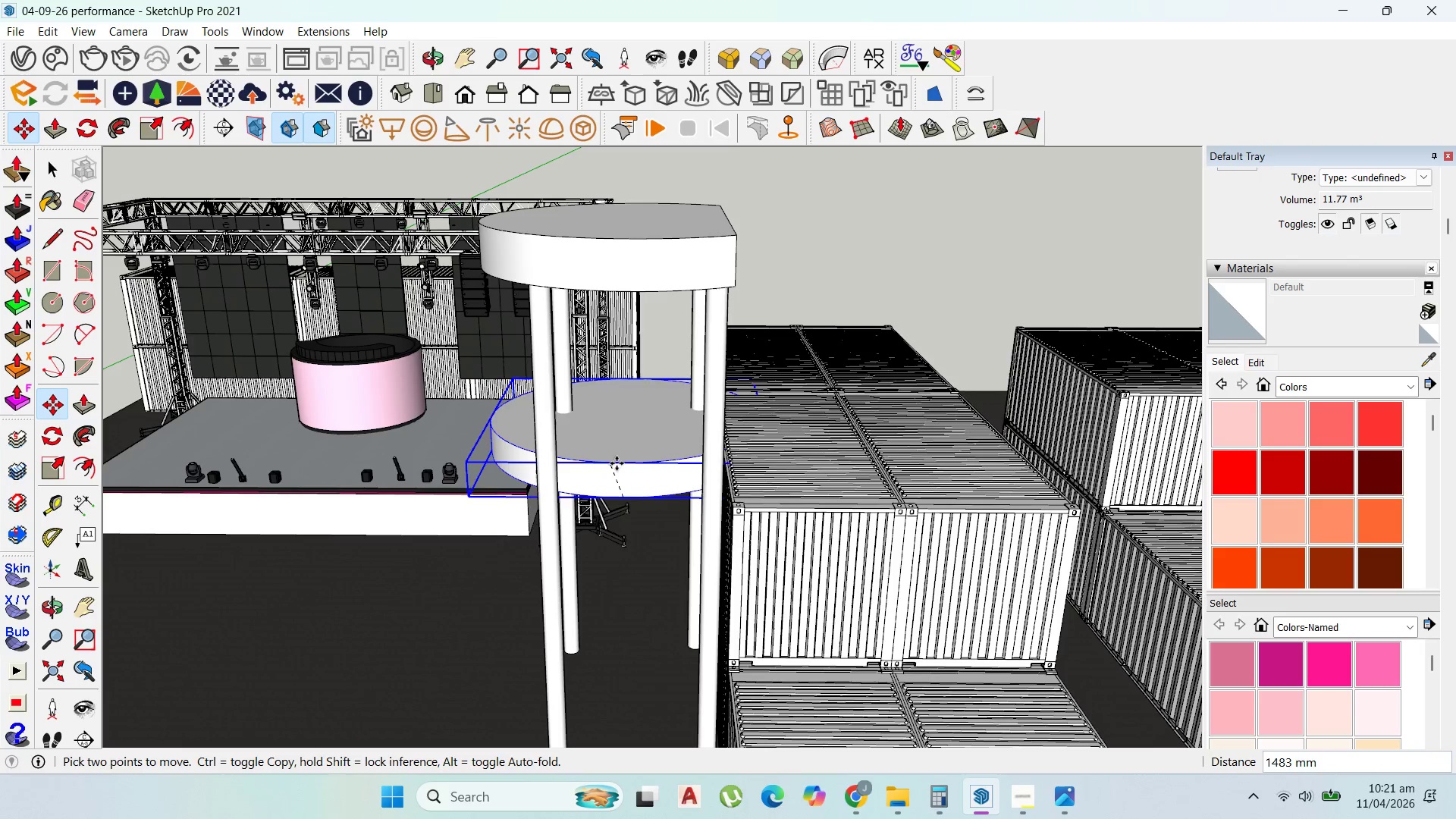 
key(Control+ControlLeft)
 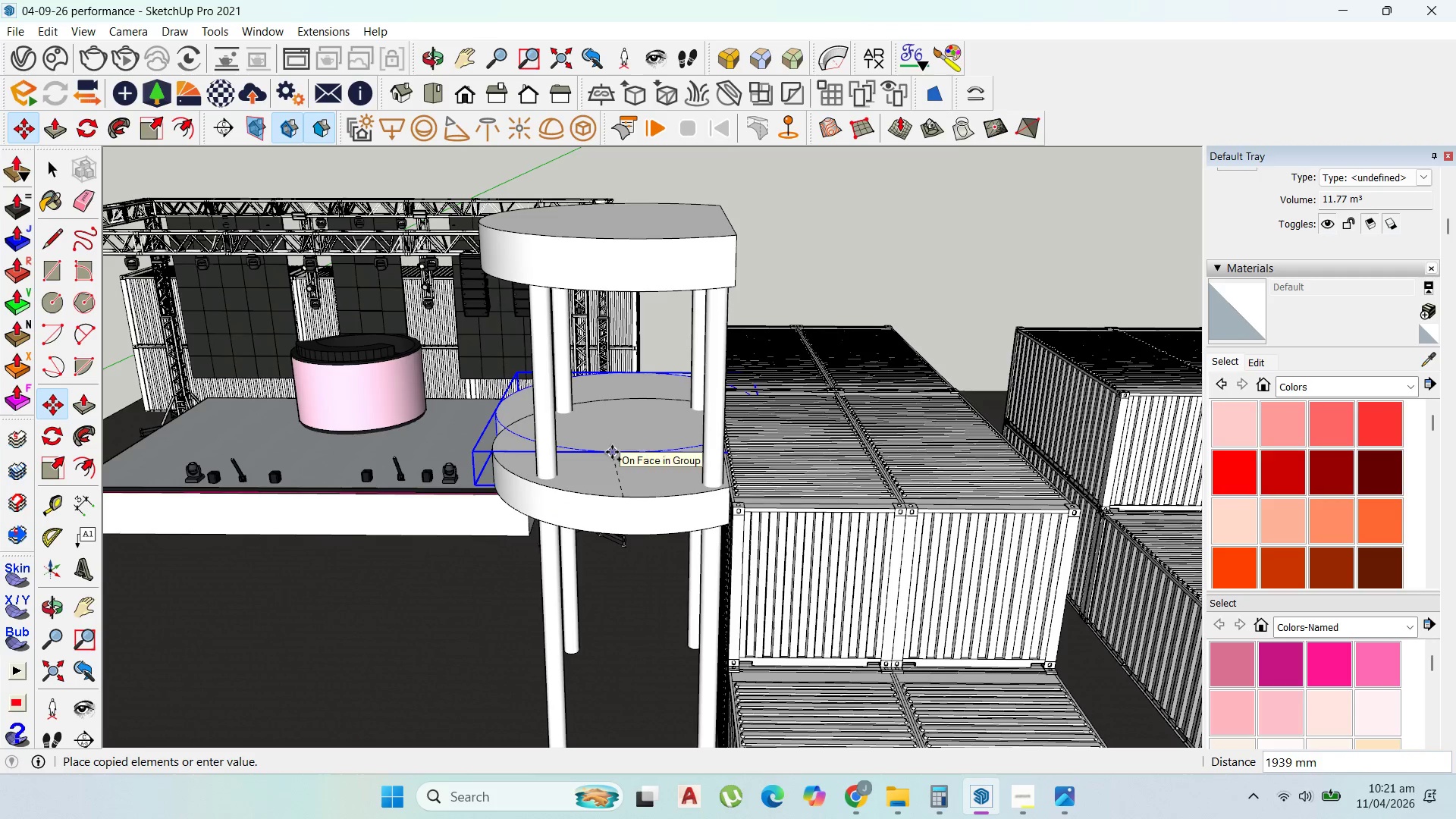 
hold_key(key=ShiftLeft, duration=1.52)
 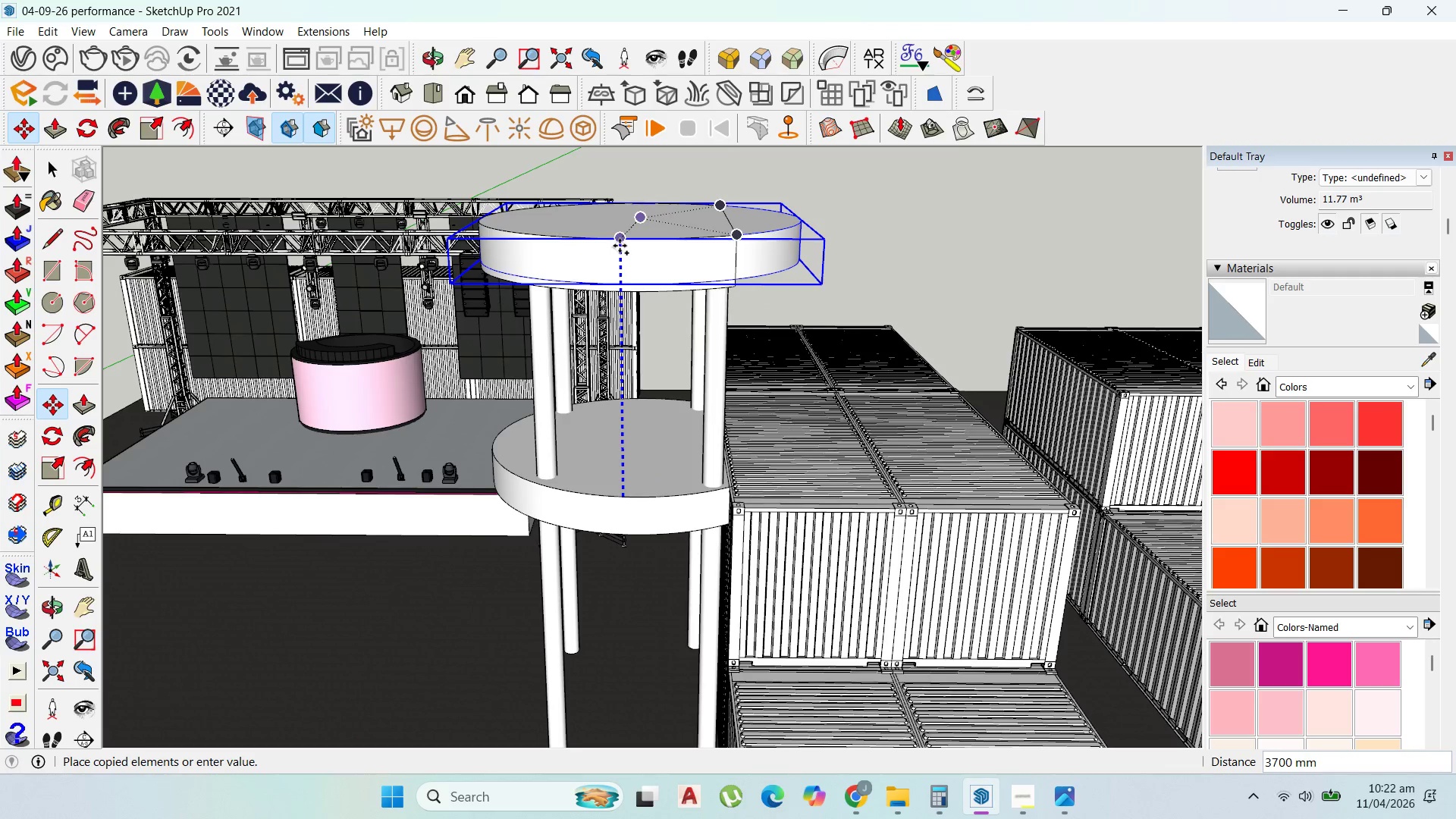 
hold_key(key=ShiftLeft, duration=1.3)
left_click([620, 246])
 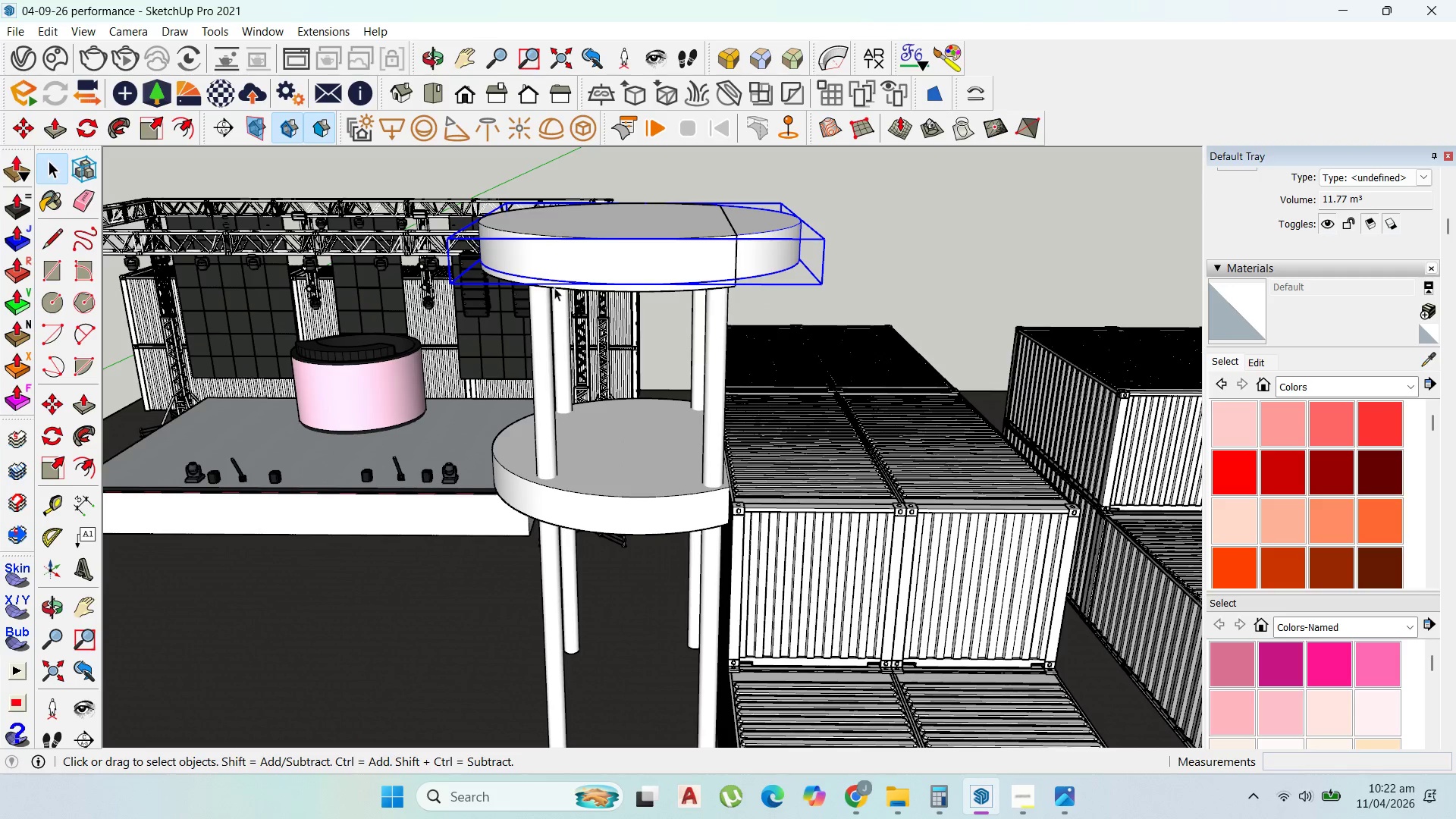 
left_click([568, 287])
 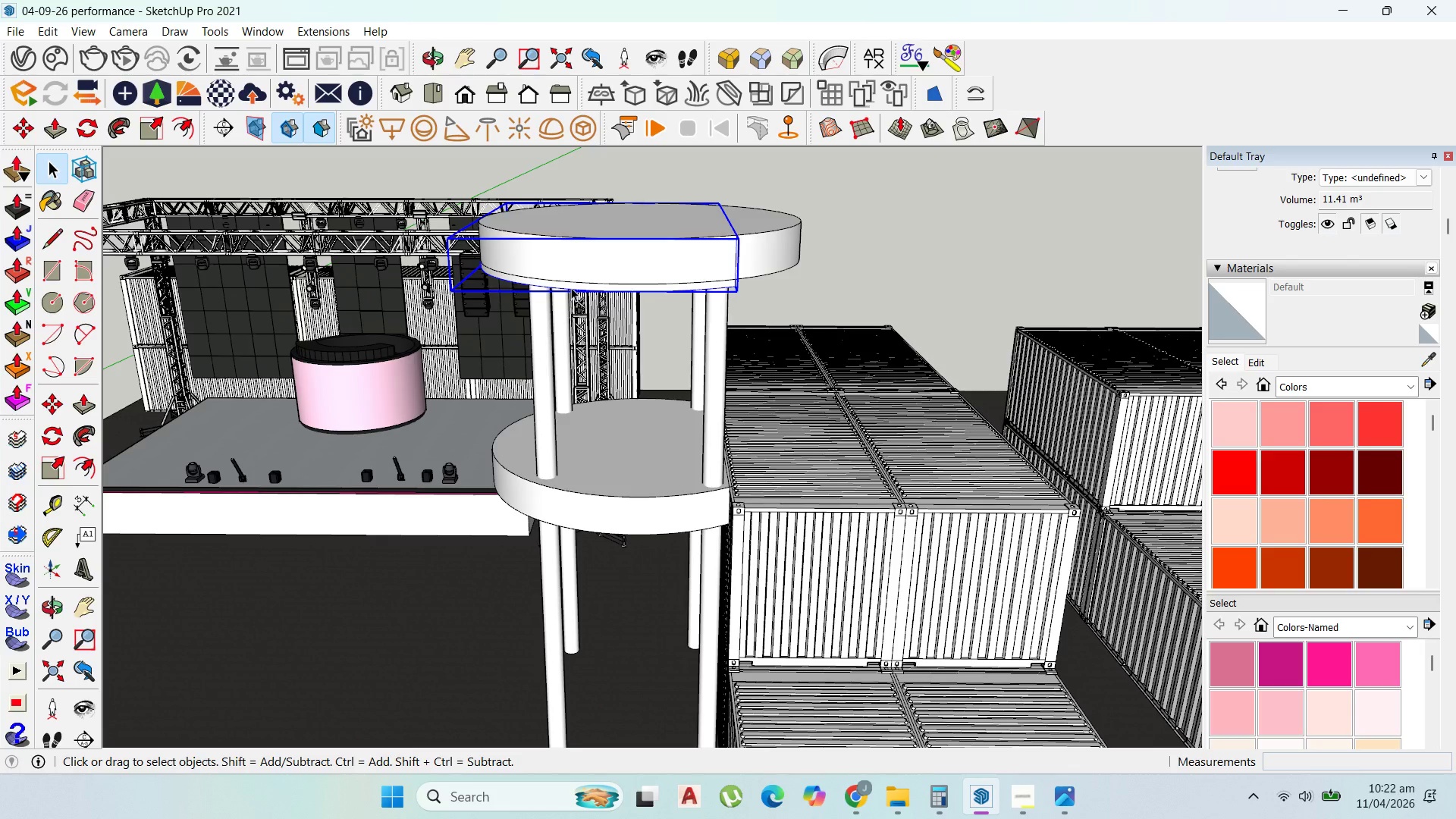 
key(Delete)
 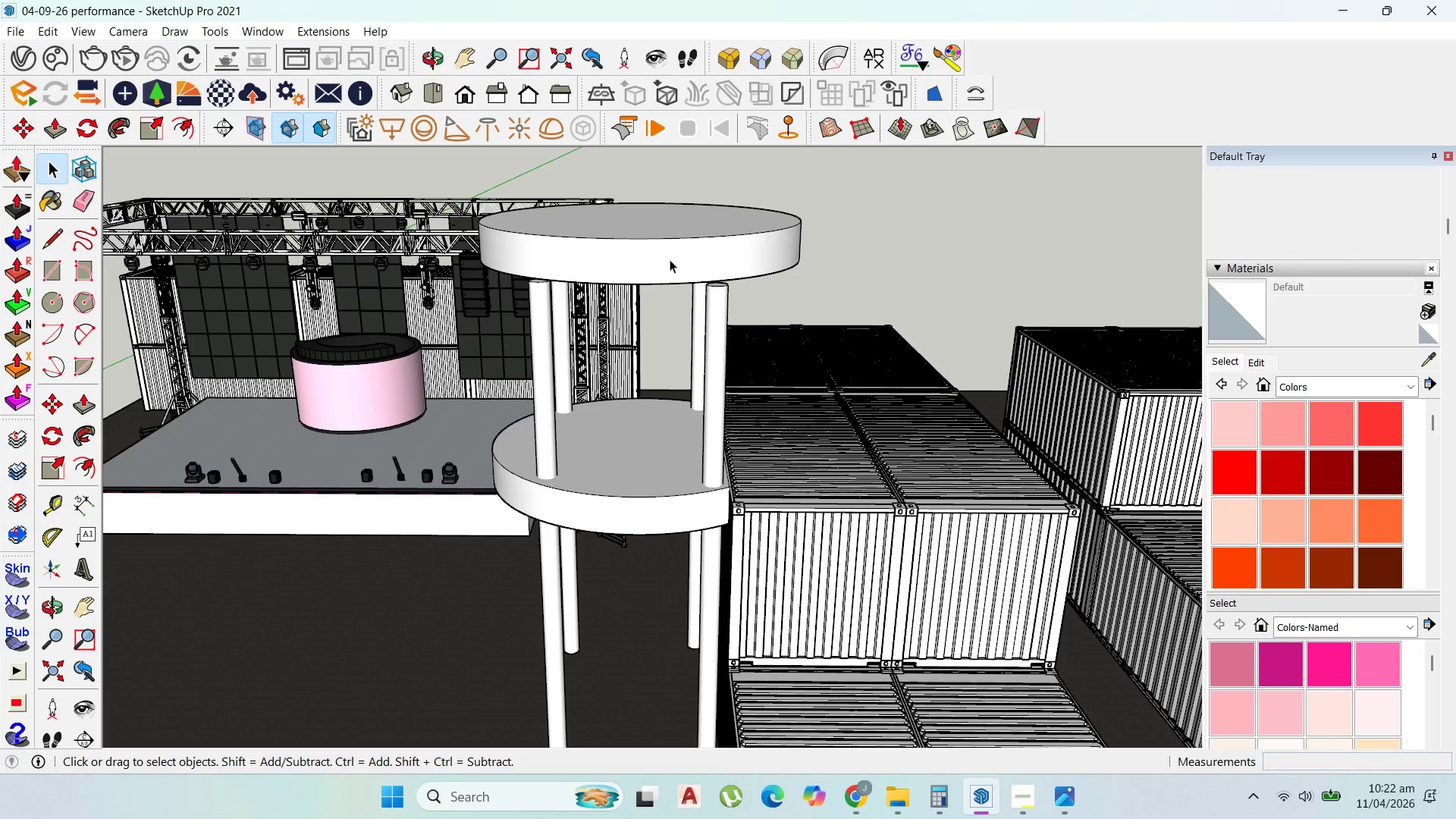 
left_click([672, 258])
 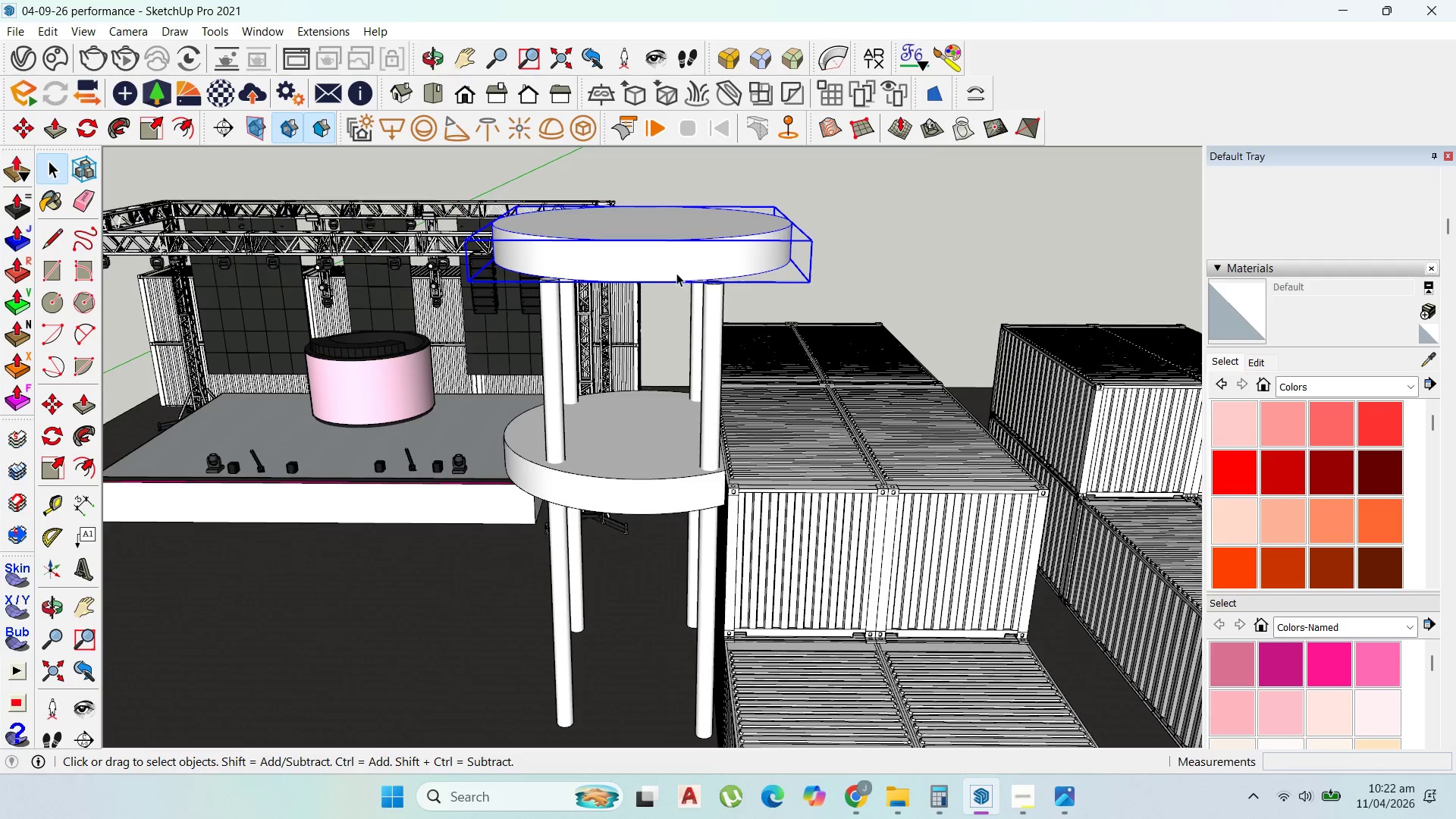 
scroll: coordinate [672, 258], scroll_direction: down, amount: 1.0
 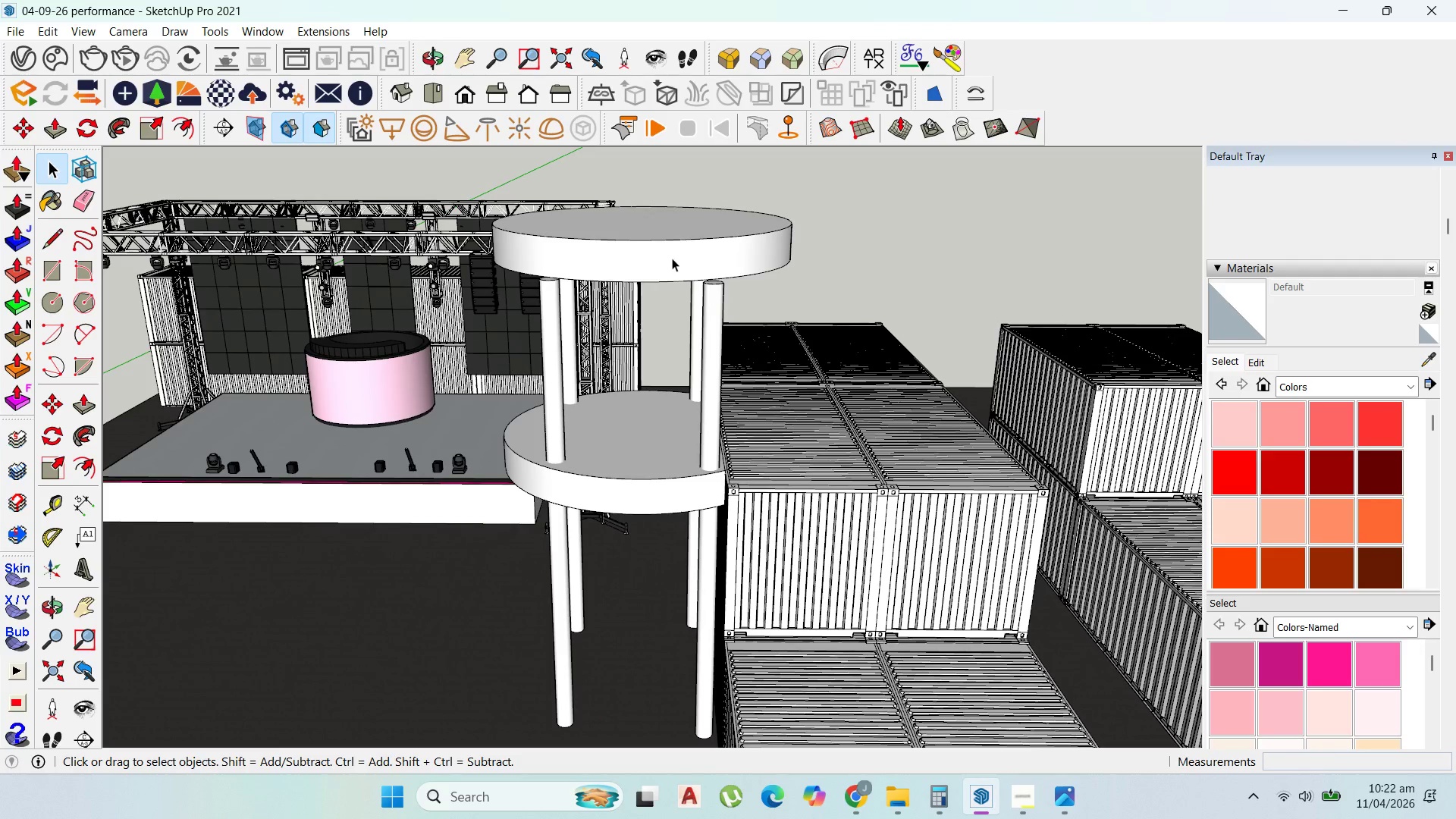 
scroll: coordinate [676, 273], scroll_direction: up, amount: 3.0
 